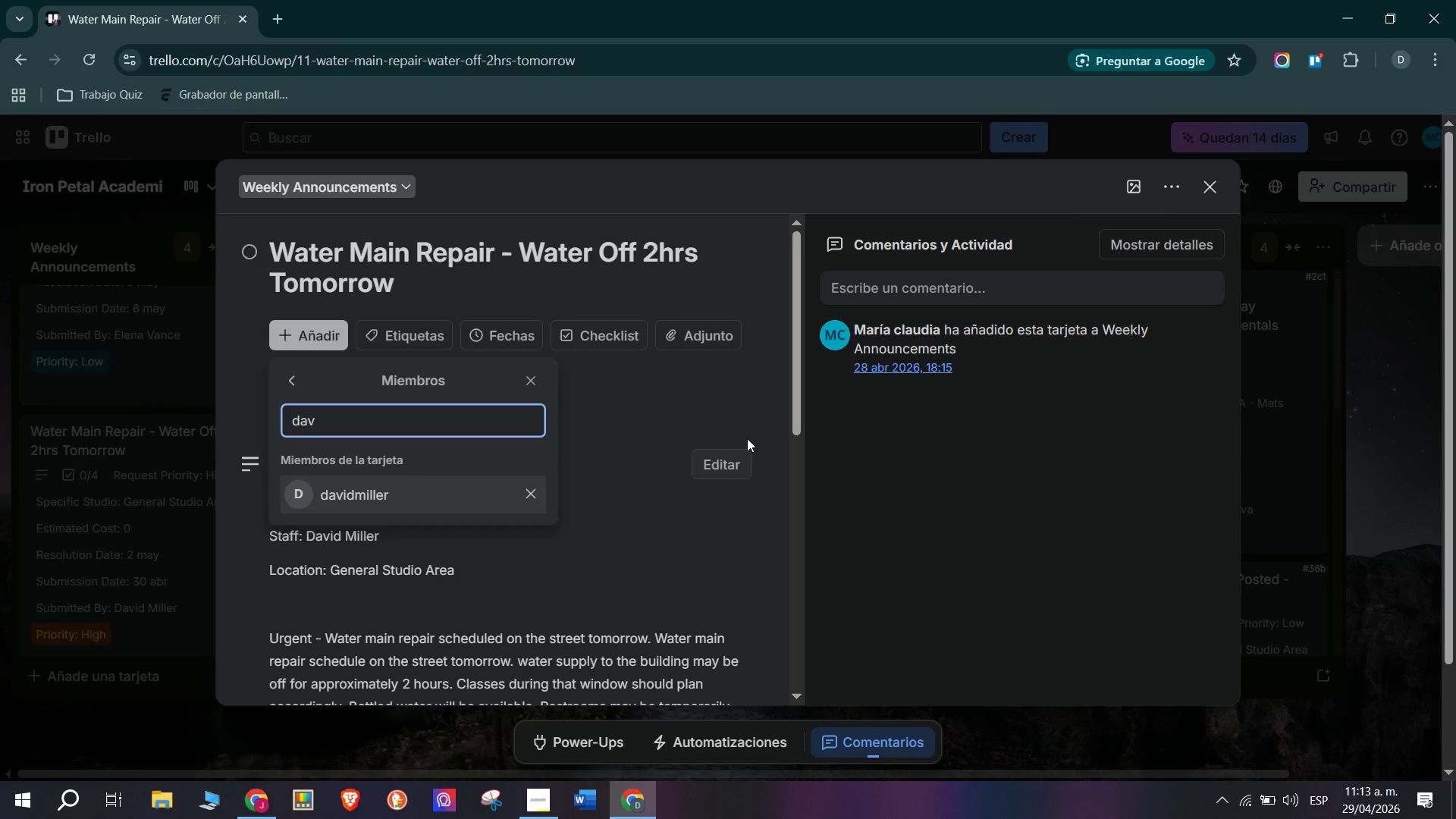 
left_click([745, 378])
 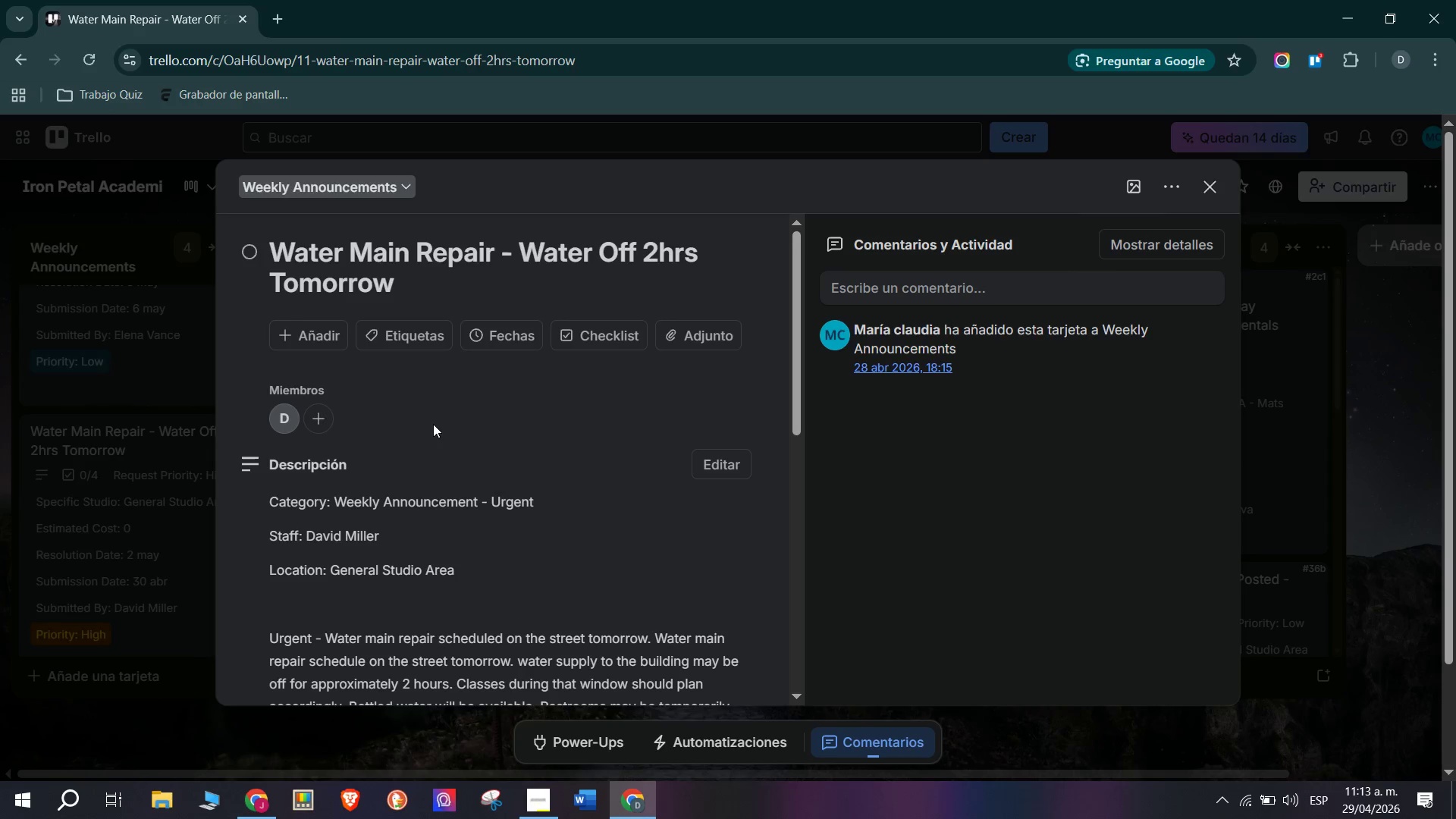 
left_click([134, 404])
 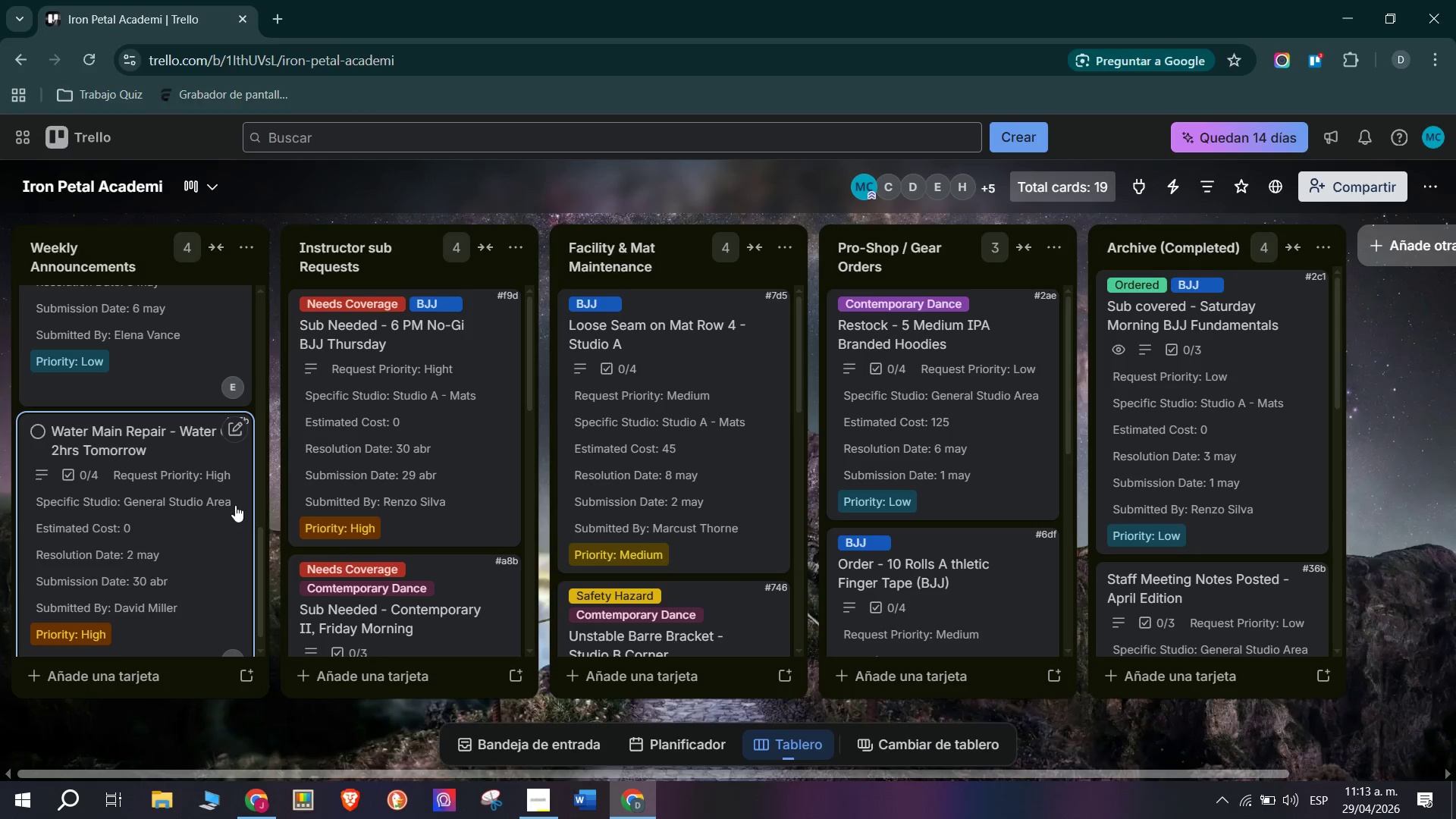 
scroll: coordinate [433, 485], scroll_direction: down, amount: 6.0
 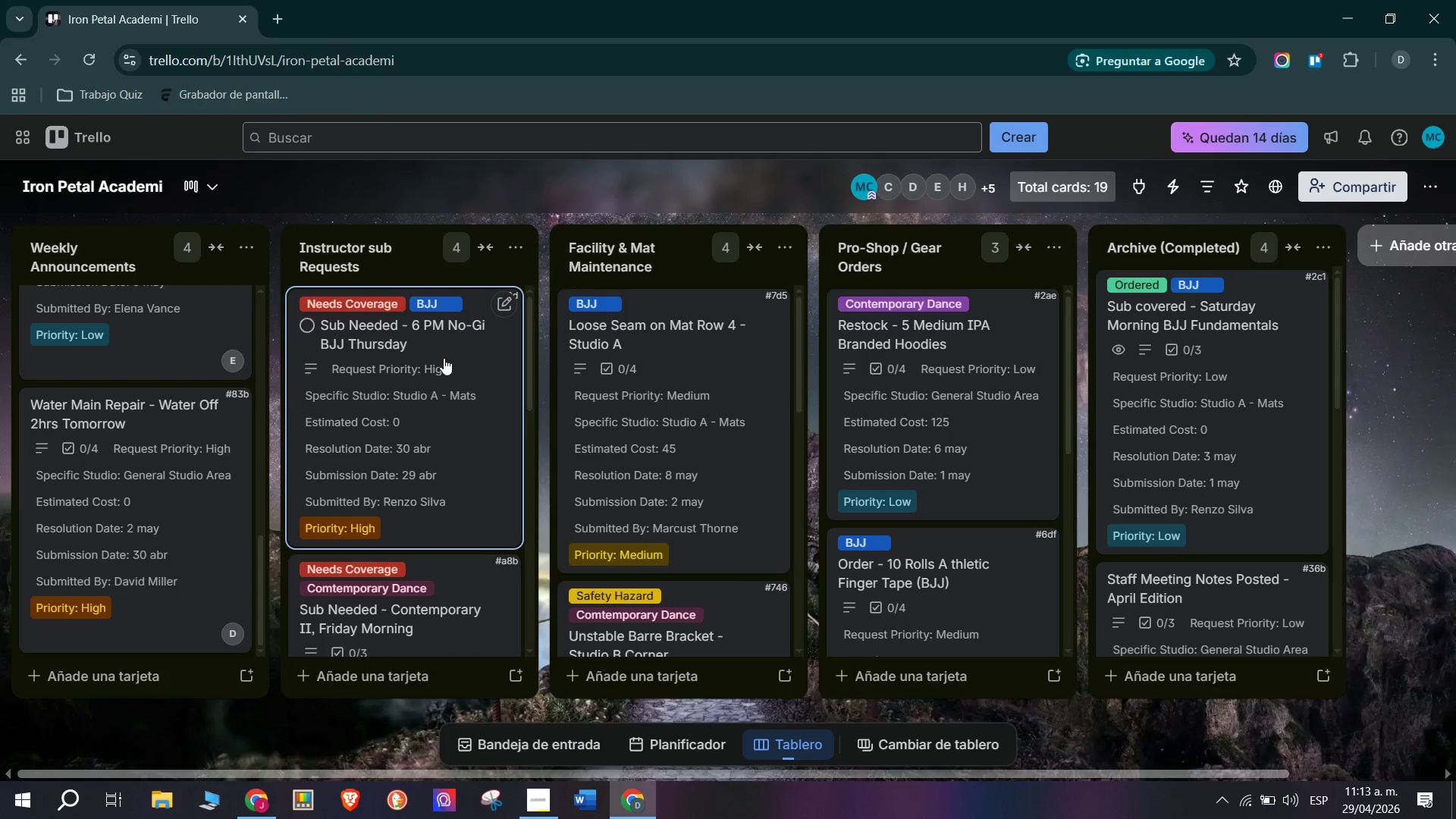 
left_click([444, 358])
 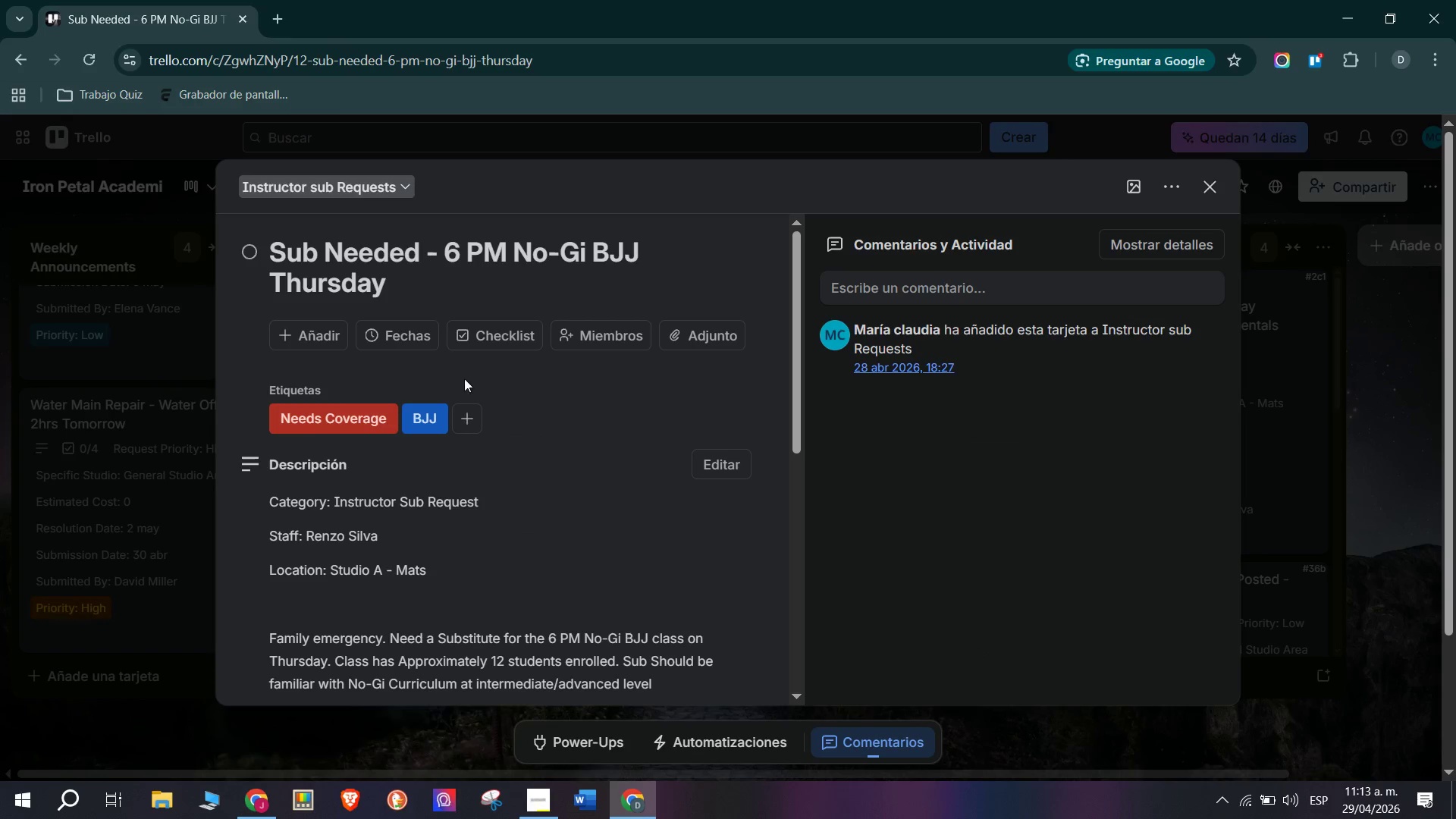 
scroll: coordinate [407, 548], scroll_direction: down, amount: 2.0
 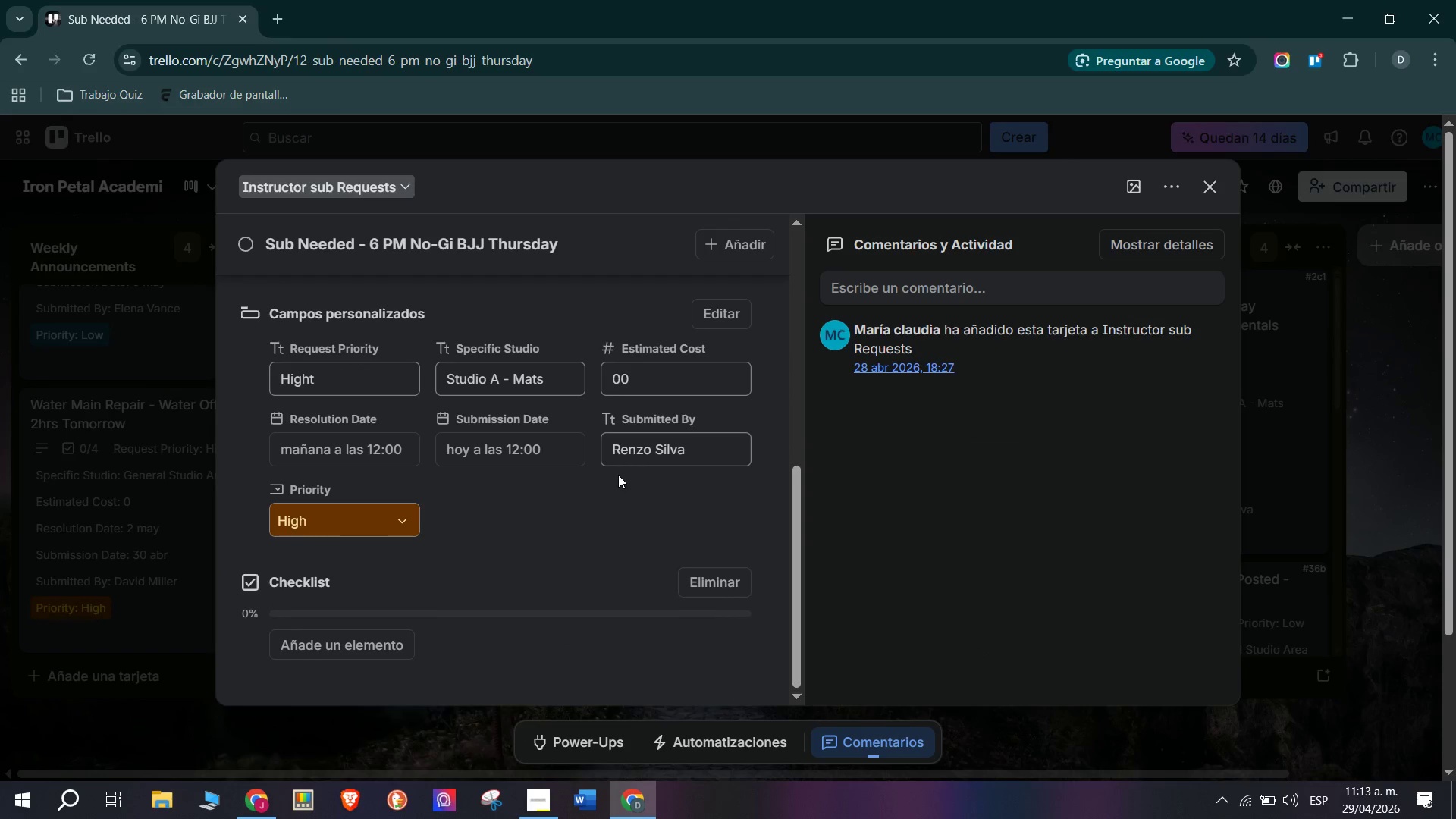 
scroll: coordinate [604, 463], scroll_direction: up, amount: 9.0
 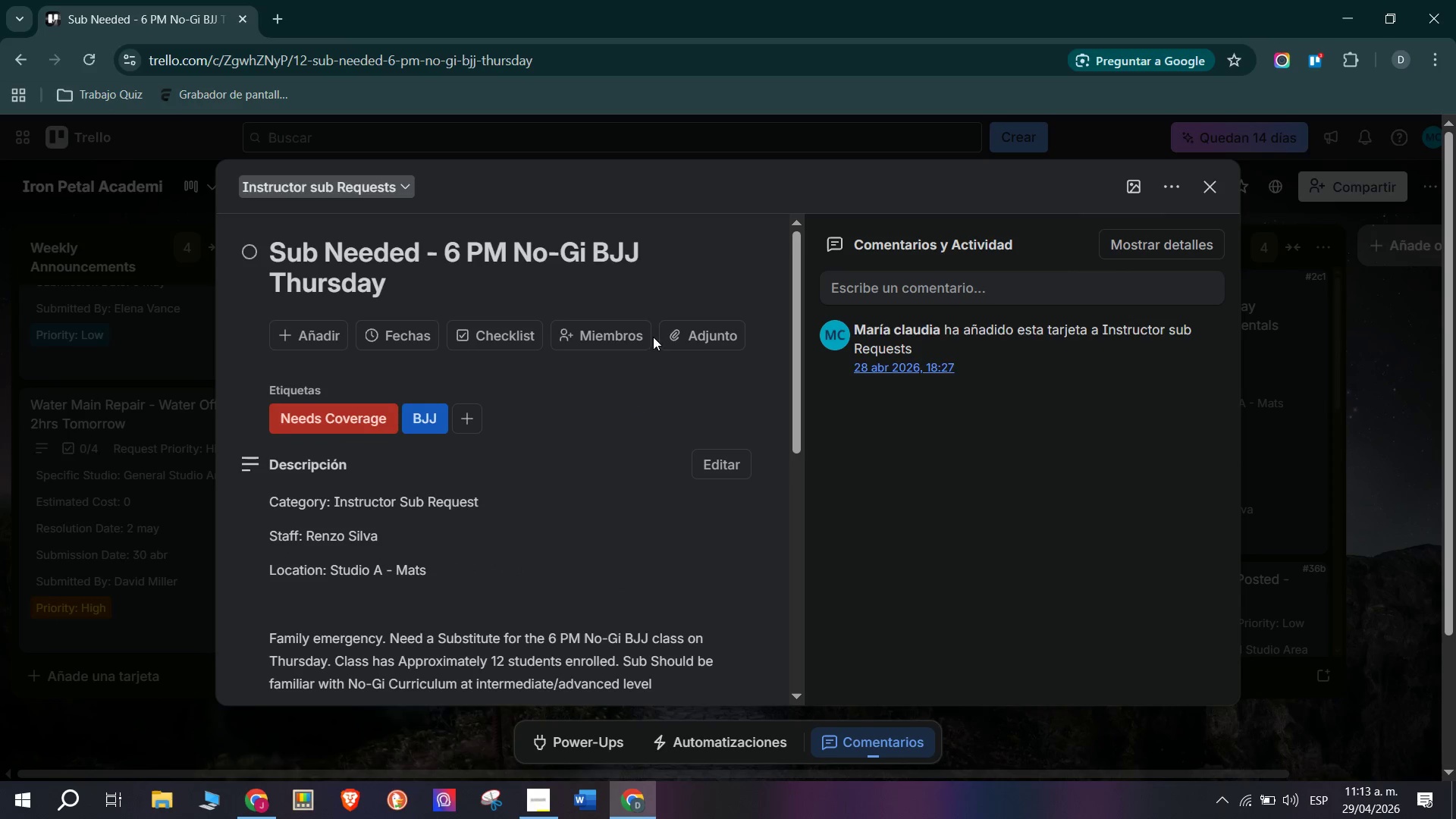 
double_click([627, 337])
 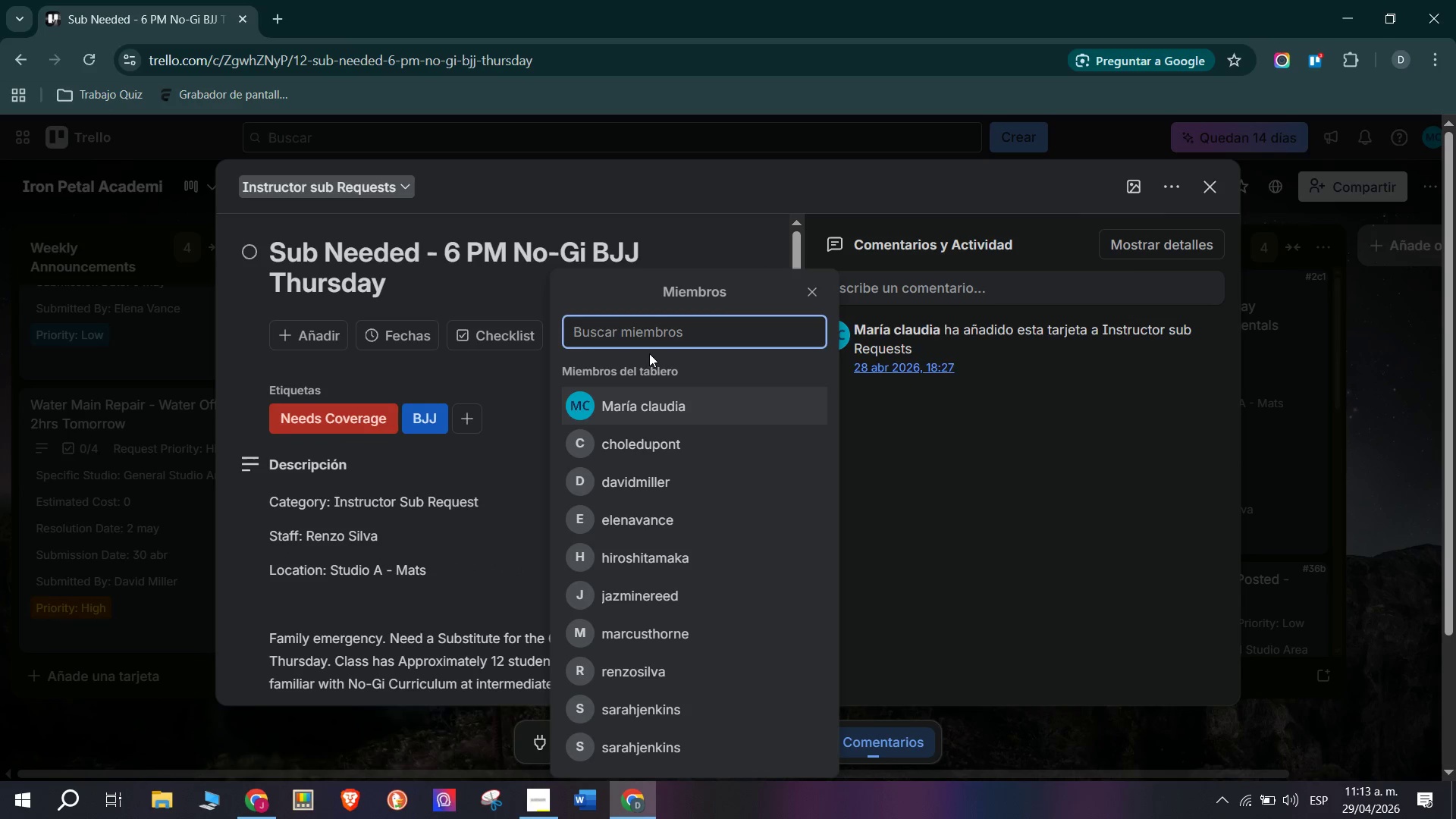 
type(re)
 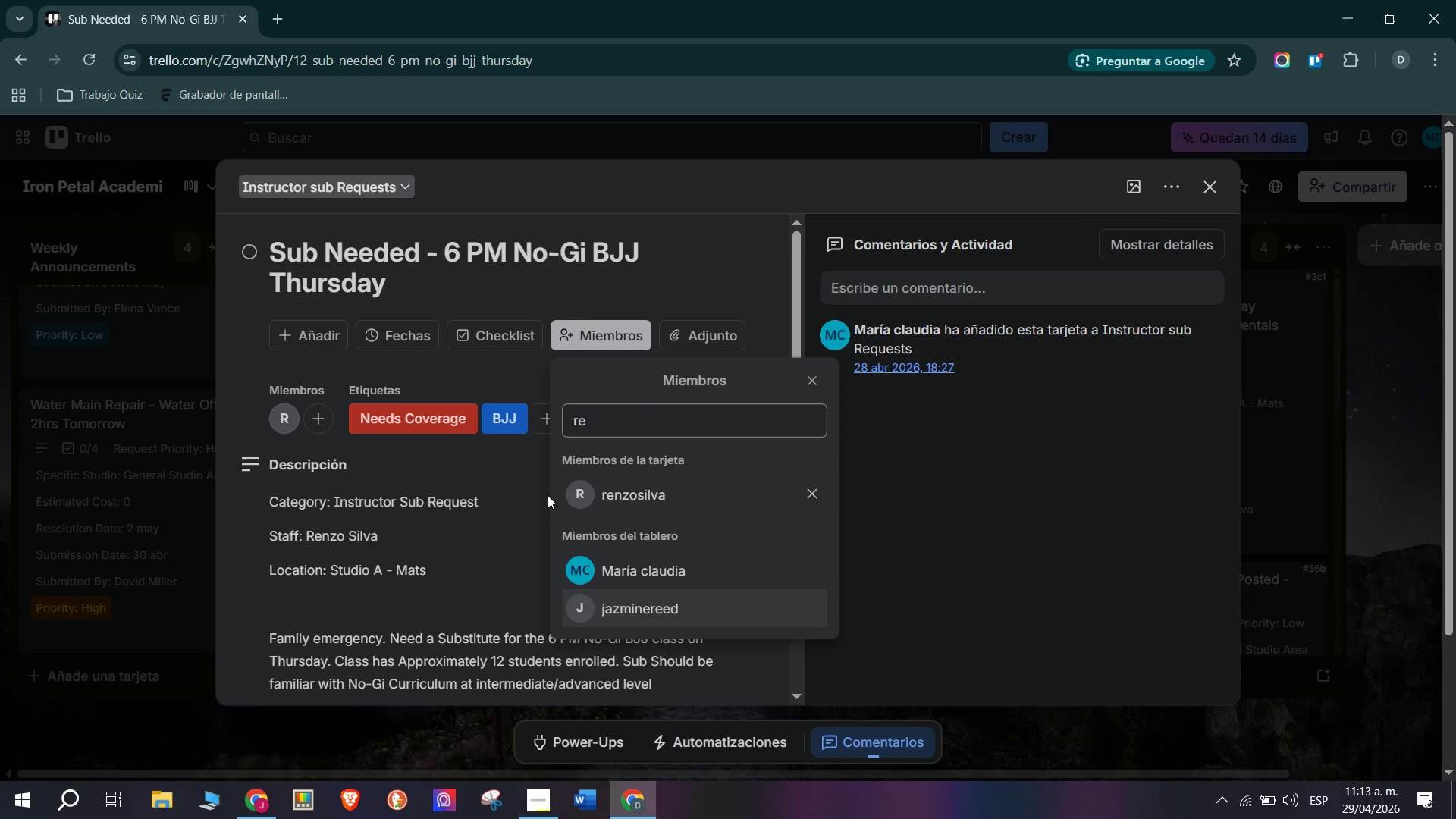 
double_click([181, 340])
 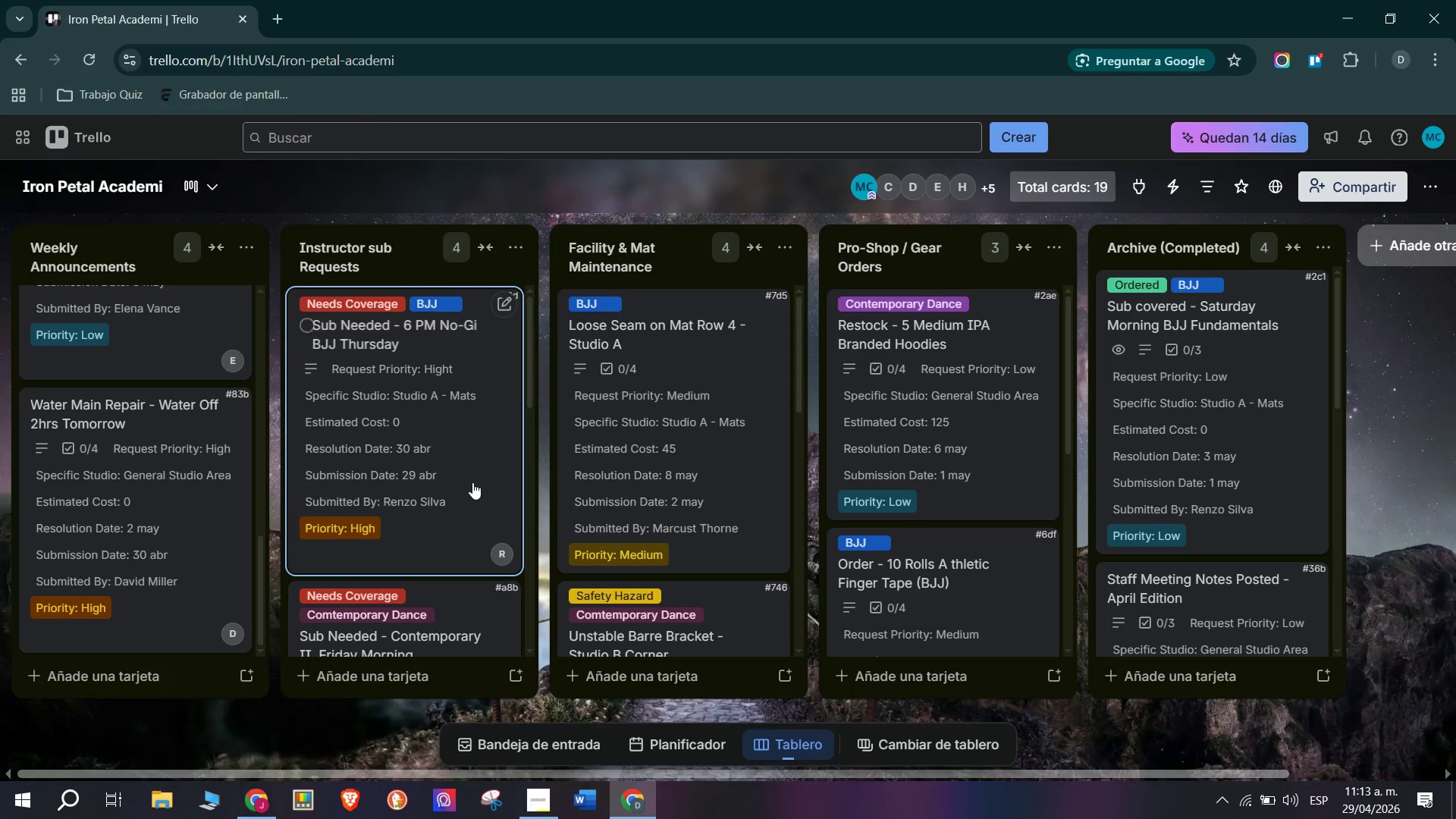 
scroll: coordinate [473, 484], scroll_direction: down, amount: 1.0
 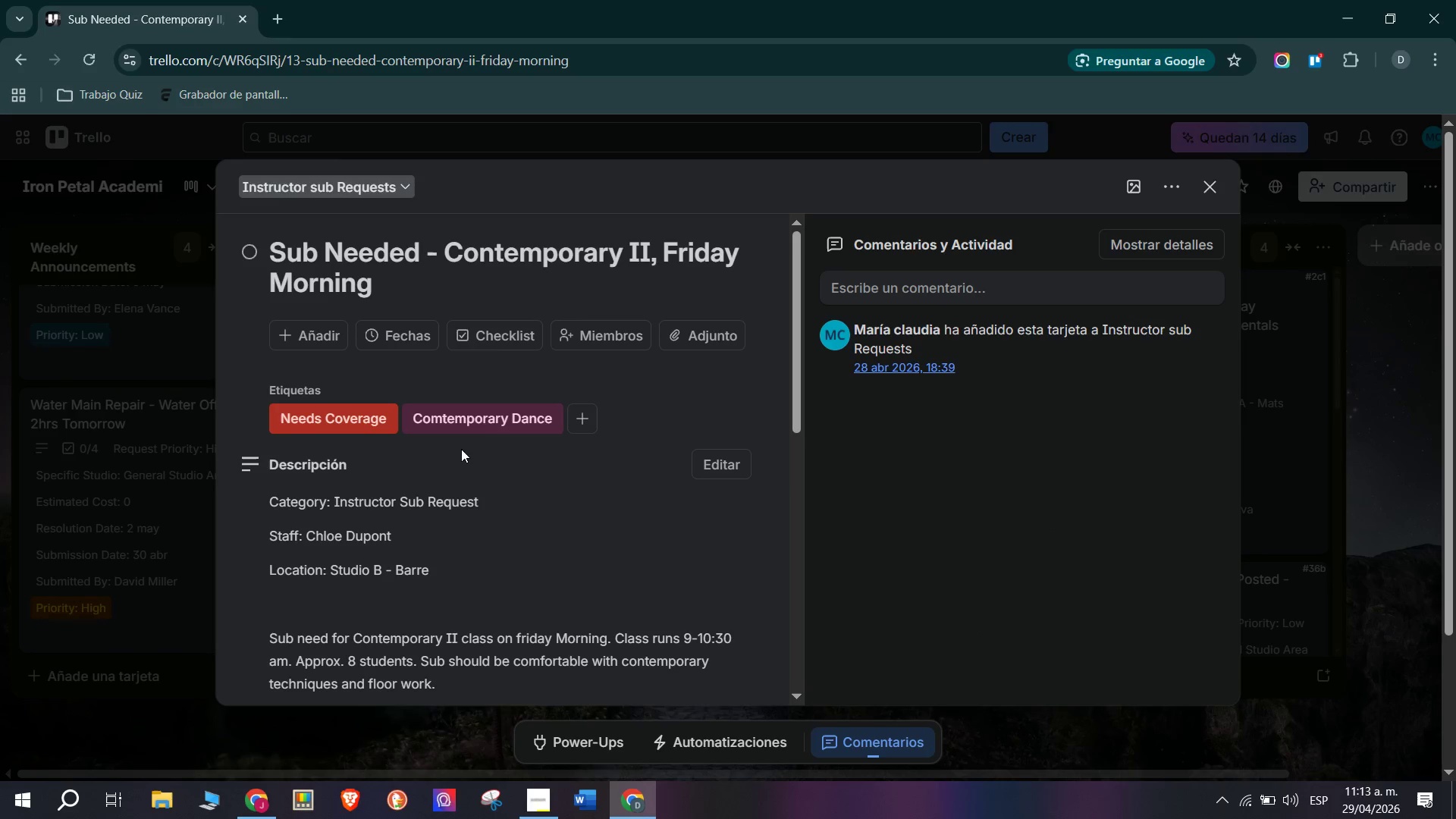 
left_click([598, 337])
 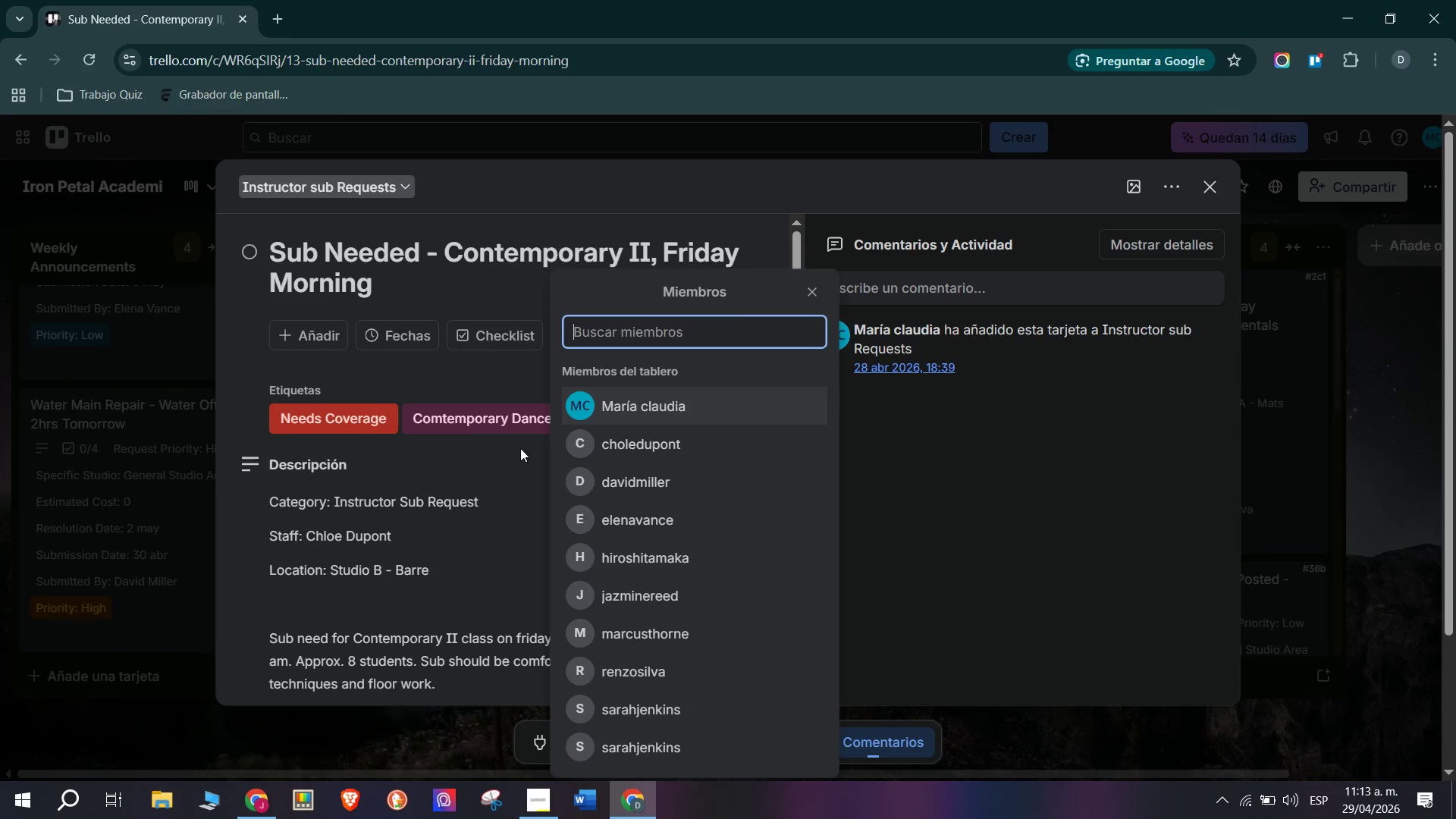 
left_click([499, 461])
 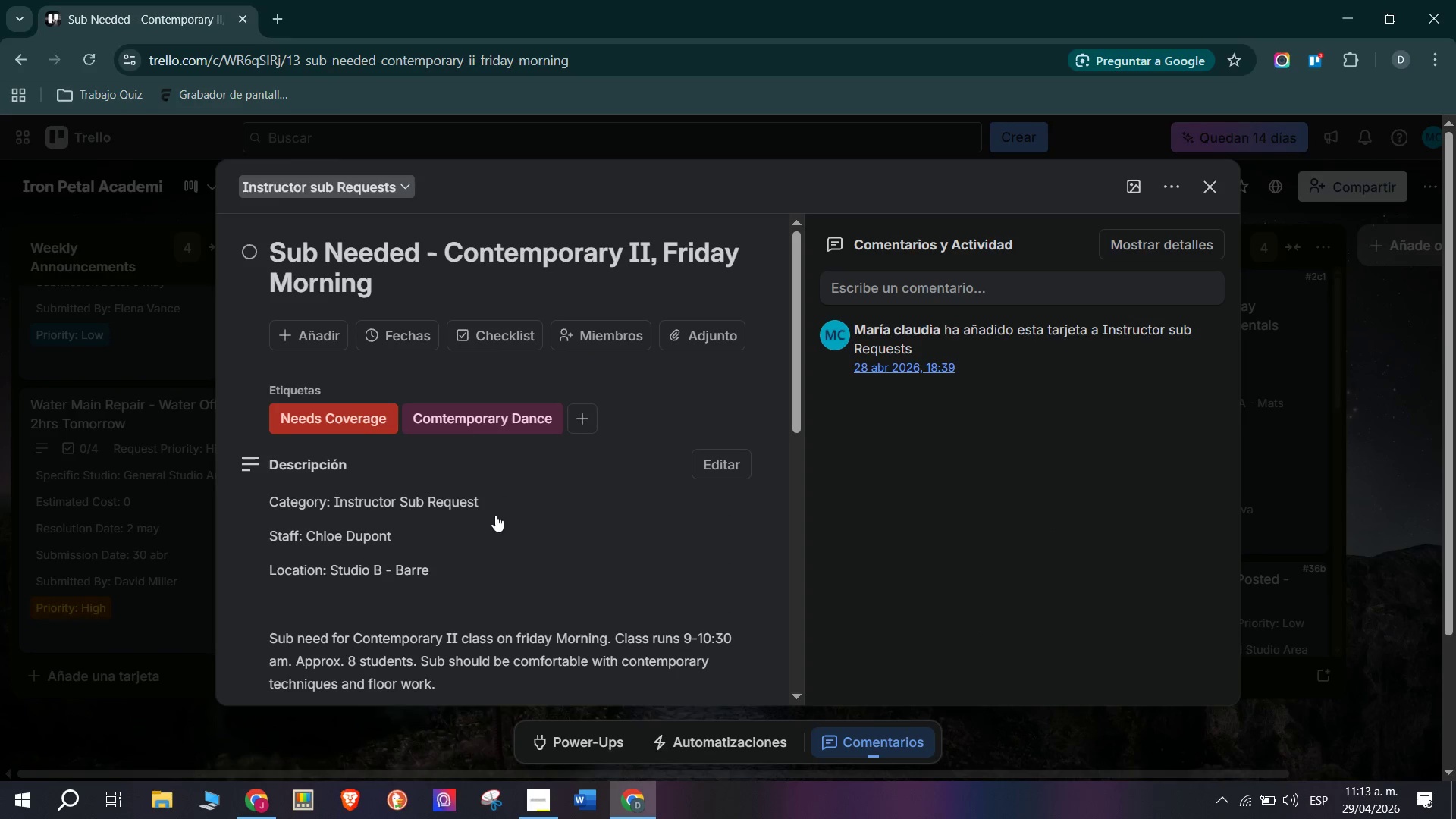 
scroll: coordinate [495, 515], scroll_direction: down, amount: 1.0
 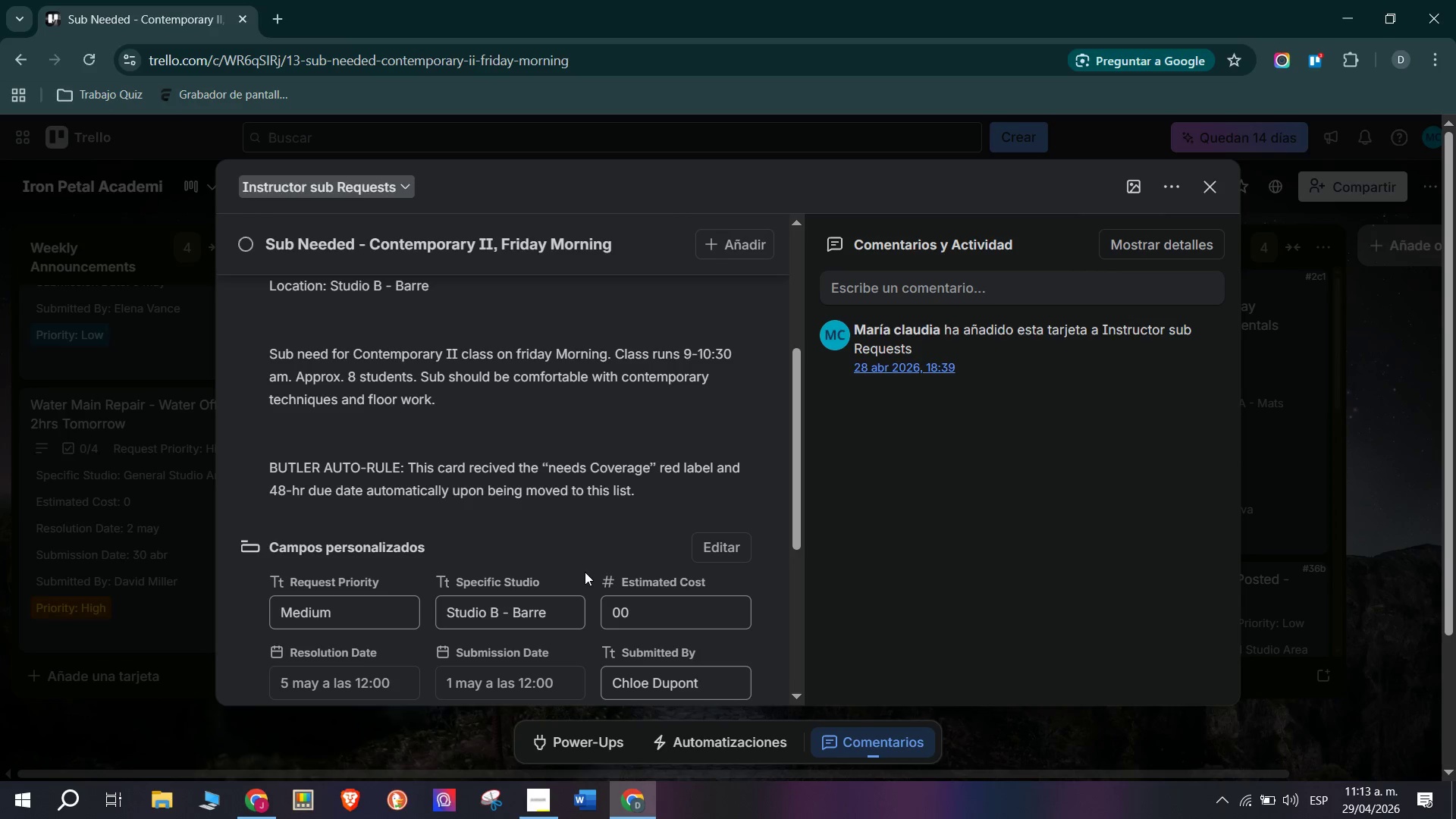 
scroll: coordinate [586, 565], scroll_direction: up, amount: 7.0
 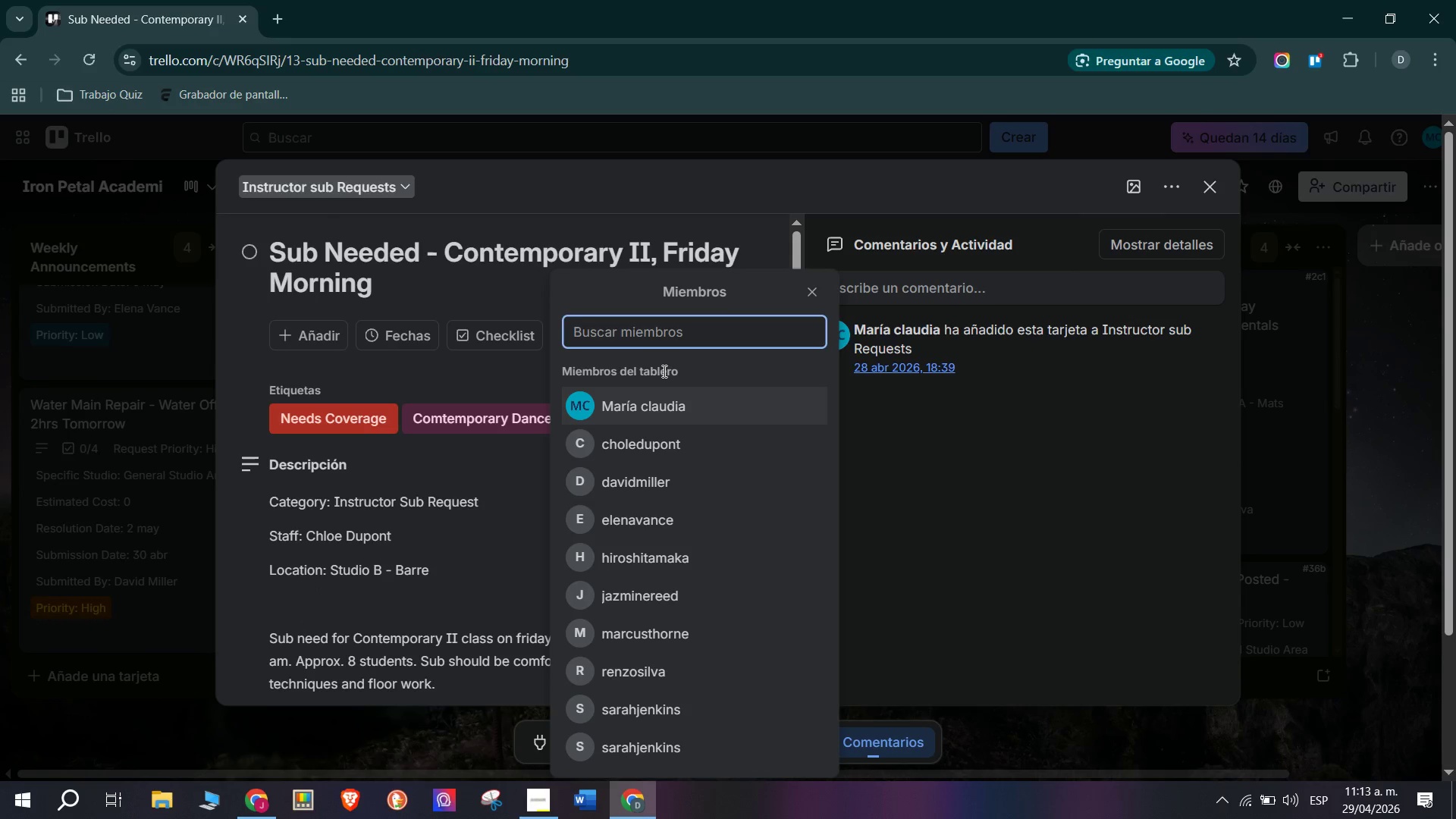 
type(chlo)
 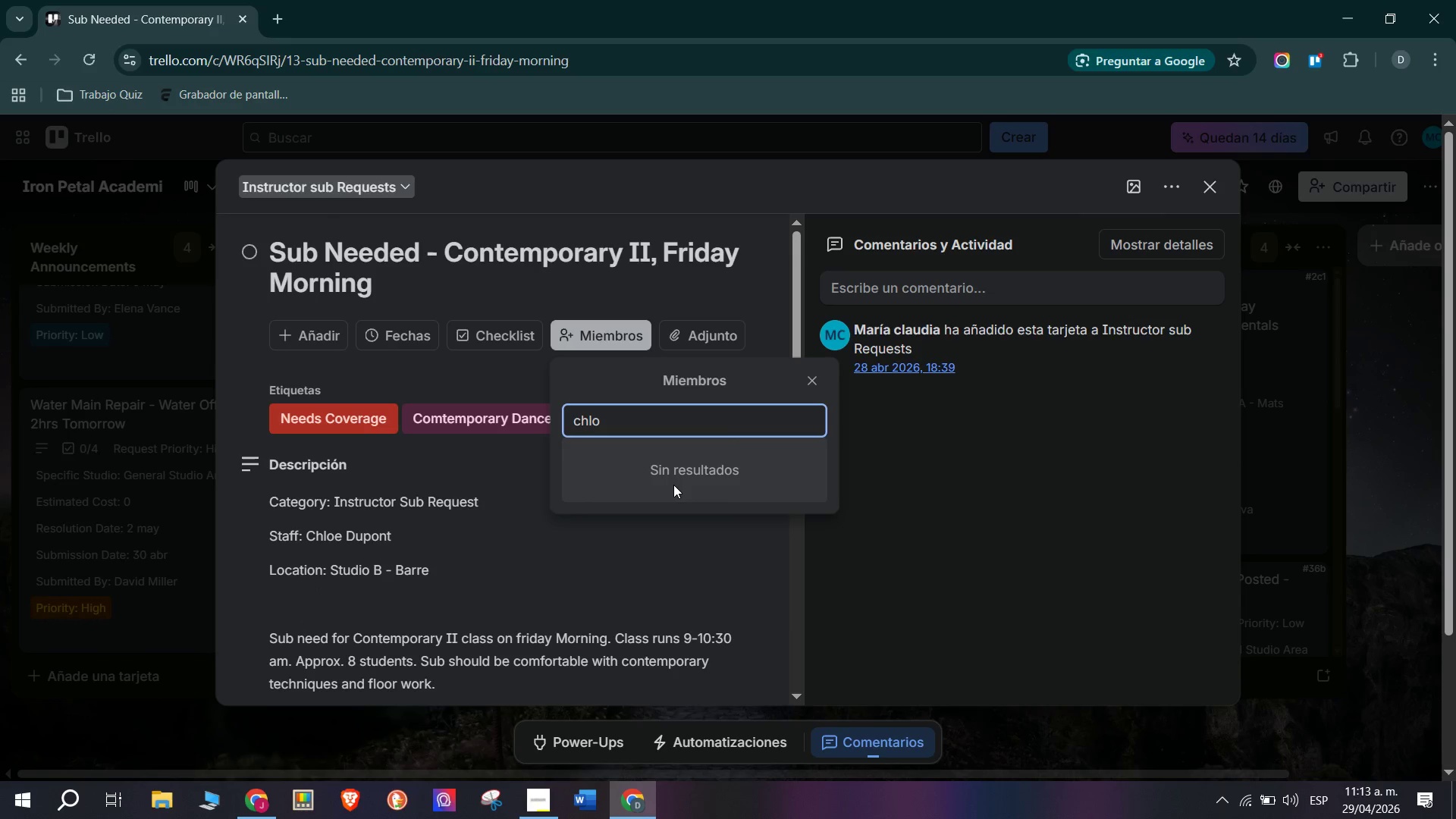 
key(Backspace)
 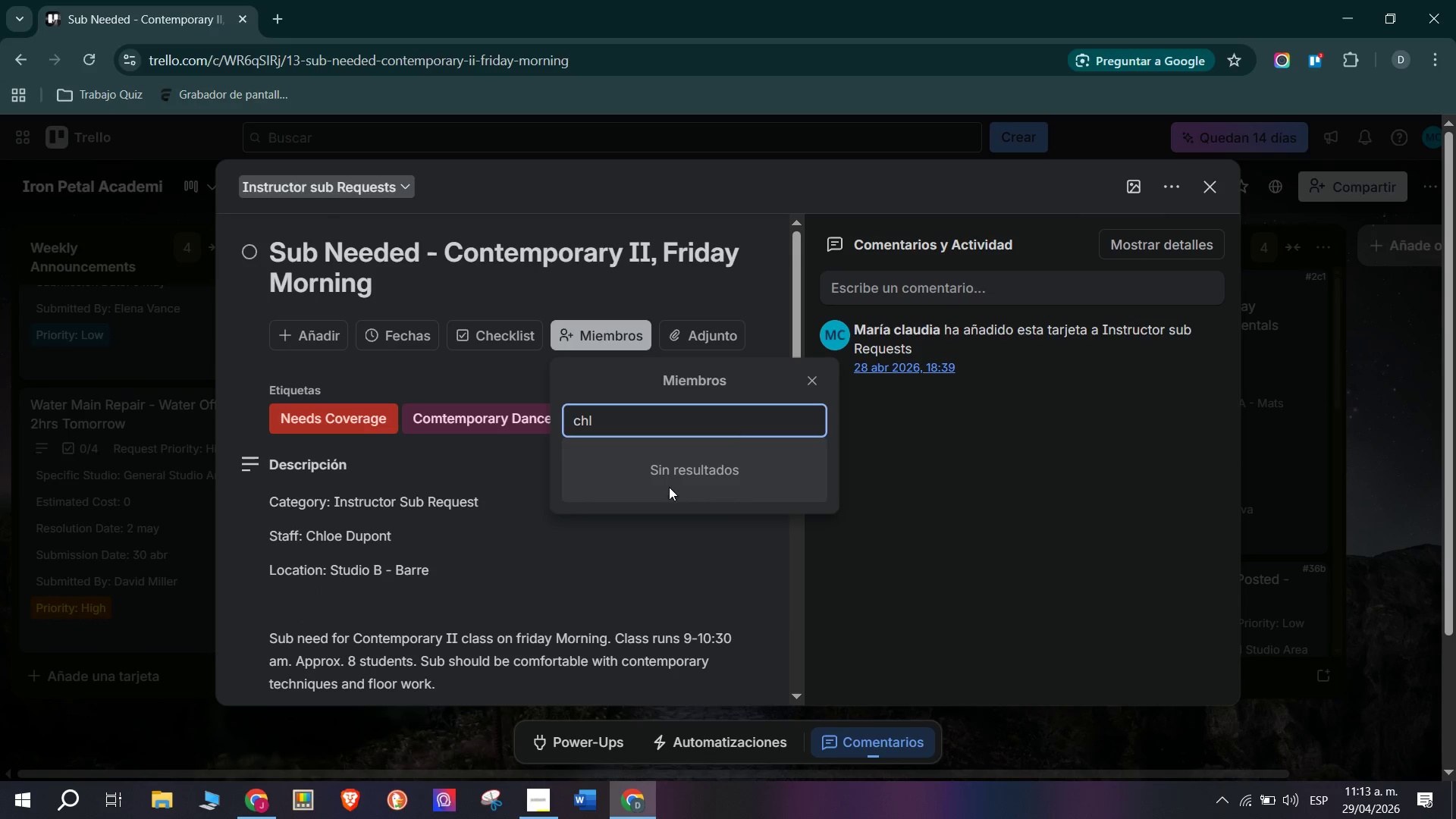 
key(Backspace)
 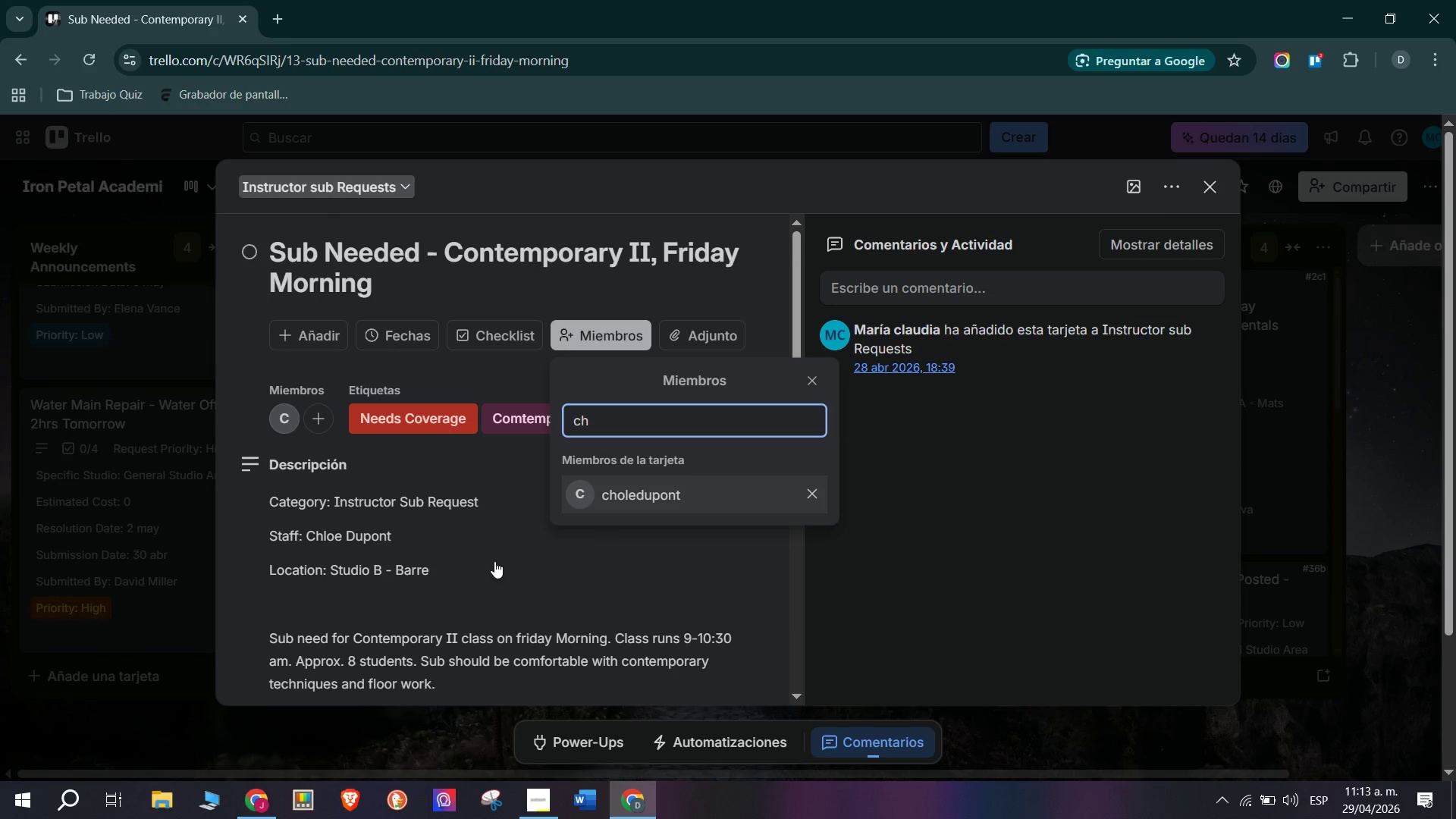 
left_click([494, 562])
 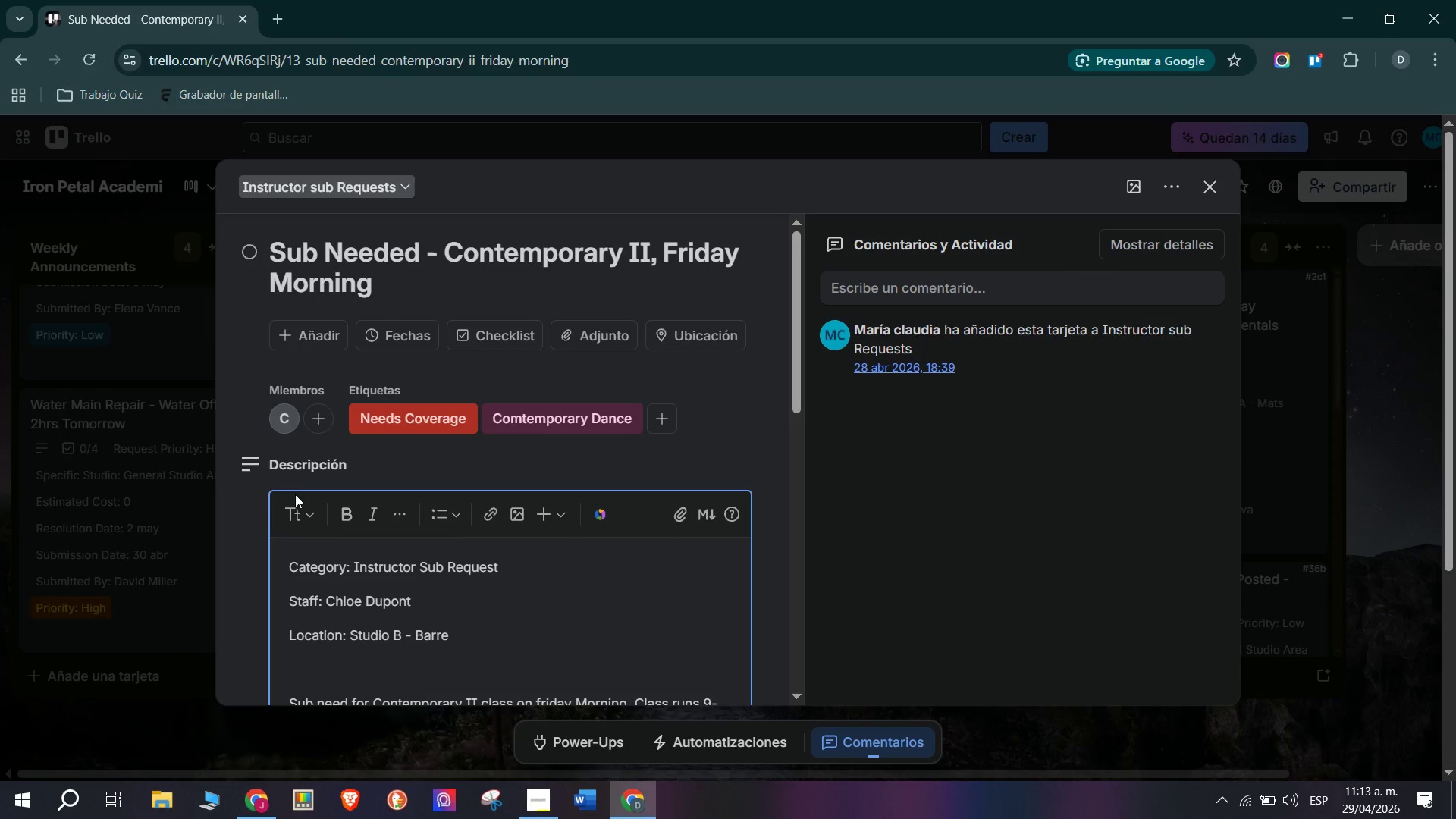 
left_click([237, 513])
 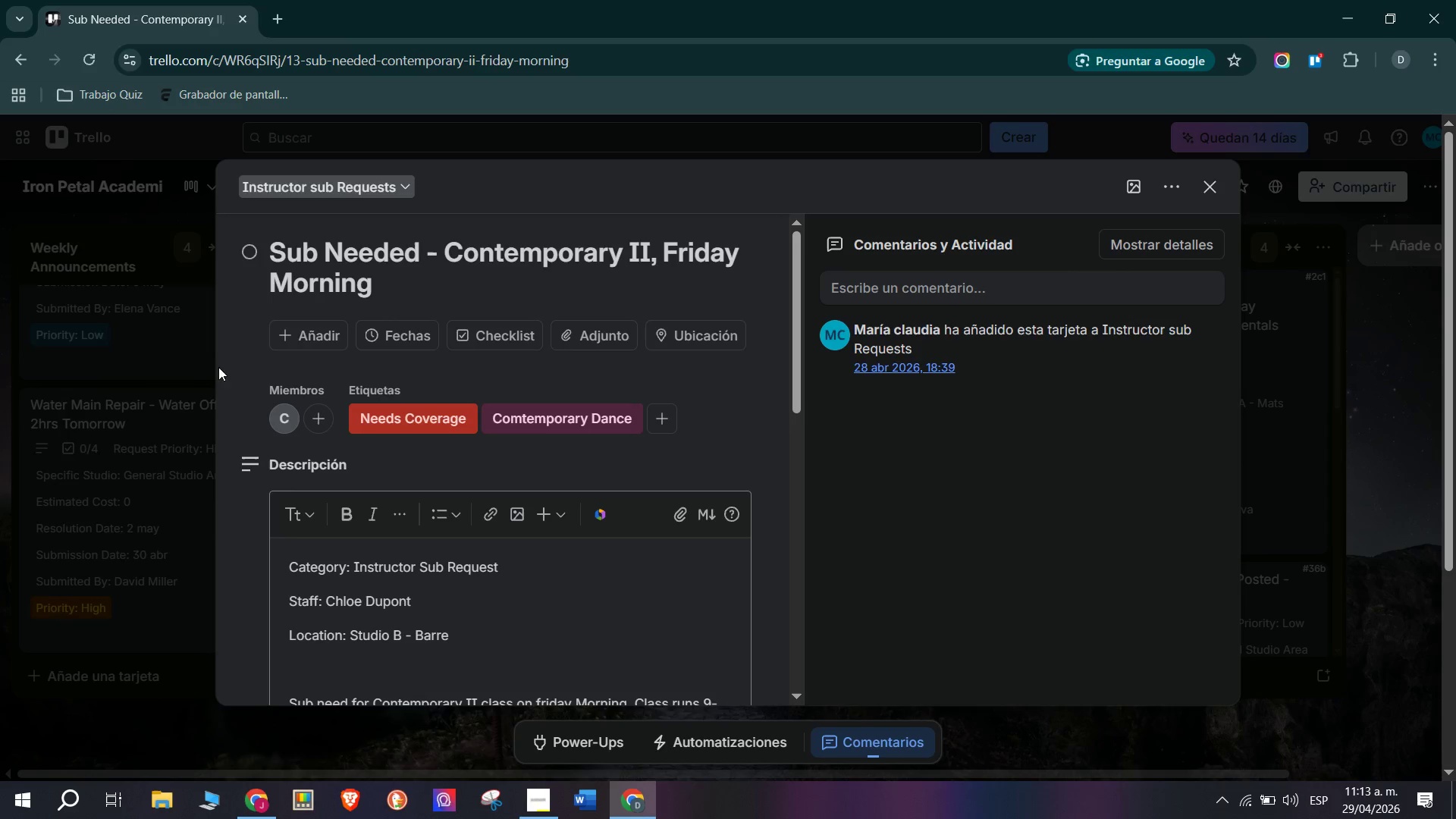 
scroll: coordinate [291, 471], scroll_direction: down, amount: 1.0
 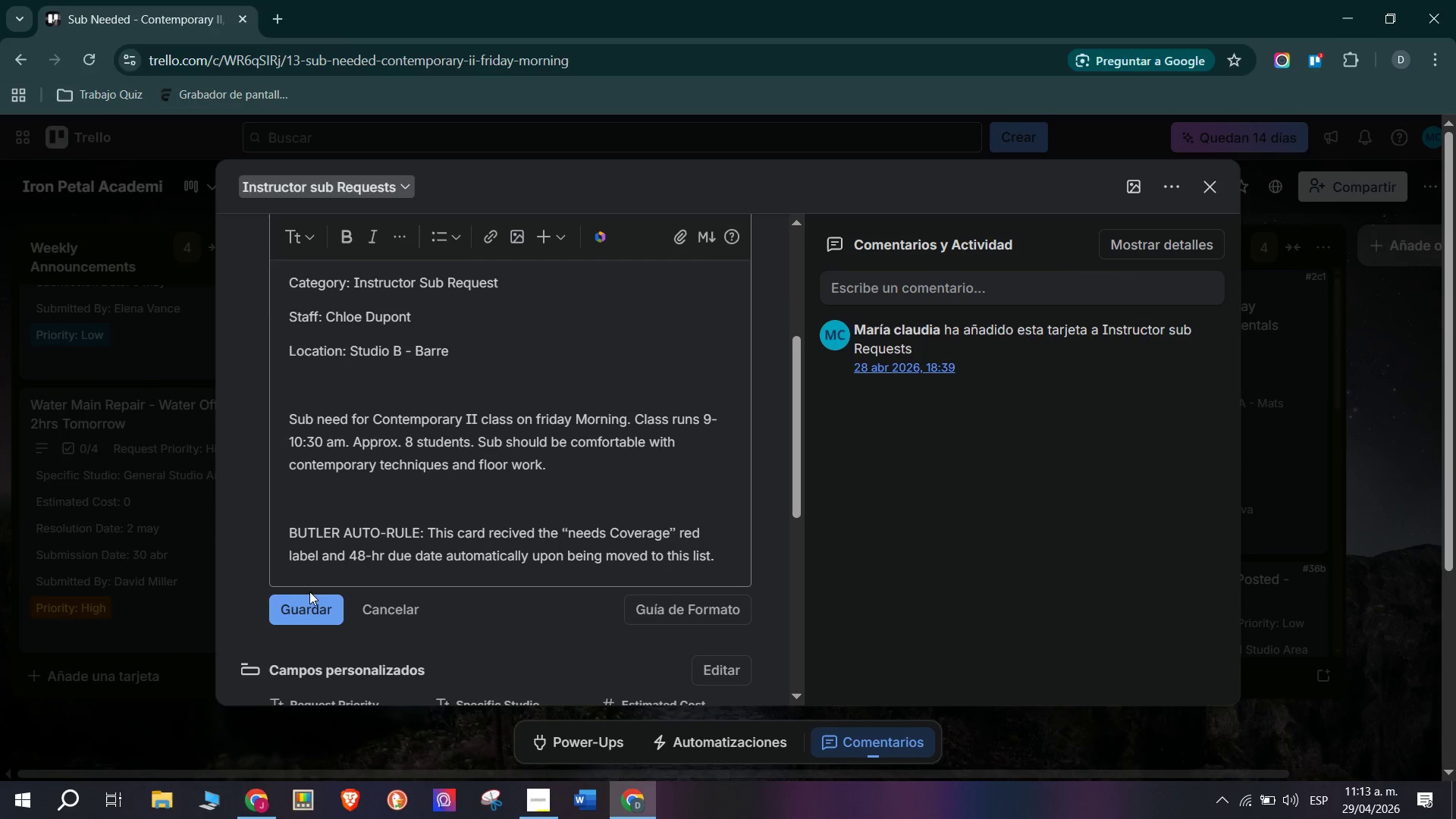 
left_click([307, 604])
 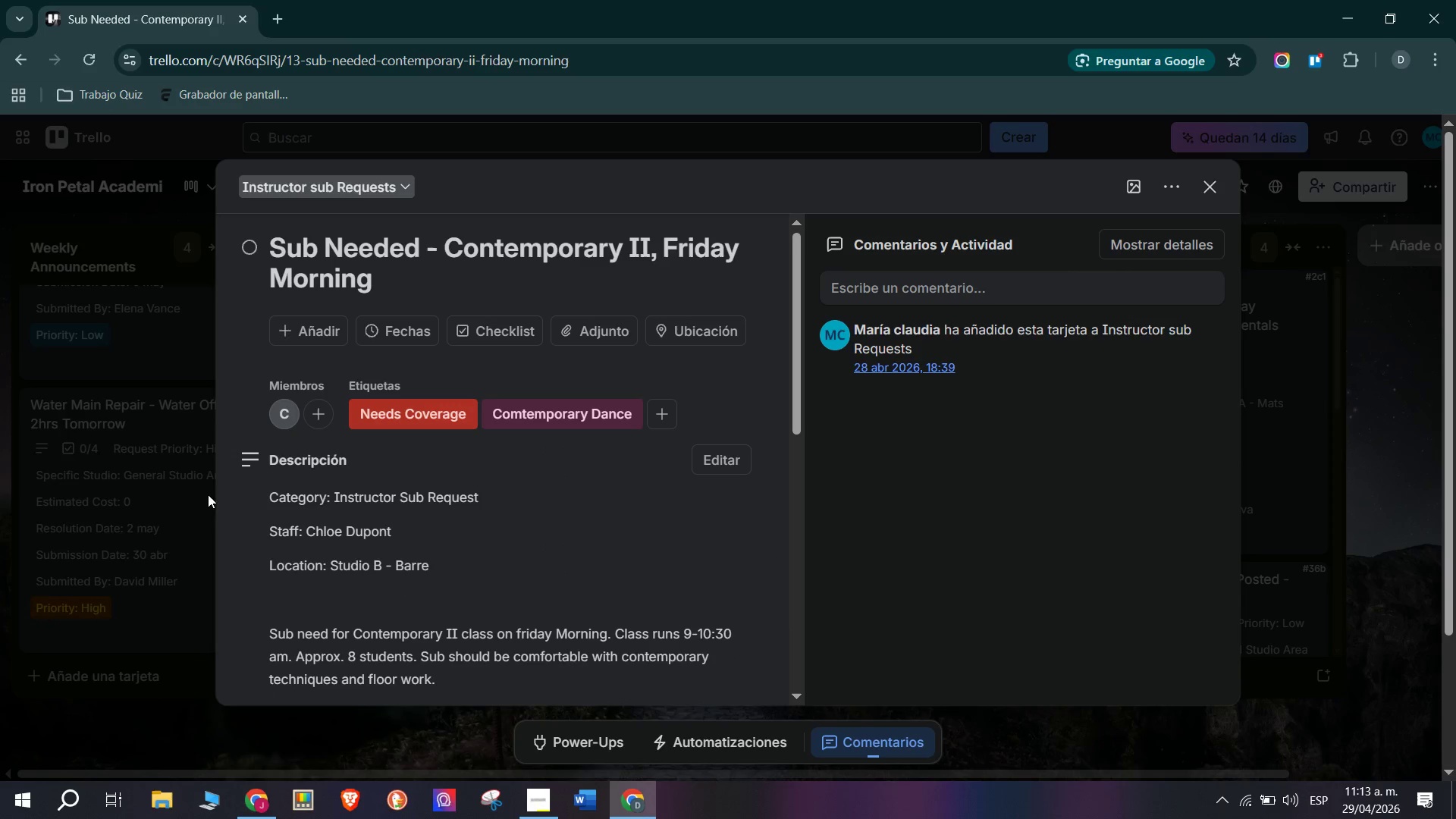 
left_click([152, 464])
 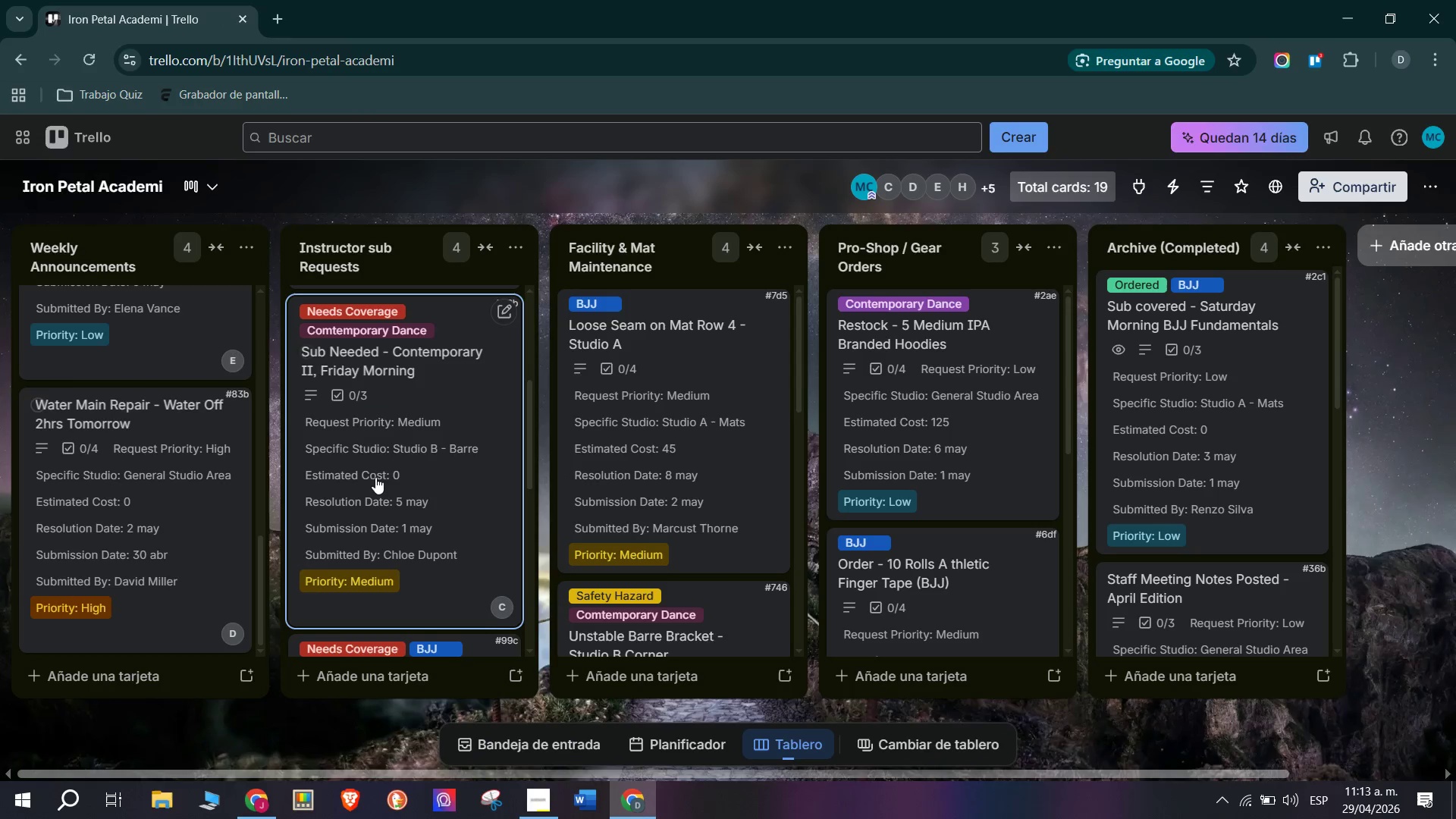 
scroll: coordinate [376, 479], scroll_direction: down, amount: 2.0
 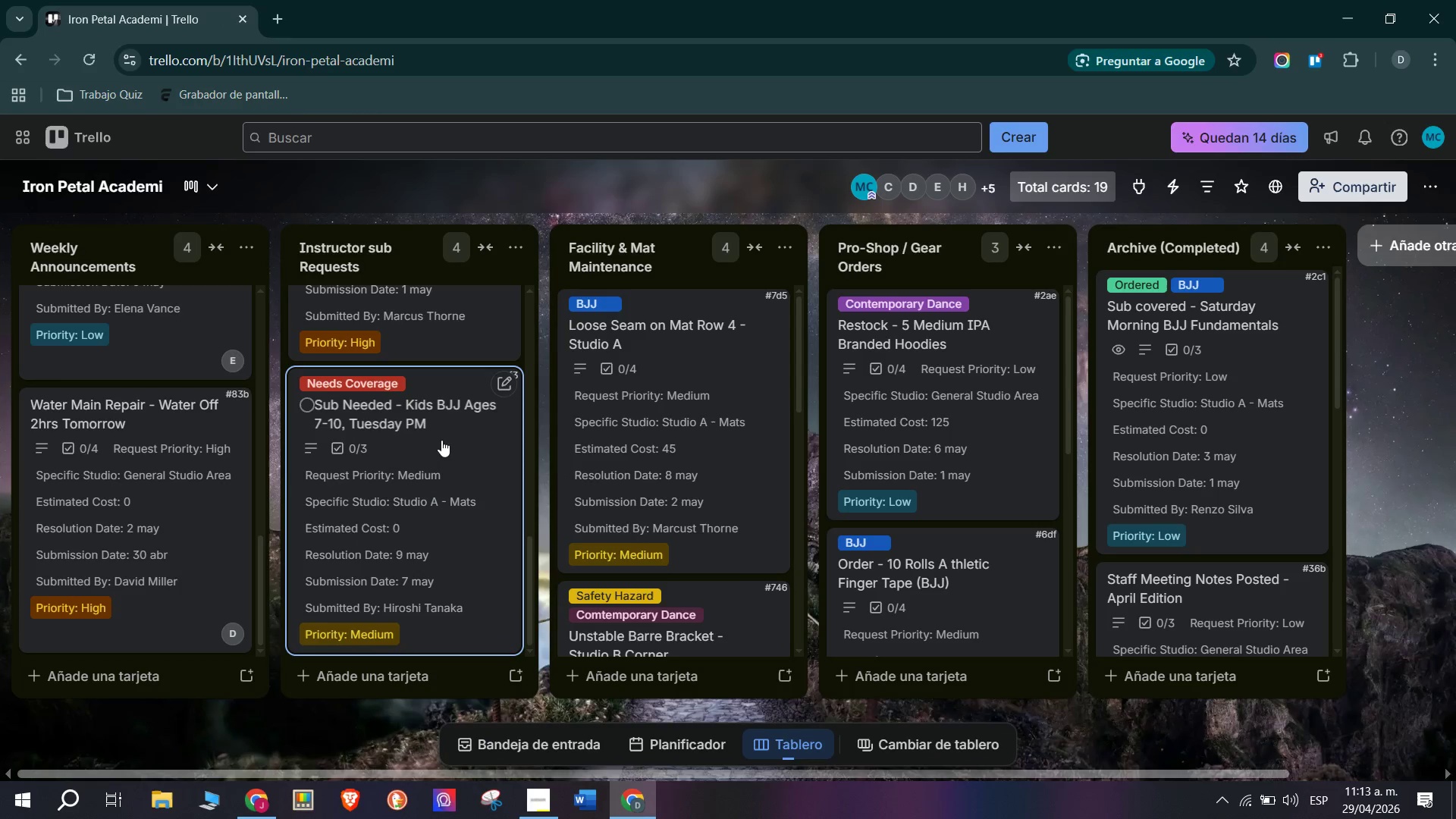 
left_click([450, 448])
 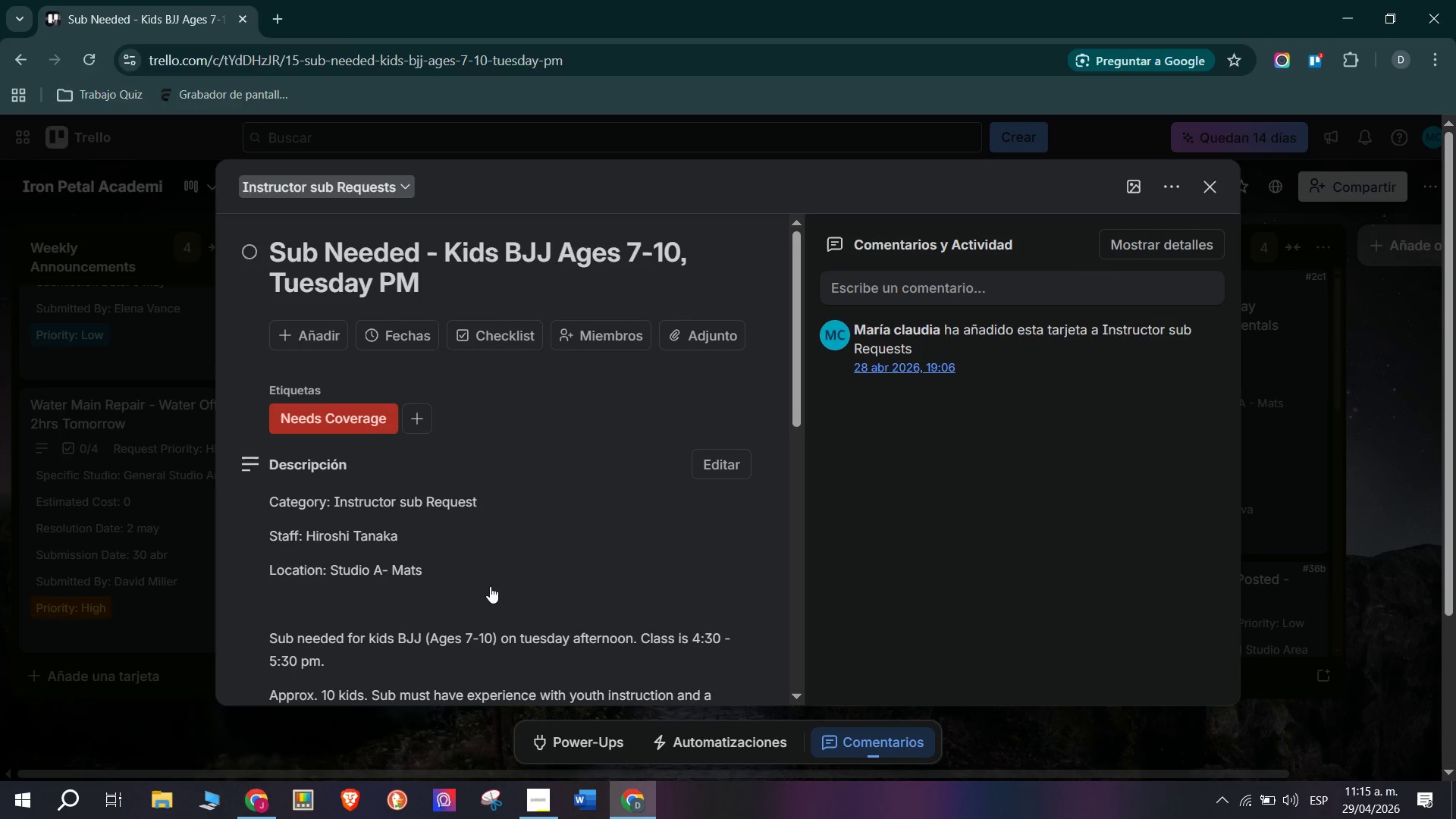 
wait(89.59)
 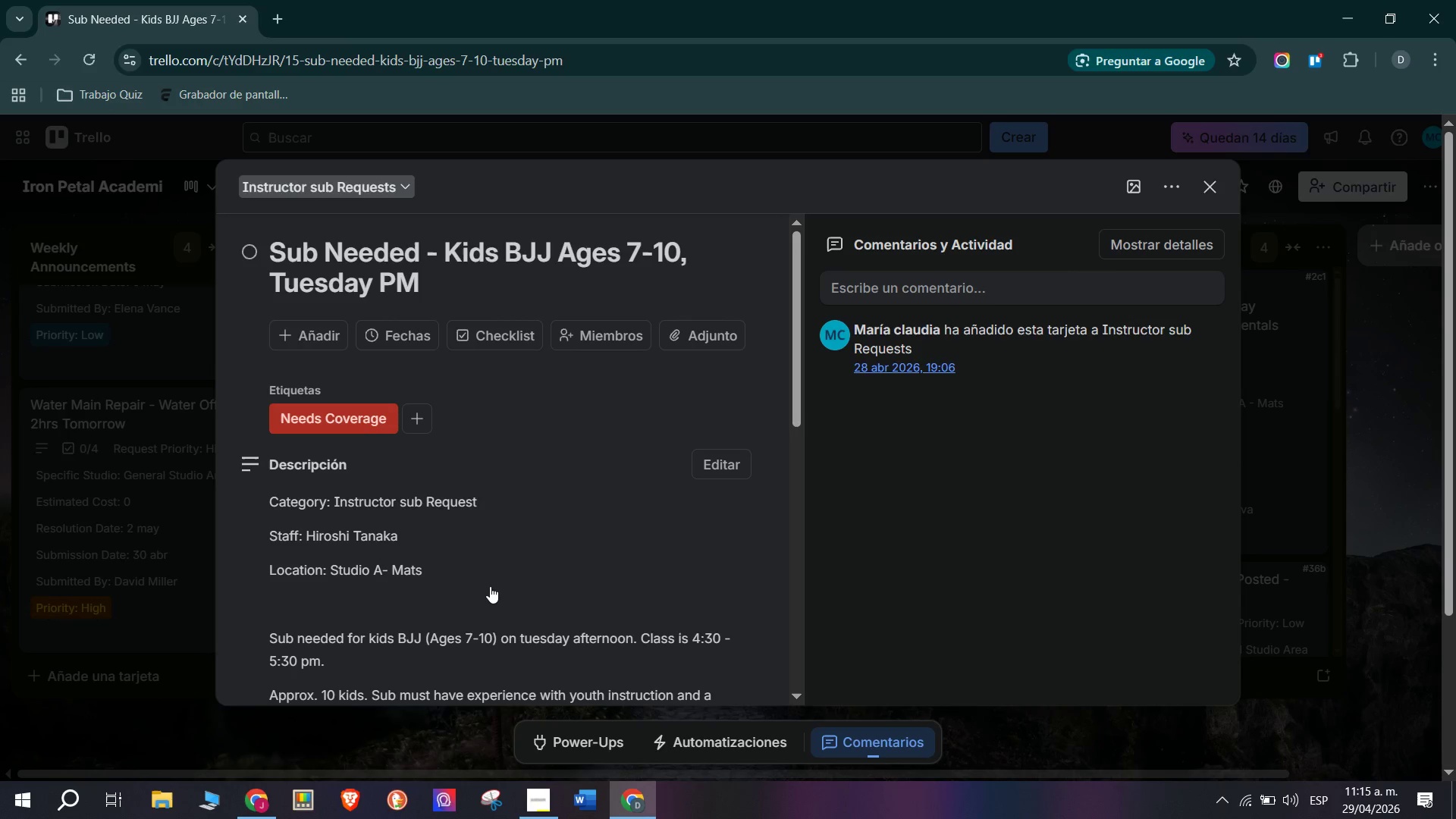 
scroll: coordinate [621, 363], scroll_direction: down, amount: 3.0
 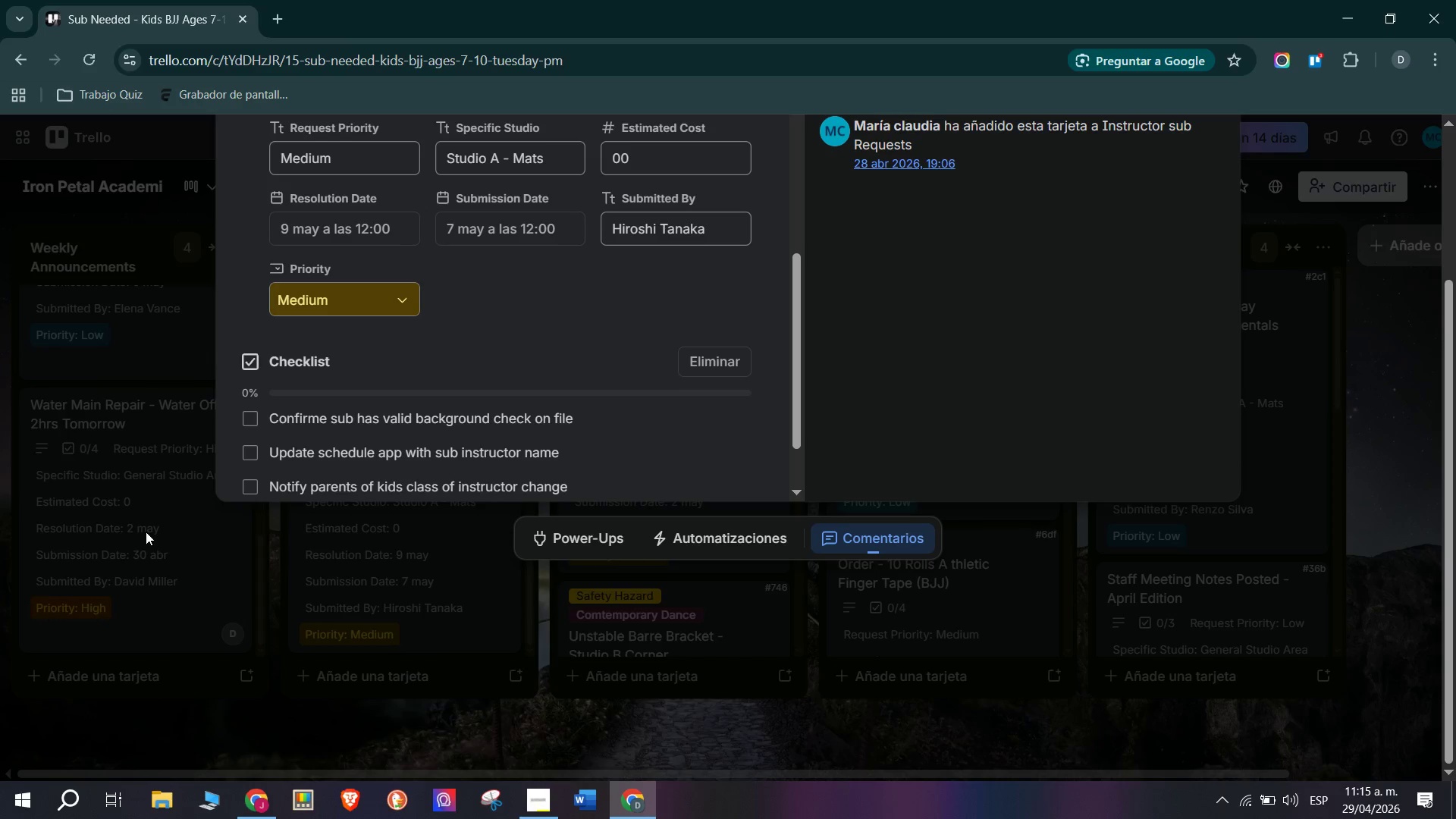 
wait(18.84)
 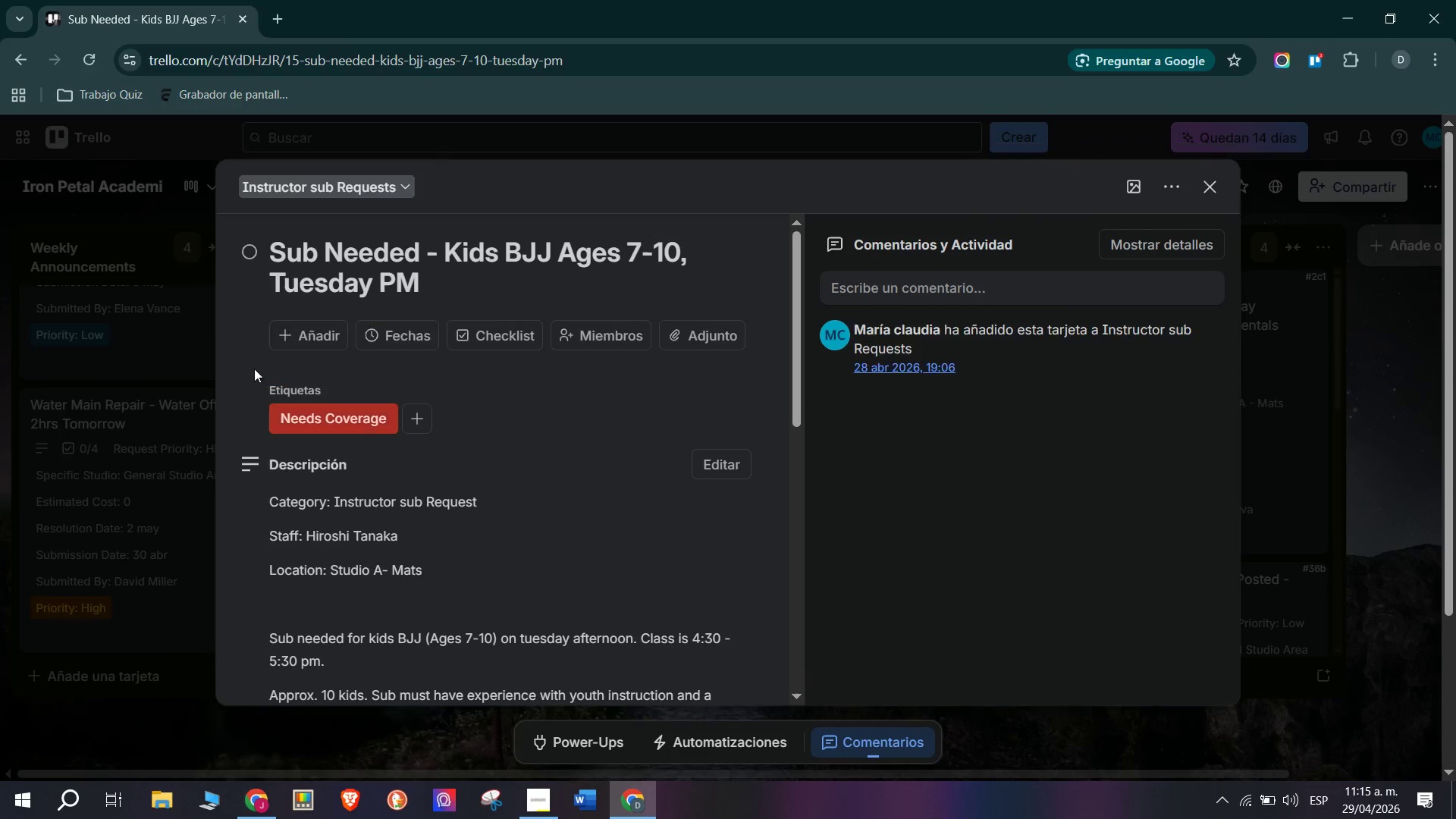 
left_click_drag(start_coordinate=[253, 367], to_coordinate=[235, 360])
 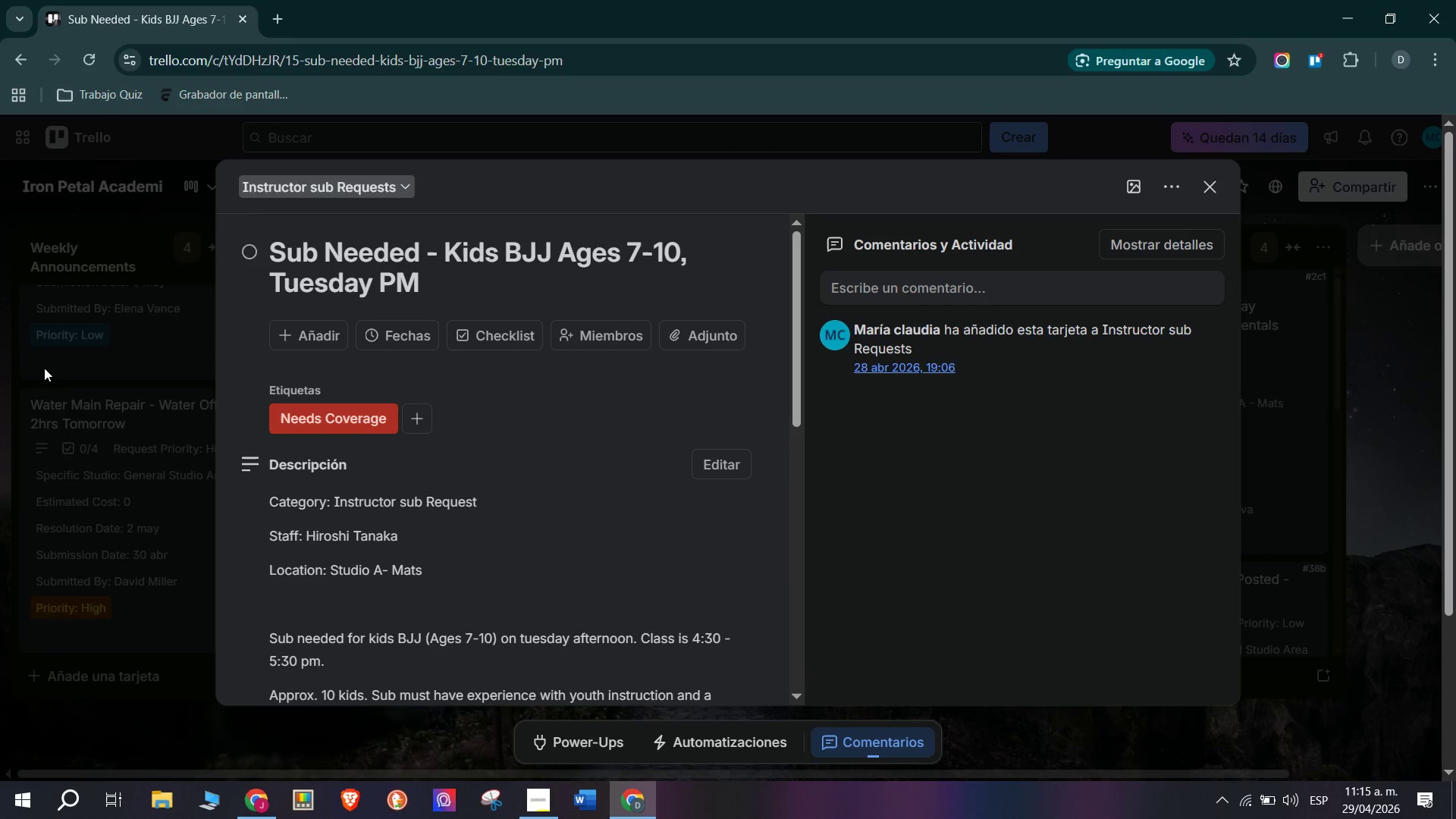 
scroll: coordinate [520, 397], scroll_direction: up, amount: 3.0
 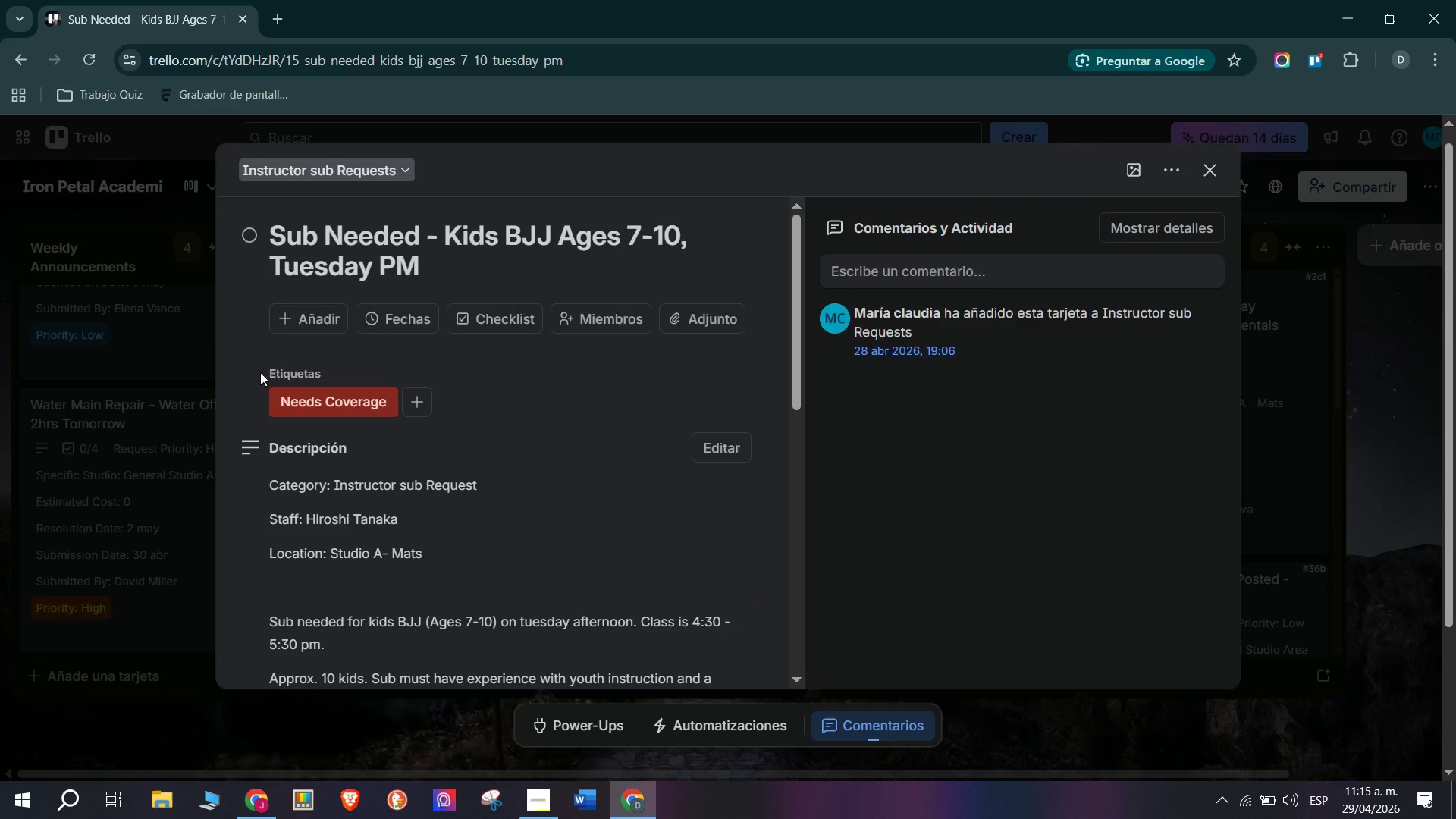 
left_click([129, 385])
 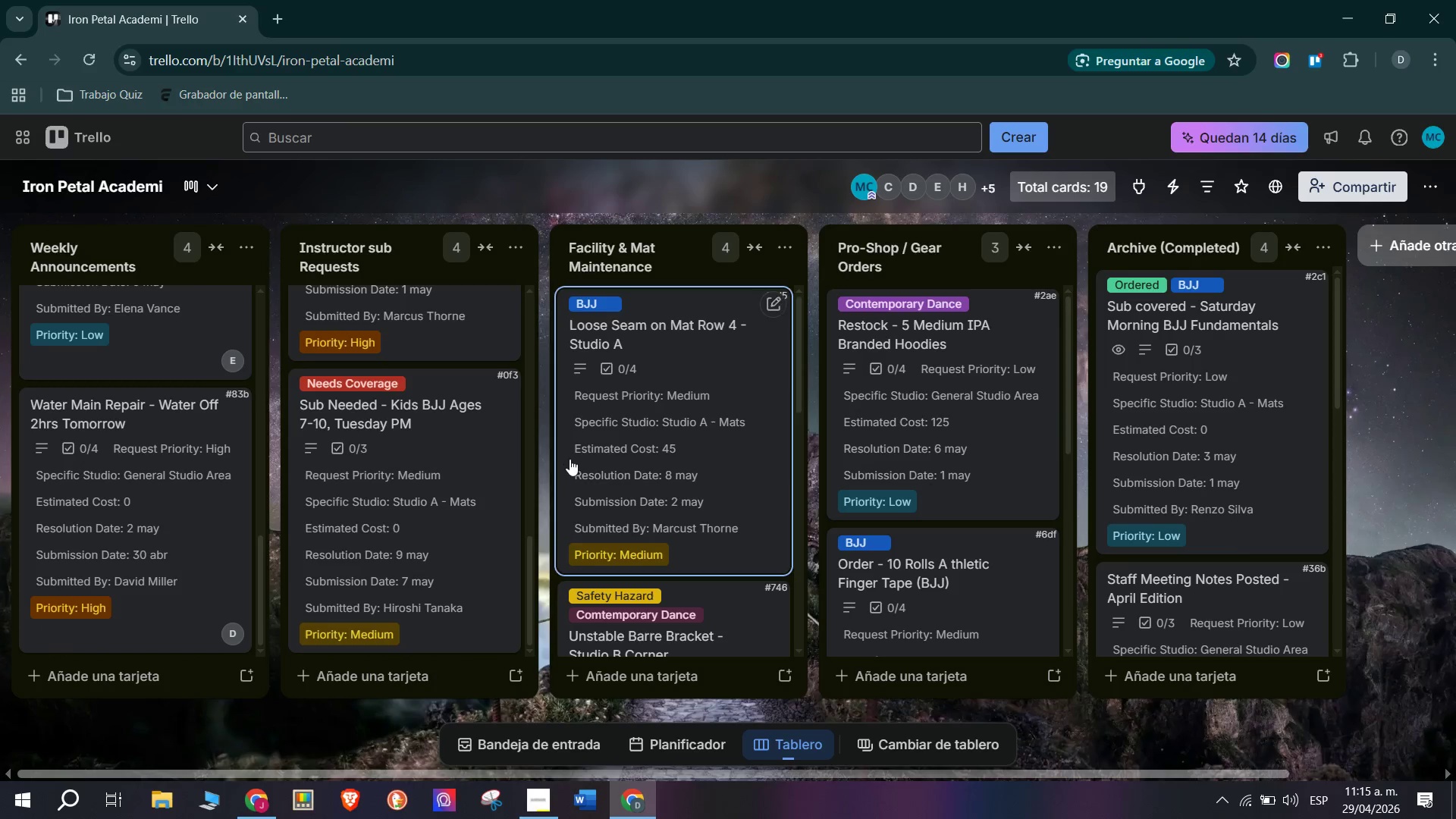 
scroll: coordinate [389, 459], scroll_direction: down, amount: 2.0
 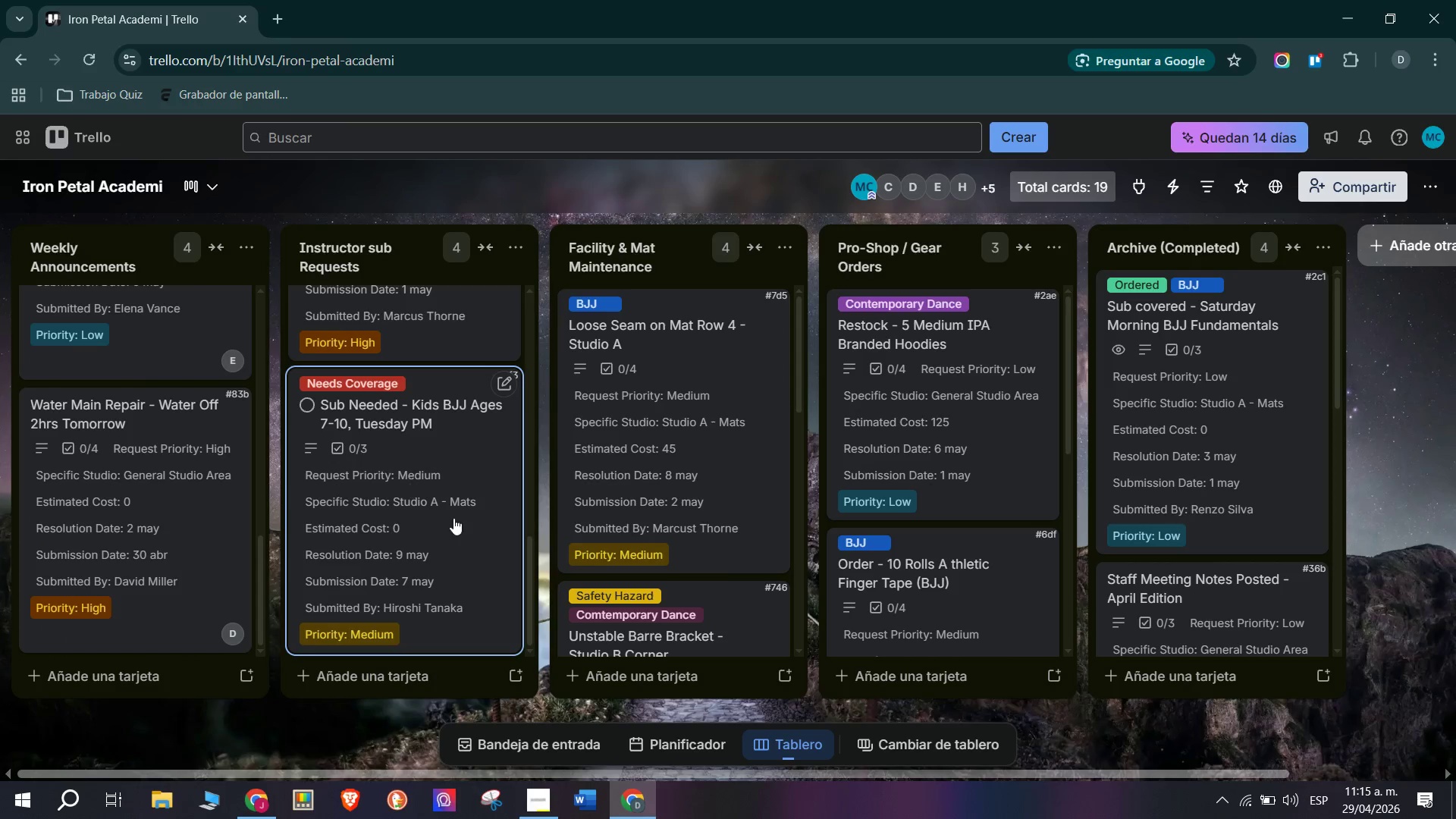 
scroll: coordinate [404, 478], scroll_direction: up, amount: 3.0
 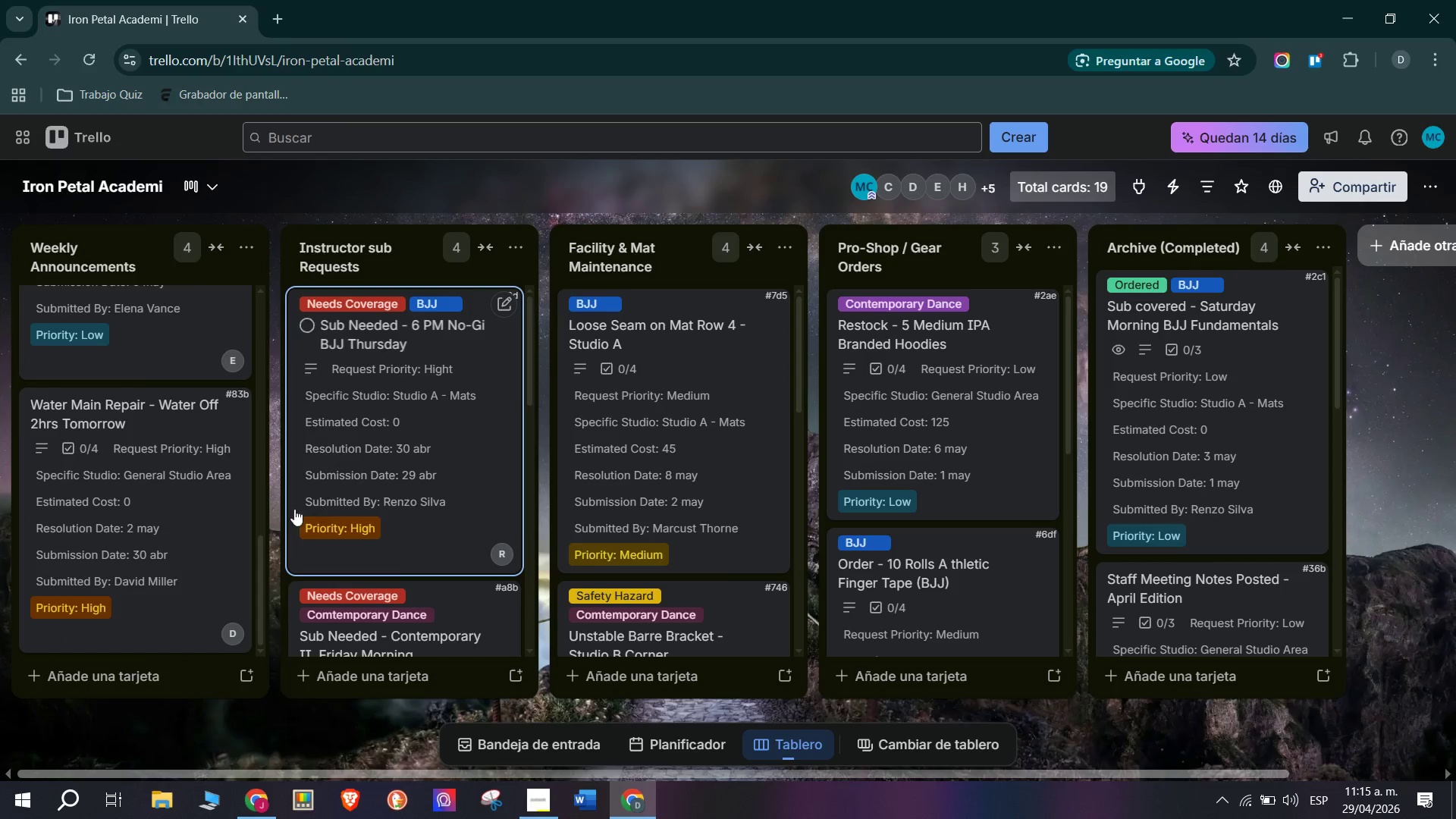 
scroll: coordinate [601, 551], scroll_direction: down, amount: 4.0
 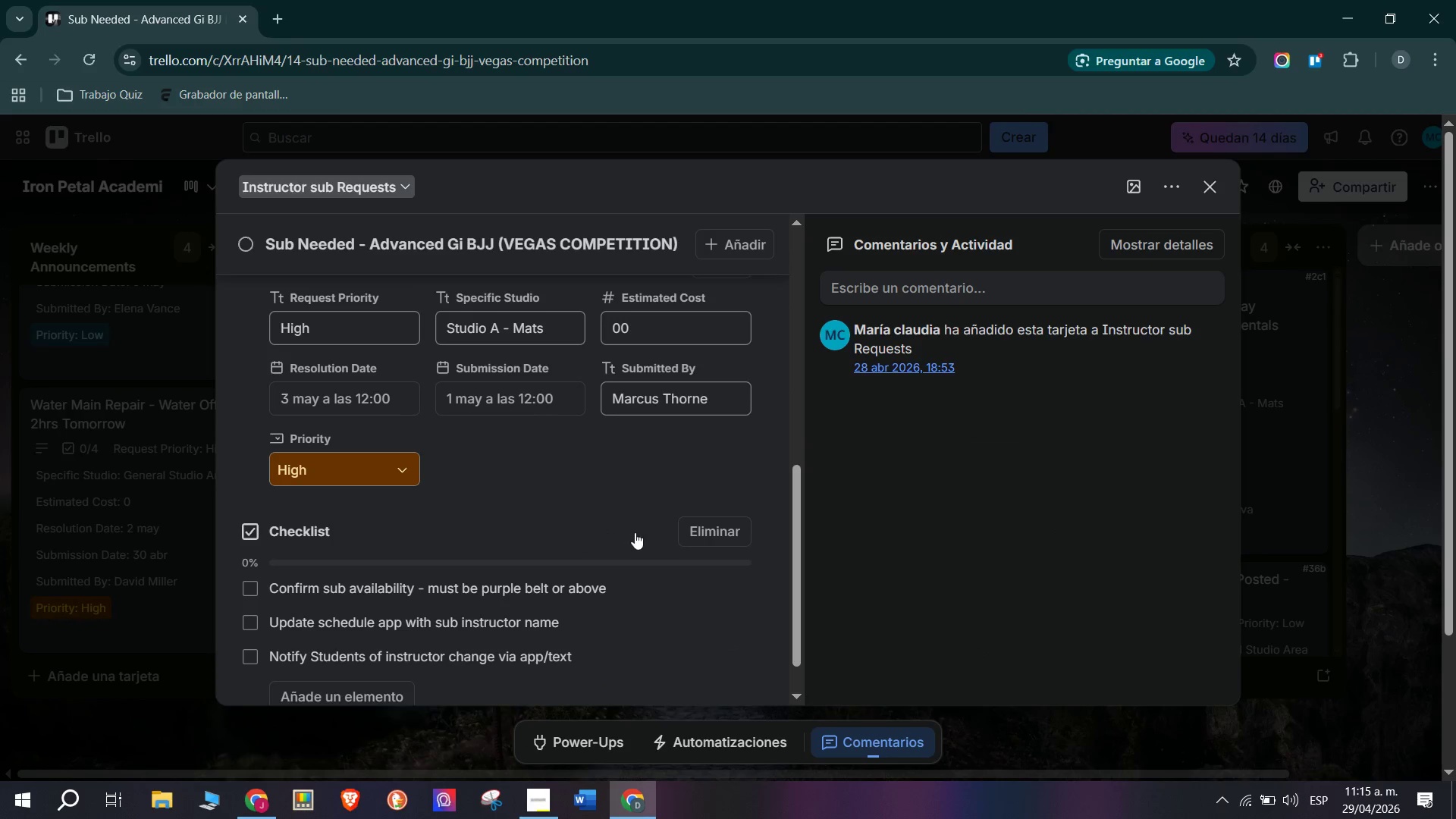 
scroll: coordinate [570, 499], scroll_direction: up, amount: 5.0
 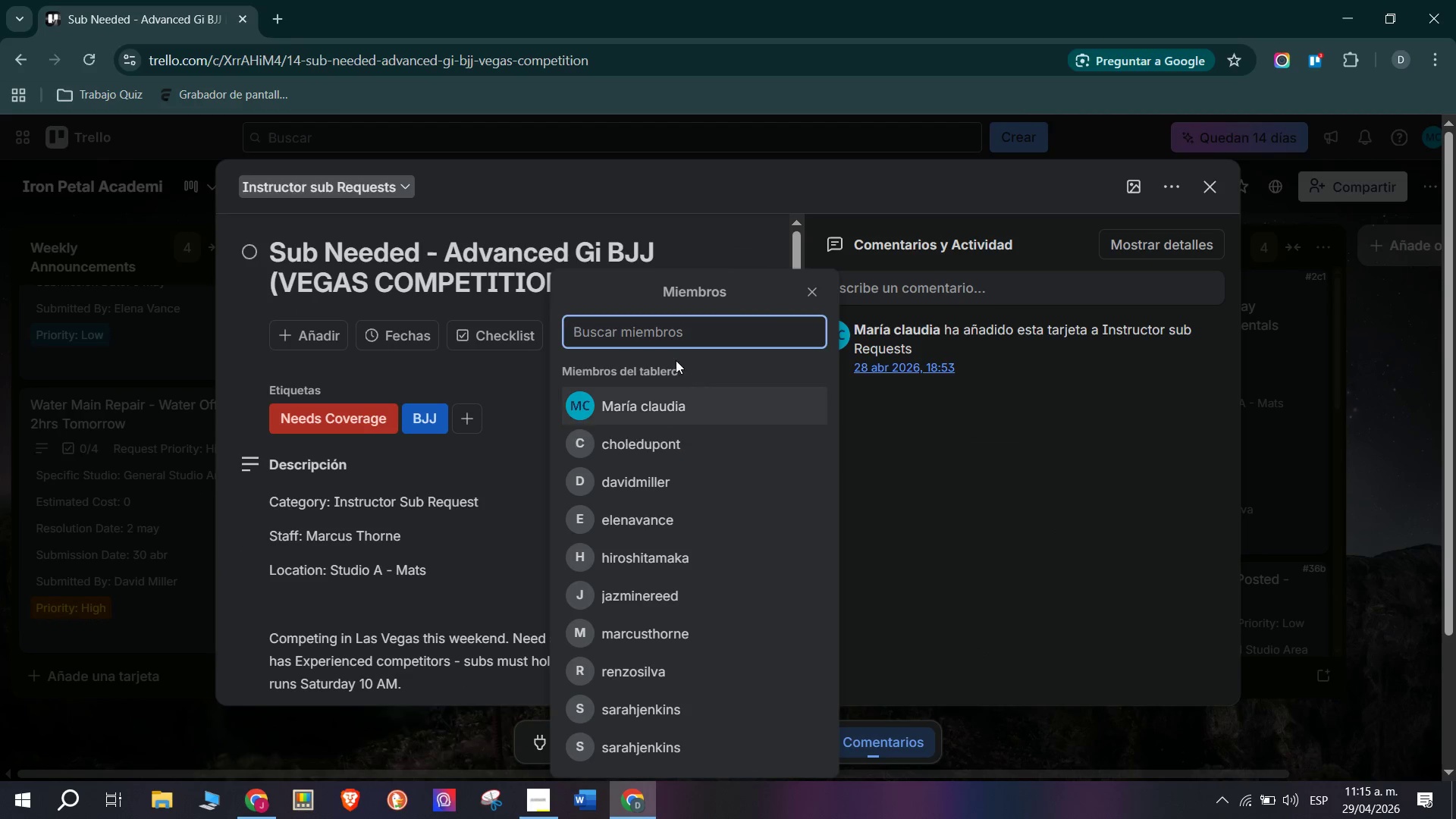 
type(mar)
 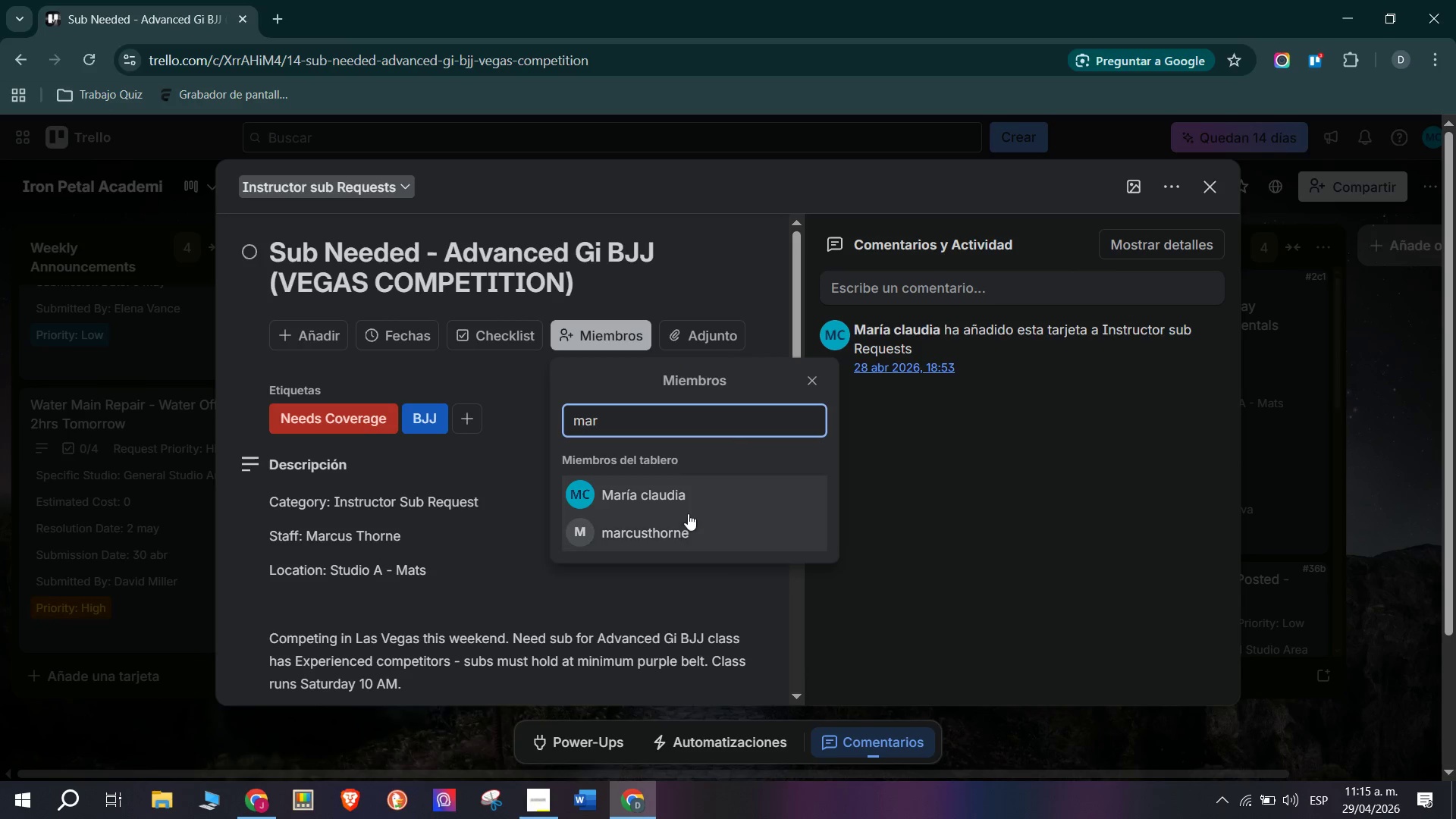 
left_click([688, 532])
 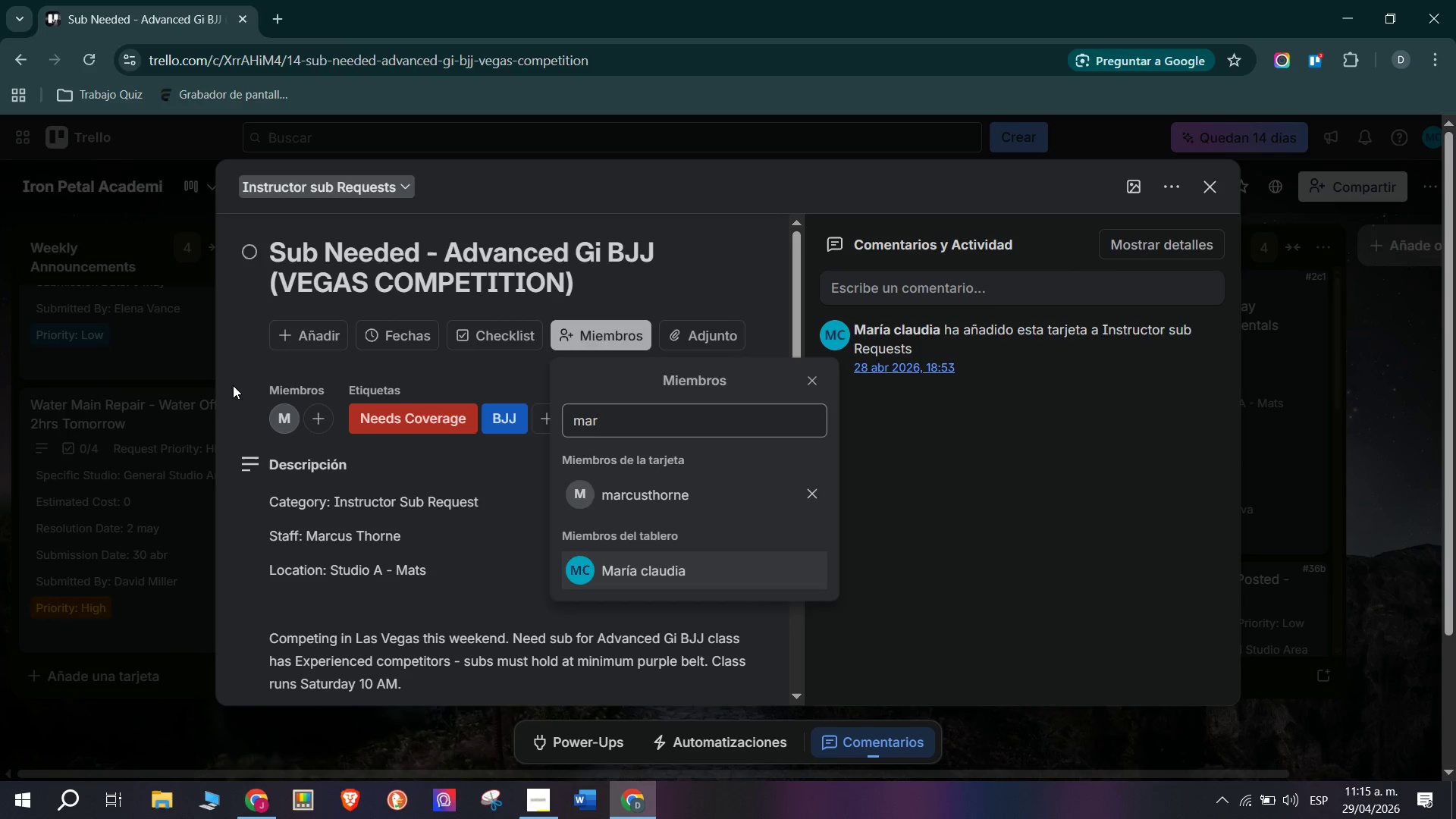 
double_click([151, 400])
 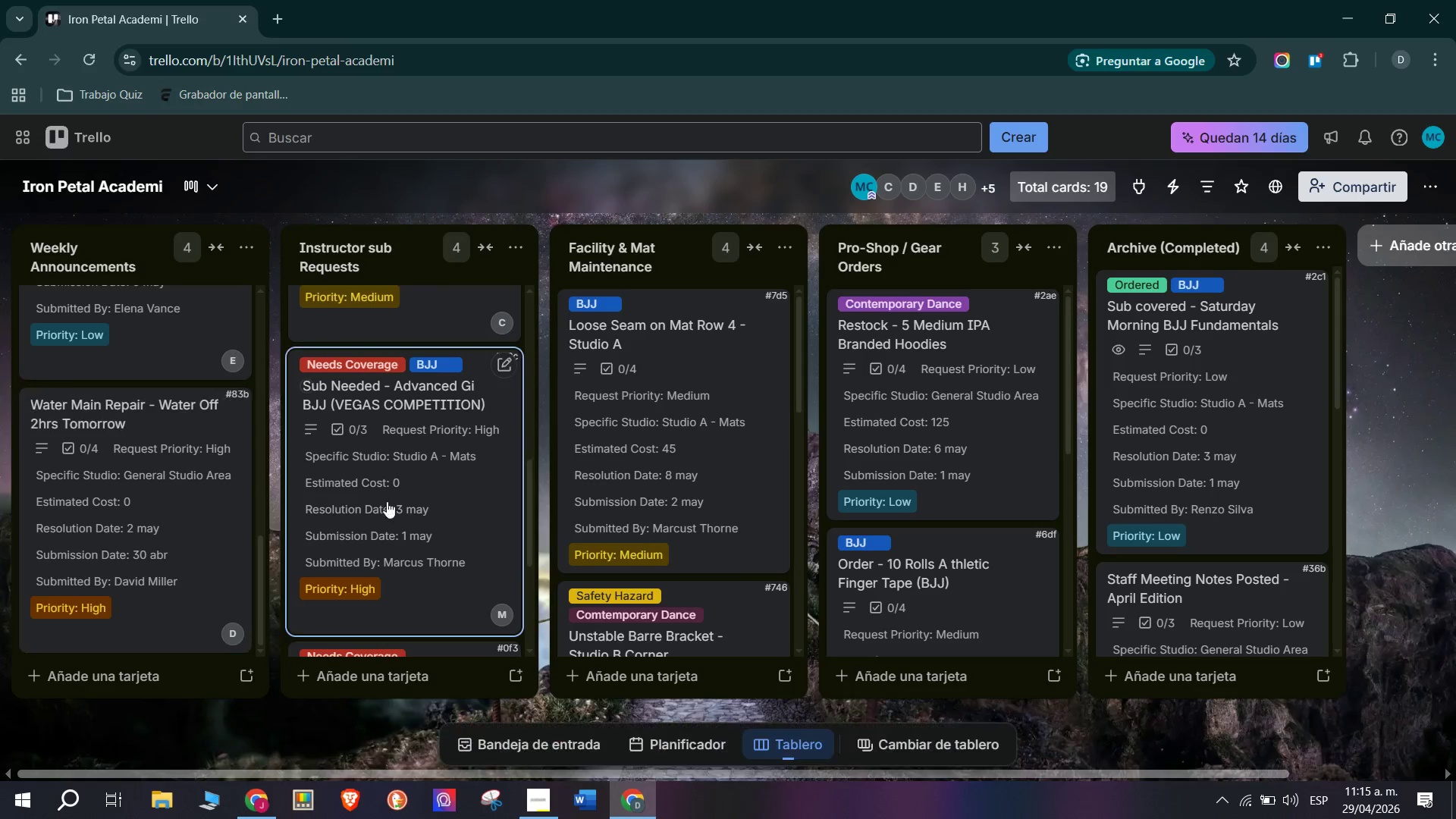 
scroll: coordinate [544, 419], scroll_direction: down, amount: 4.0
 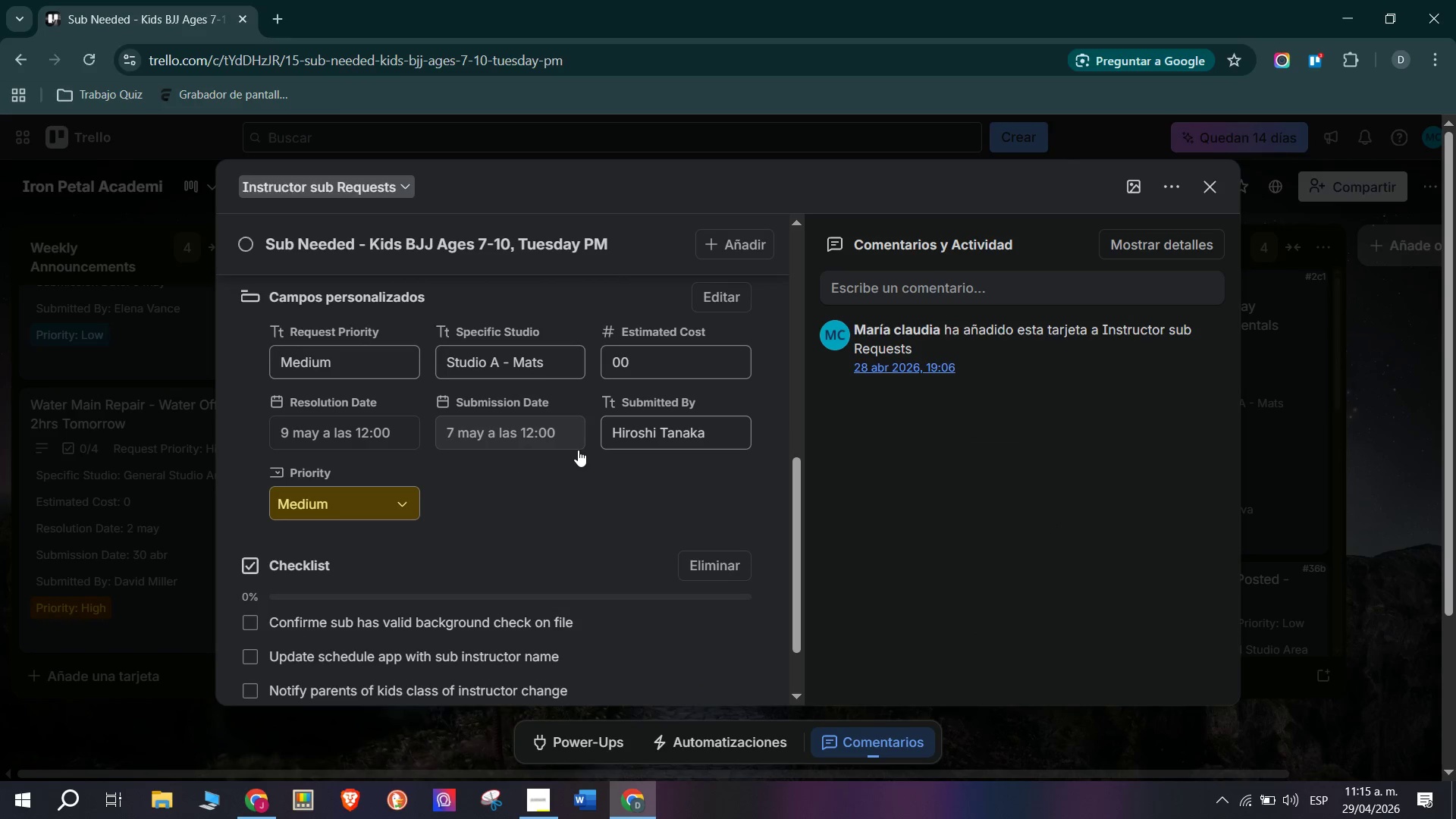 
scroll: coordinate [578, 448], scroll_direction: up, amount: 6.0
 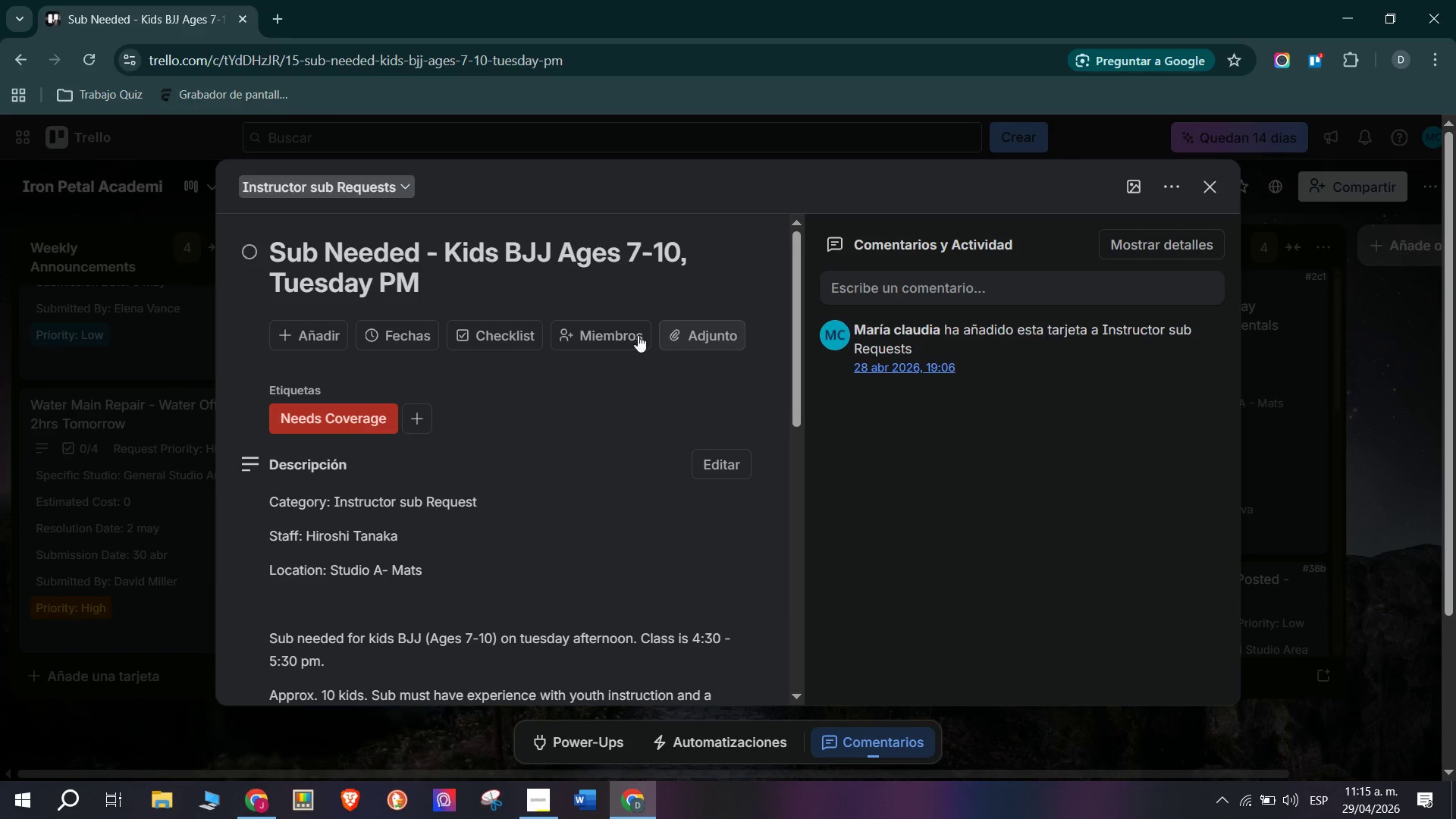 
left_click([623, 335])
 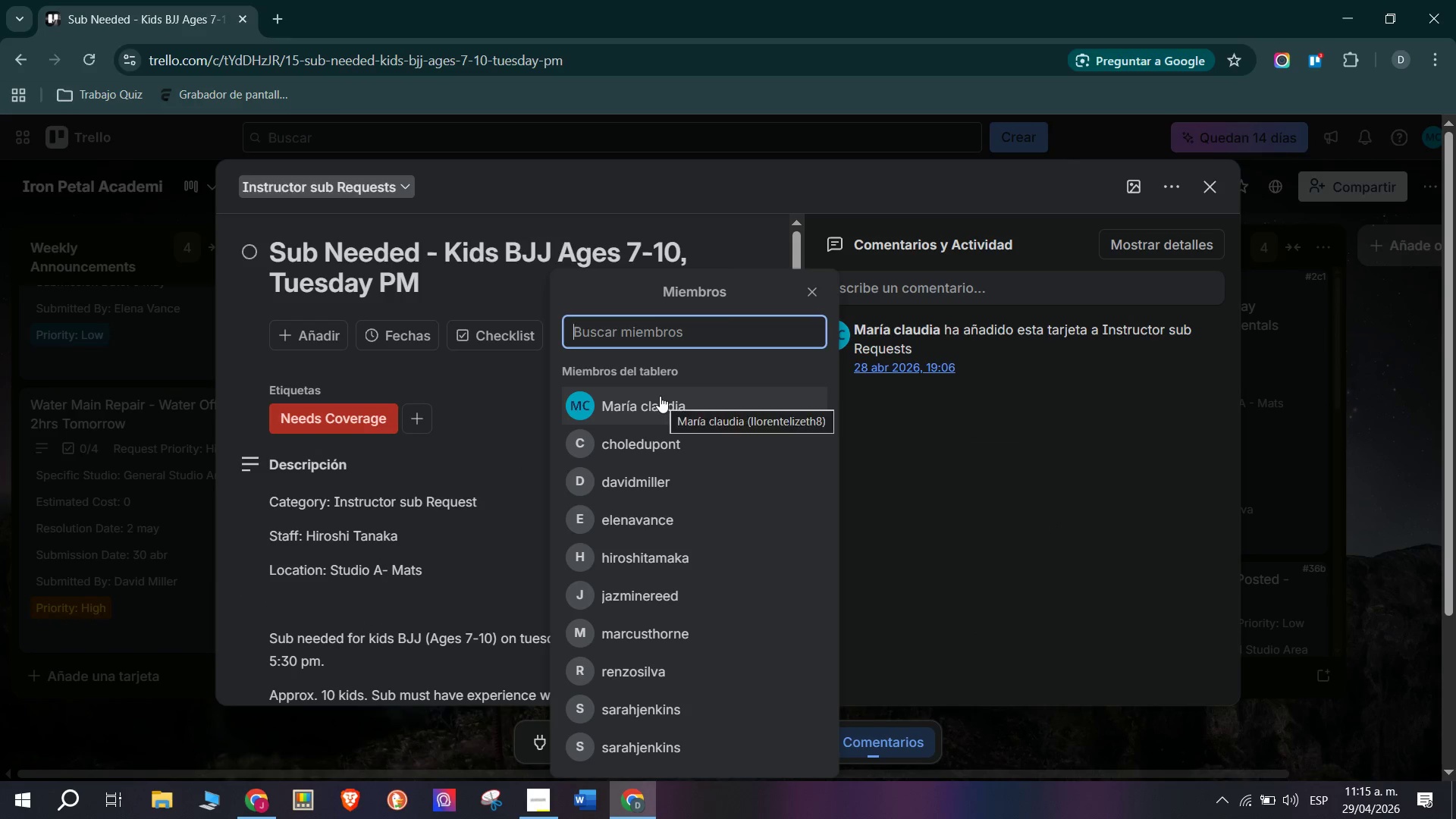 
type(hir)
 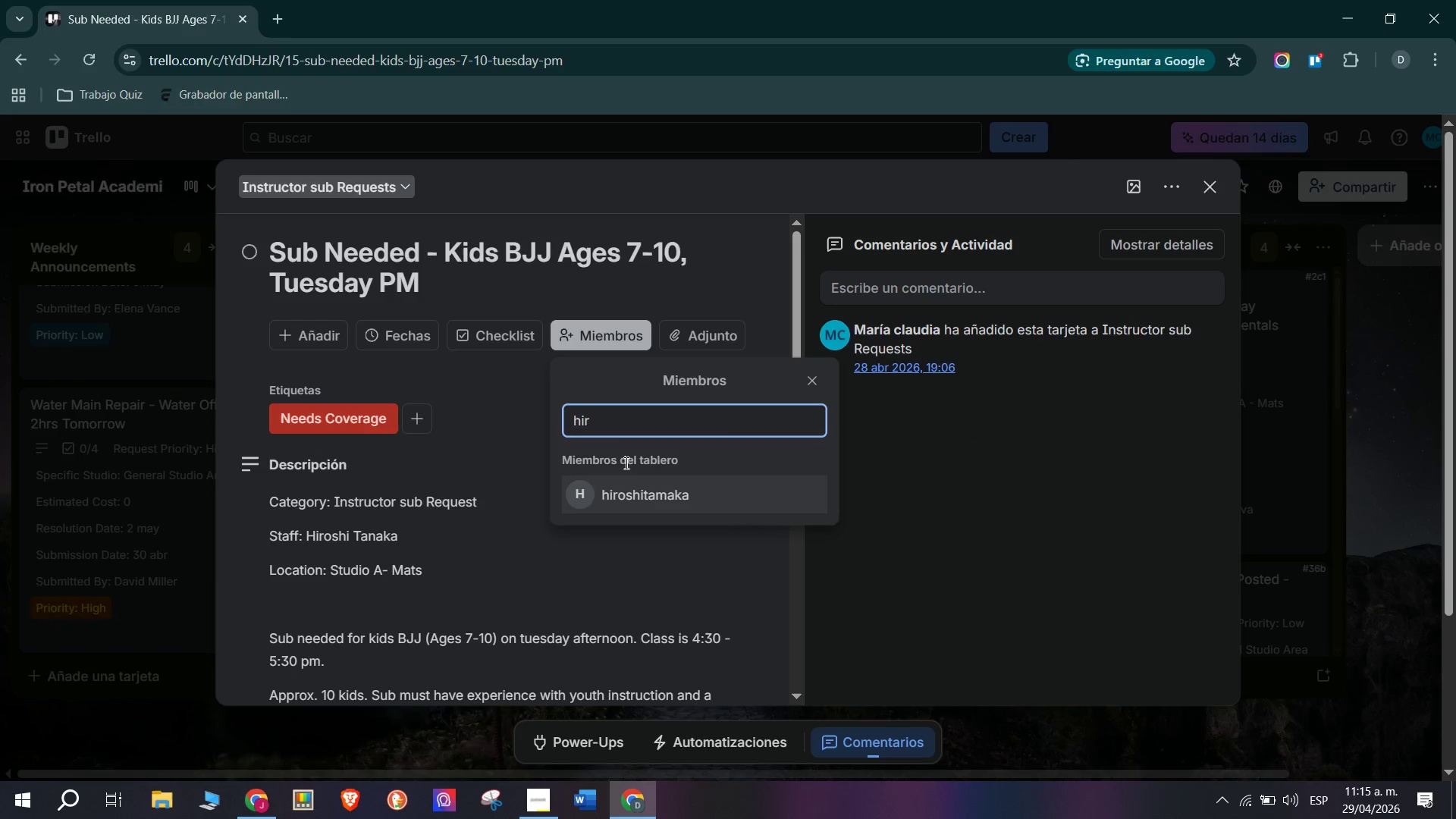 
left_click([654, 485])
 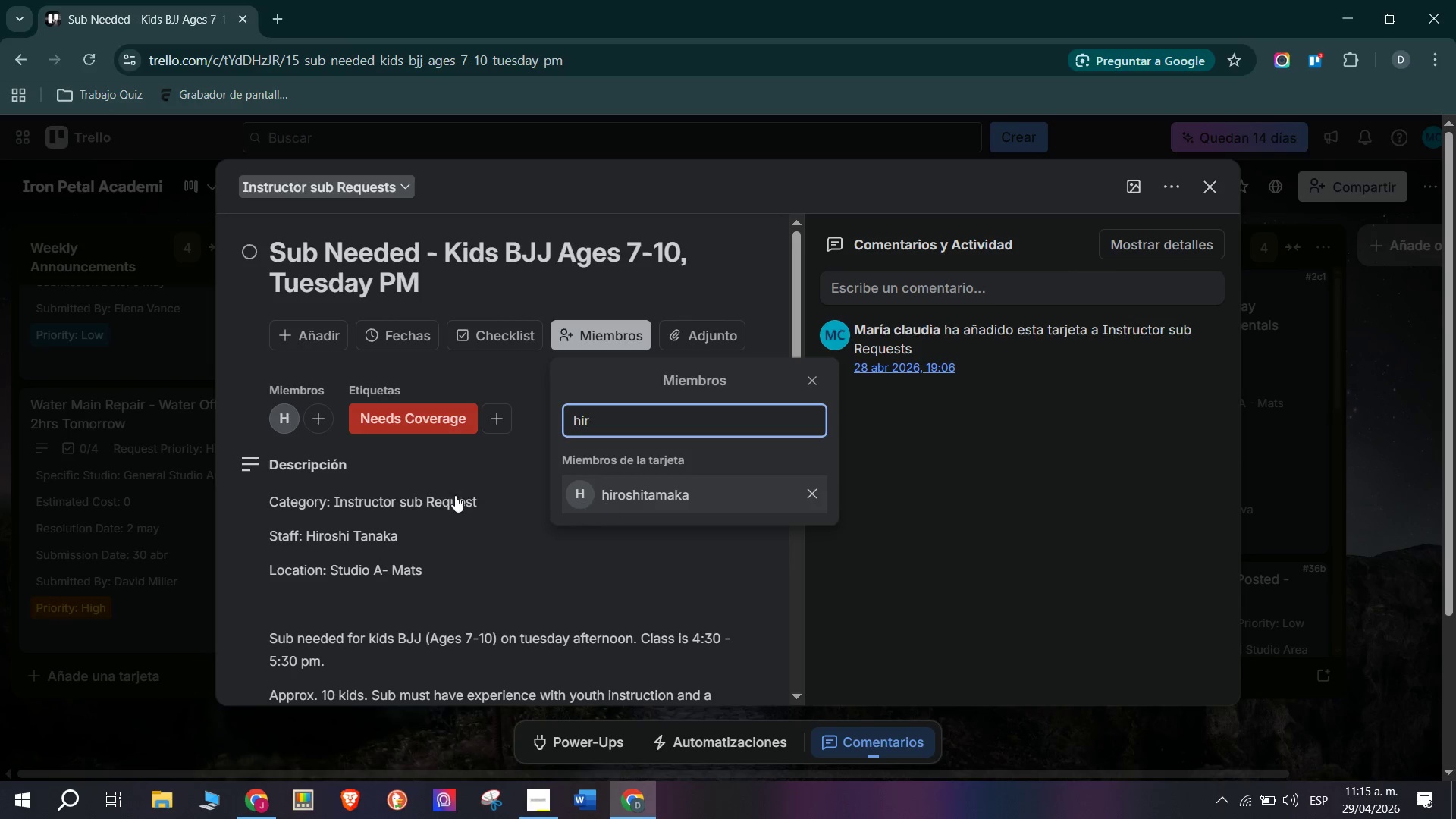 
double_click([88, 474])
 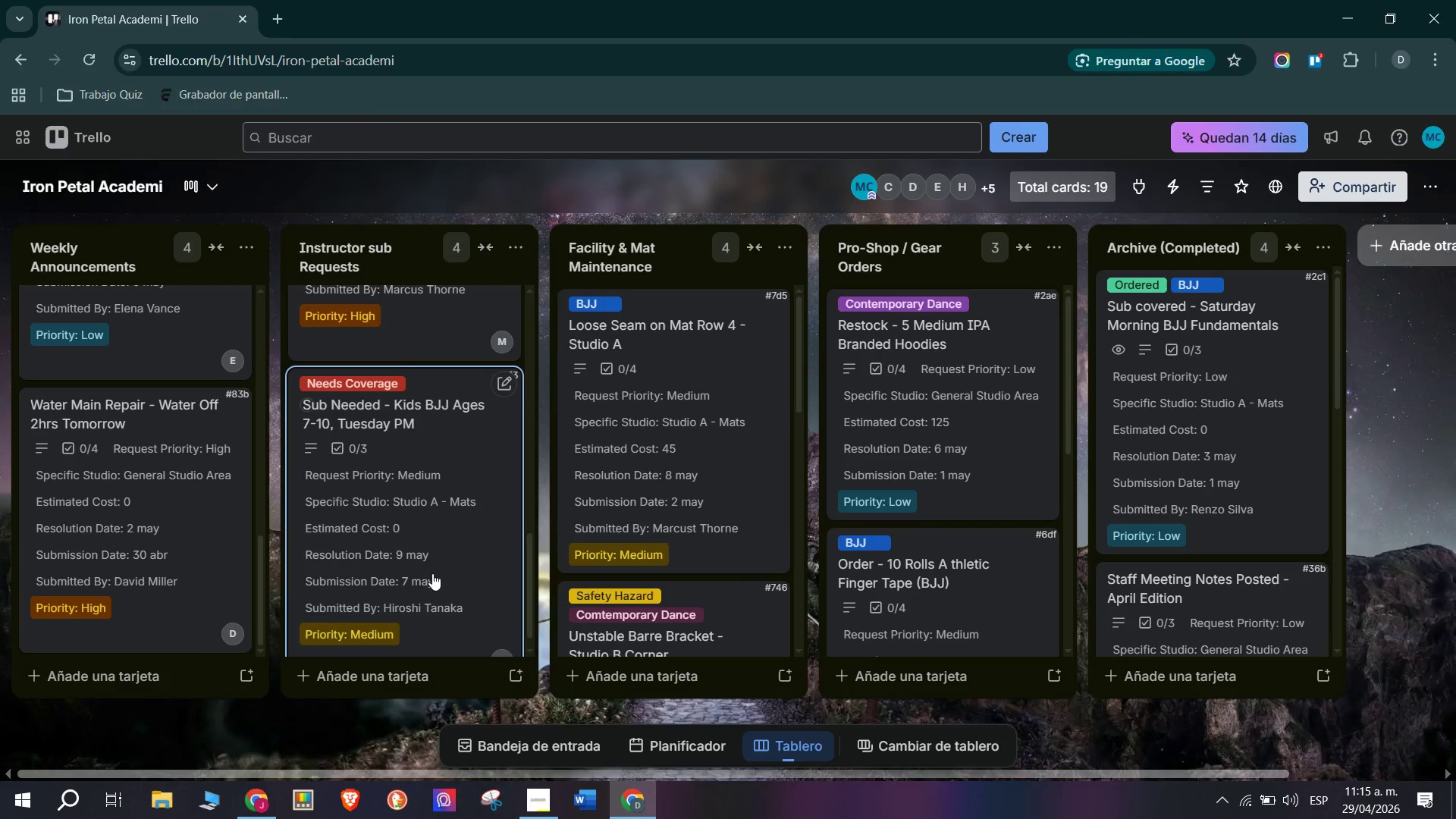 
left_click([717, 383])
 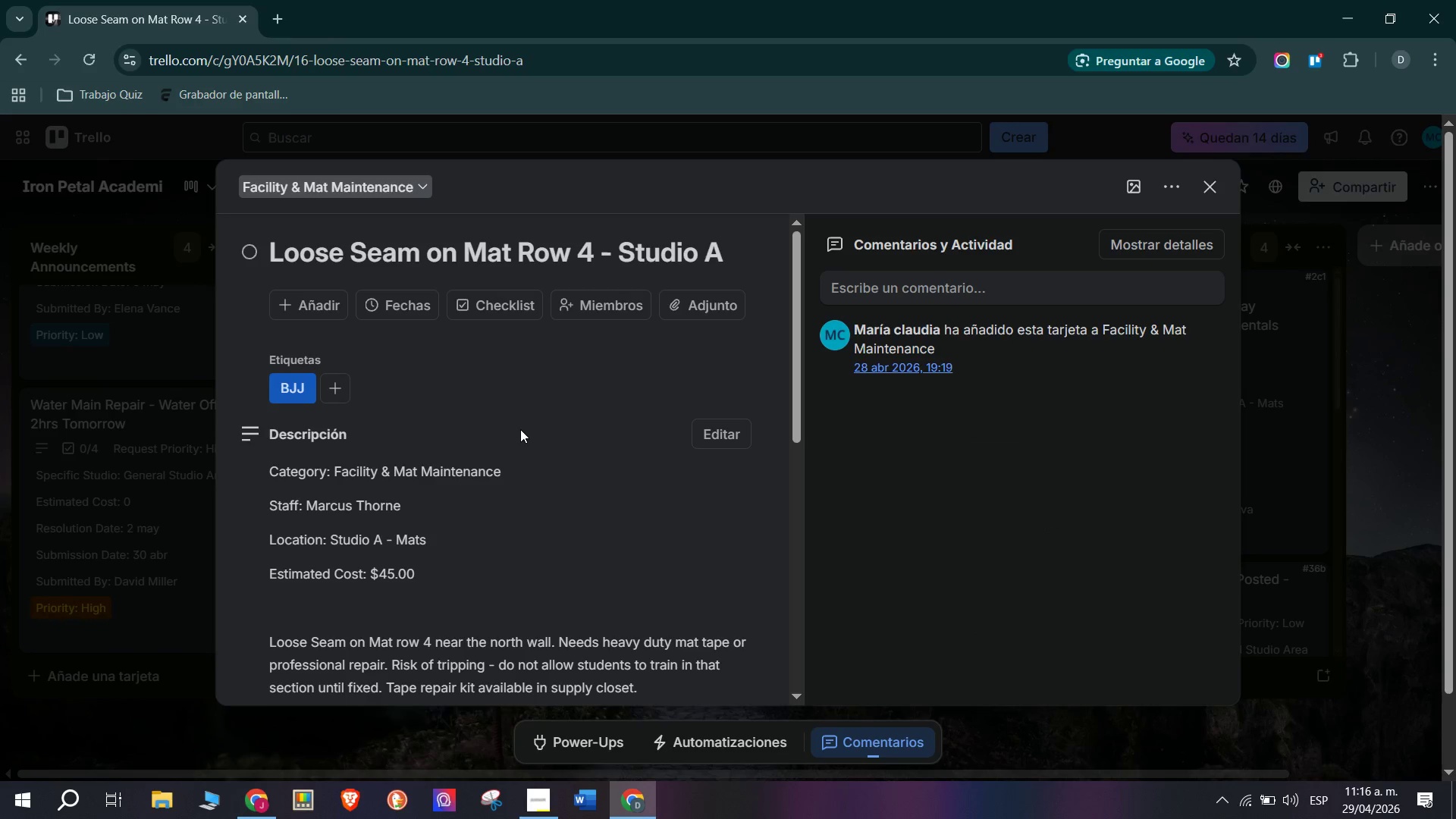 
scroll: coordinate [698, 424], scroll_direction: up, amount: 3.0
 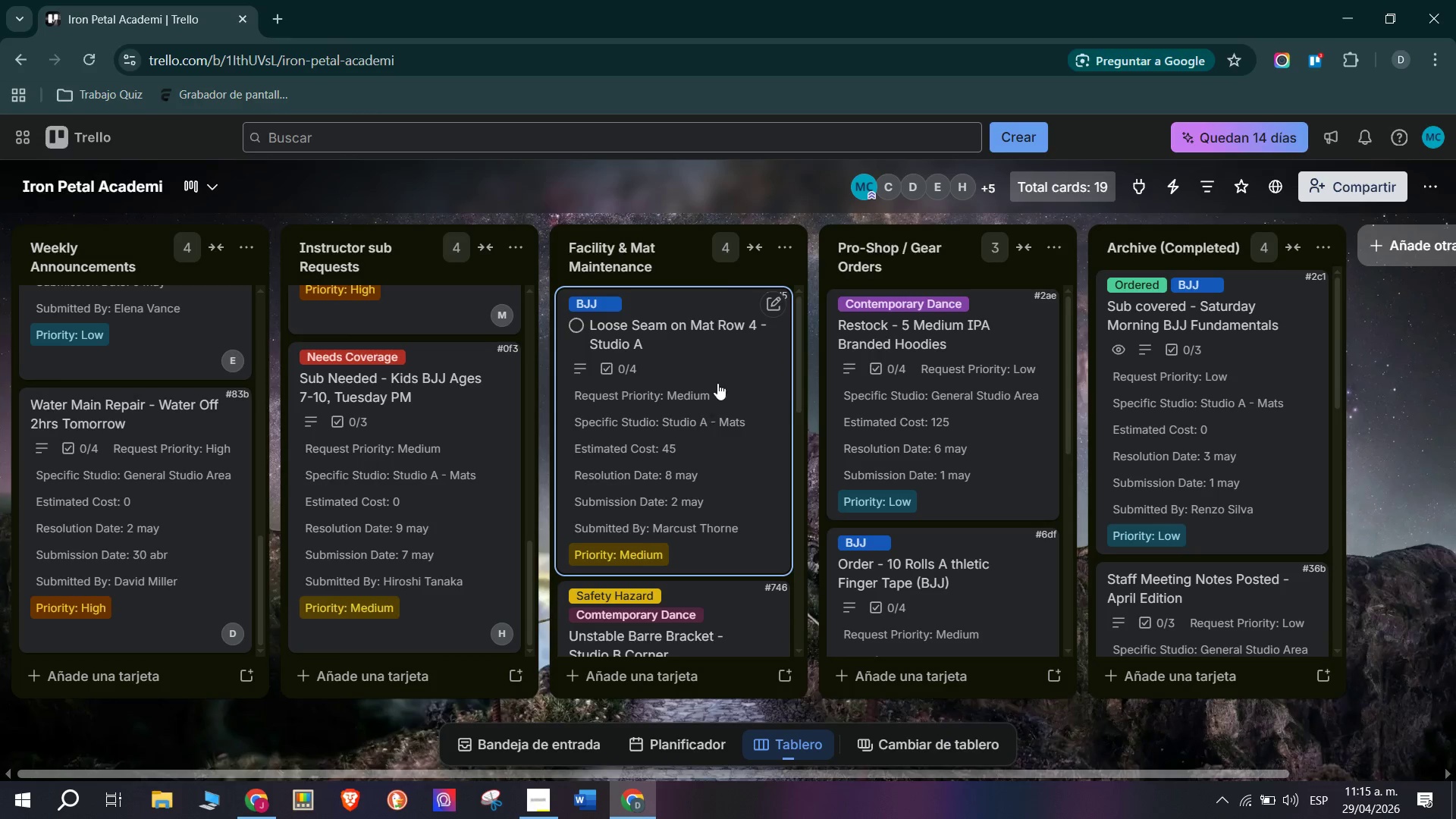 
scroll: coordinate [521, 431], scroll_direction: down, amount: 2.0
 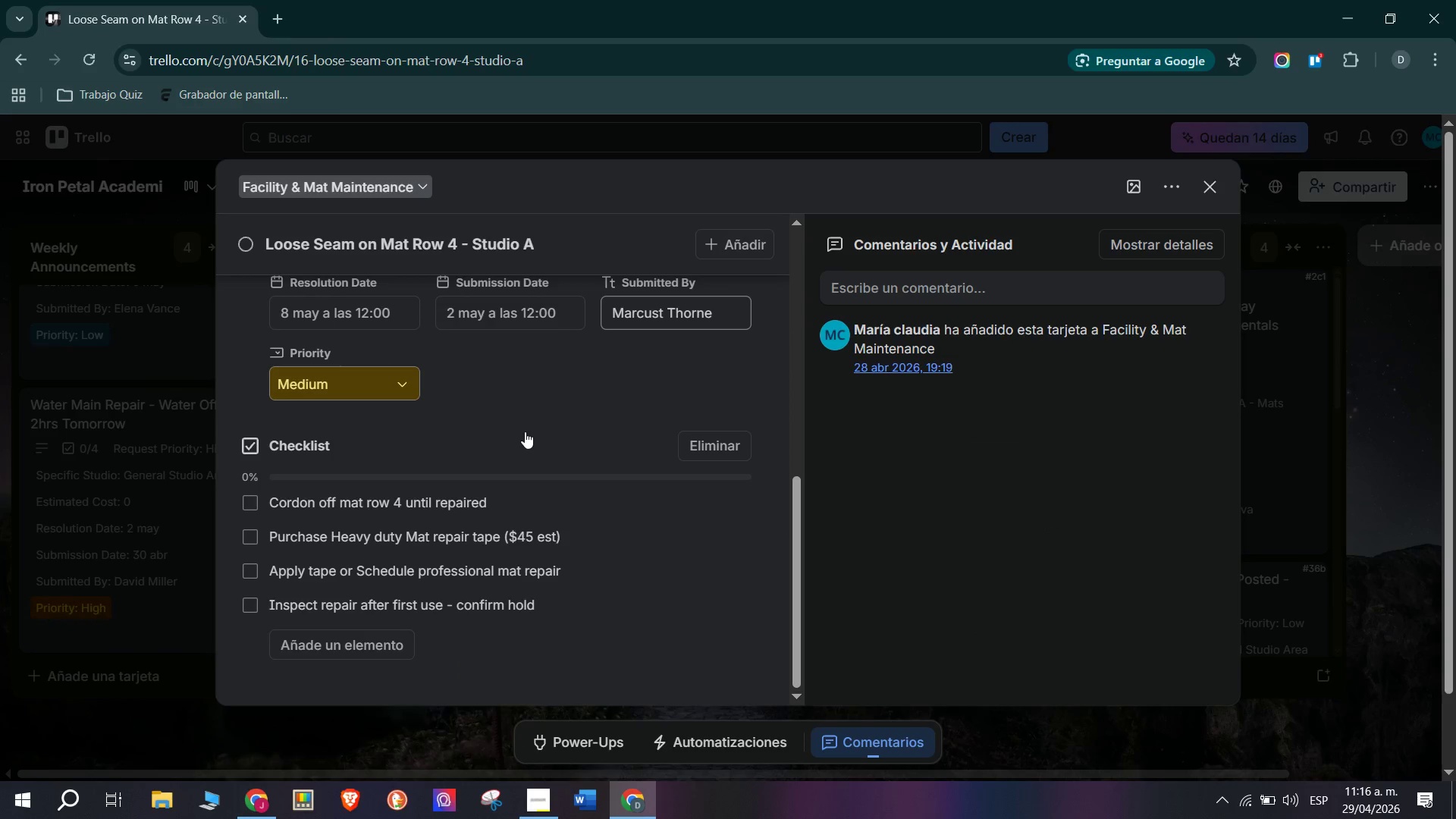 
scroll: coordinate [525, 429], scroll_direction: up, amount: 4.0
 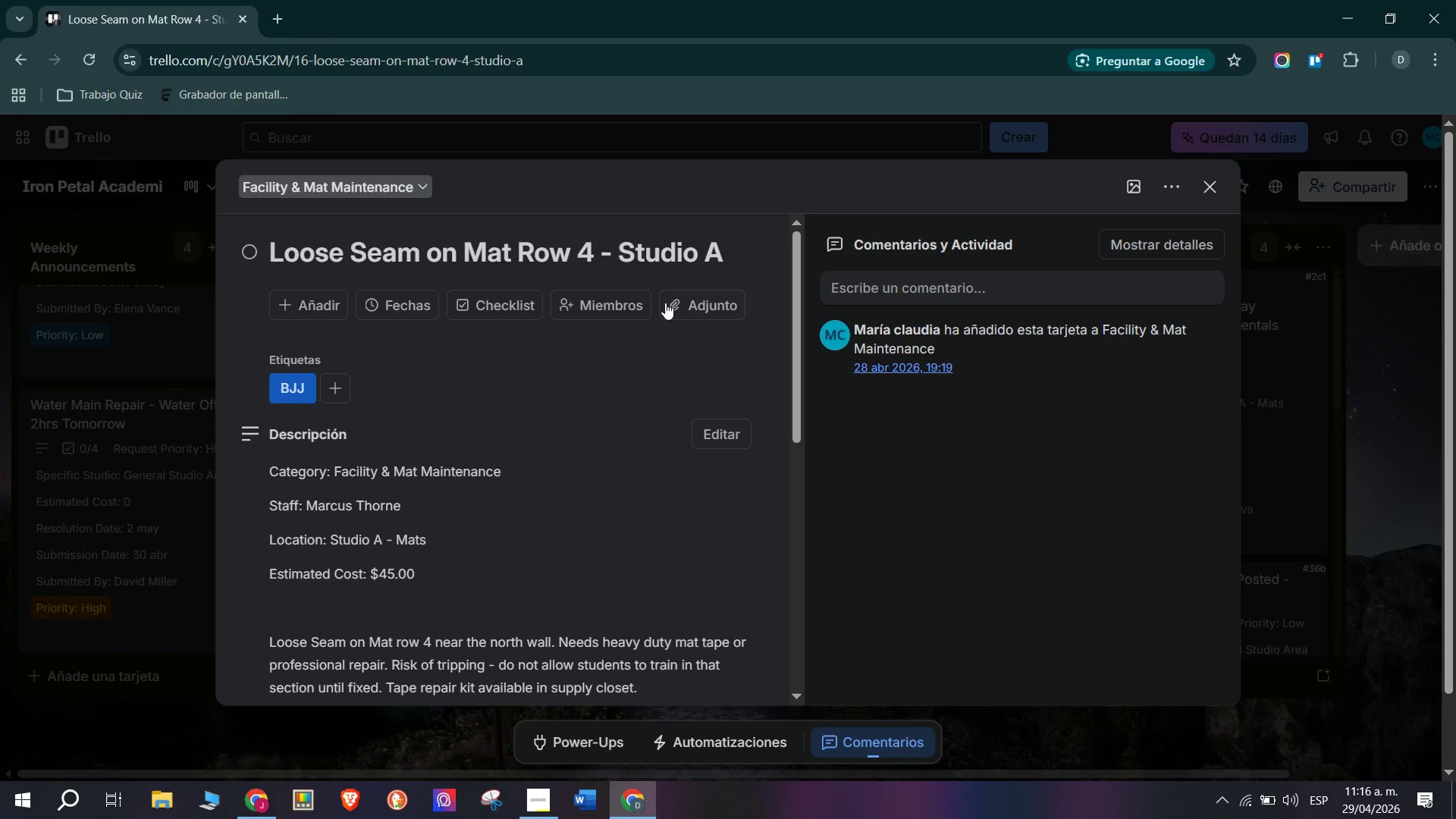 
left_click([575, 315])
 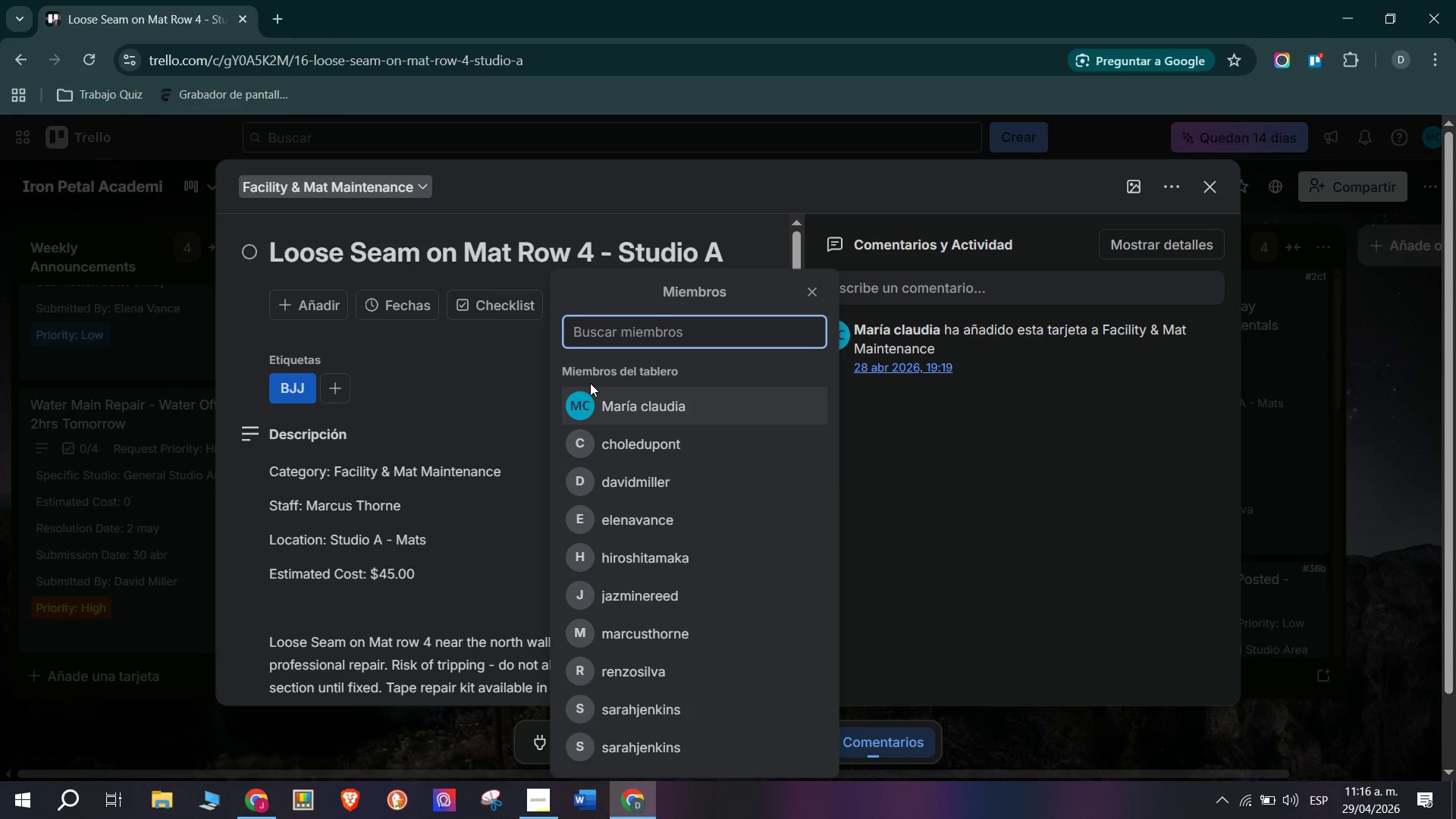 
type(marc)
 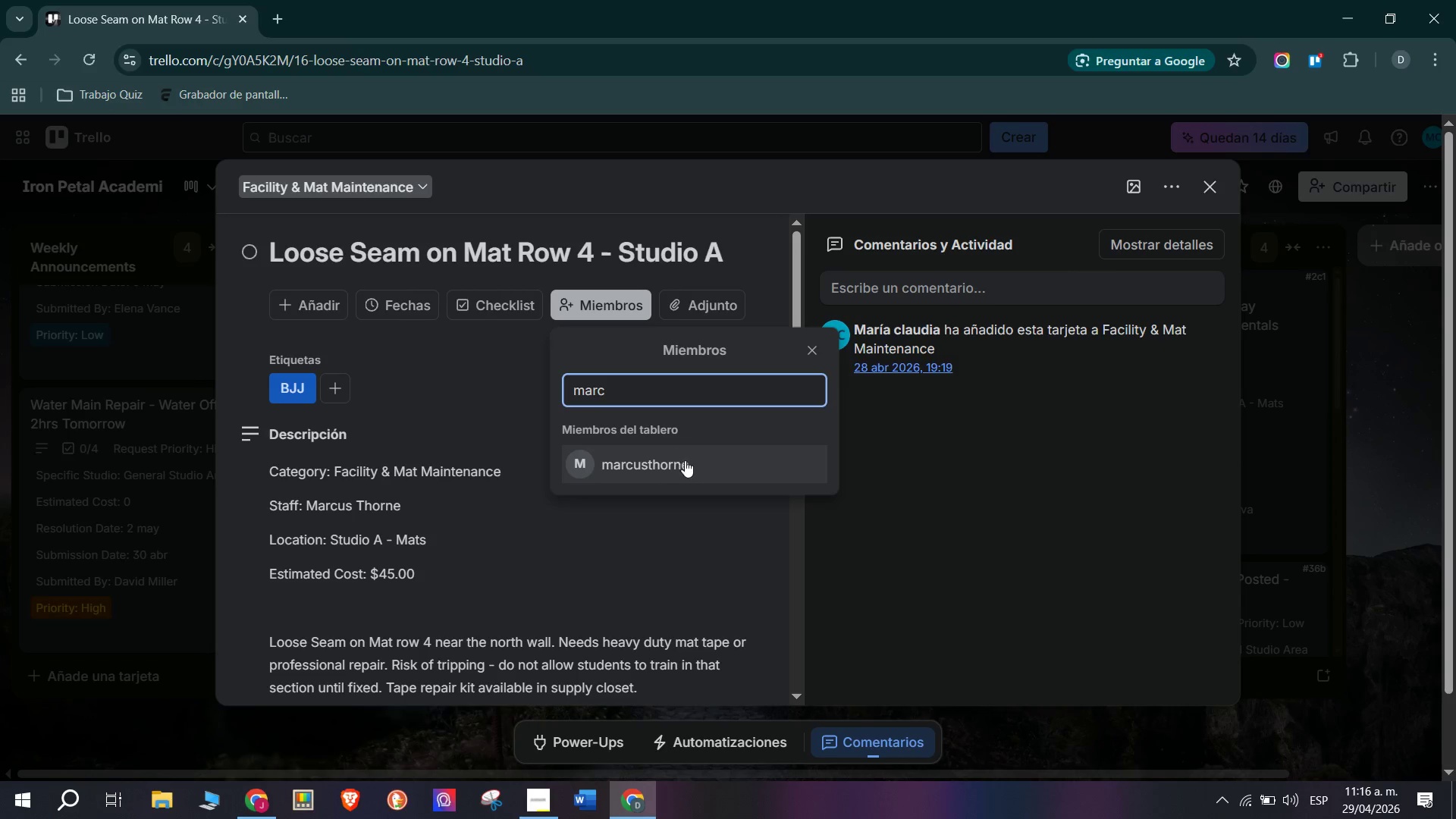 
left_click([687, 460])
 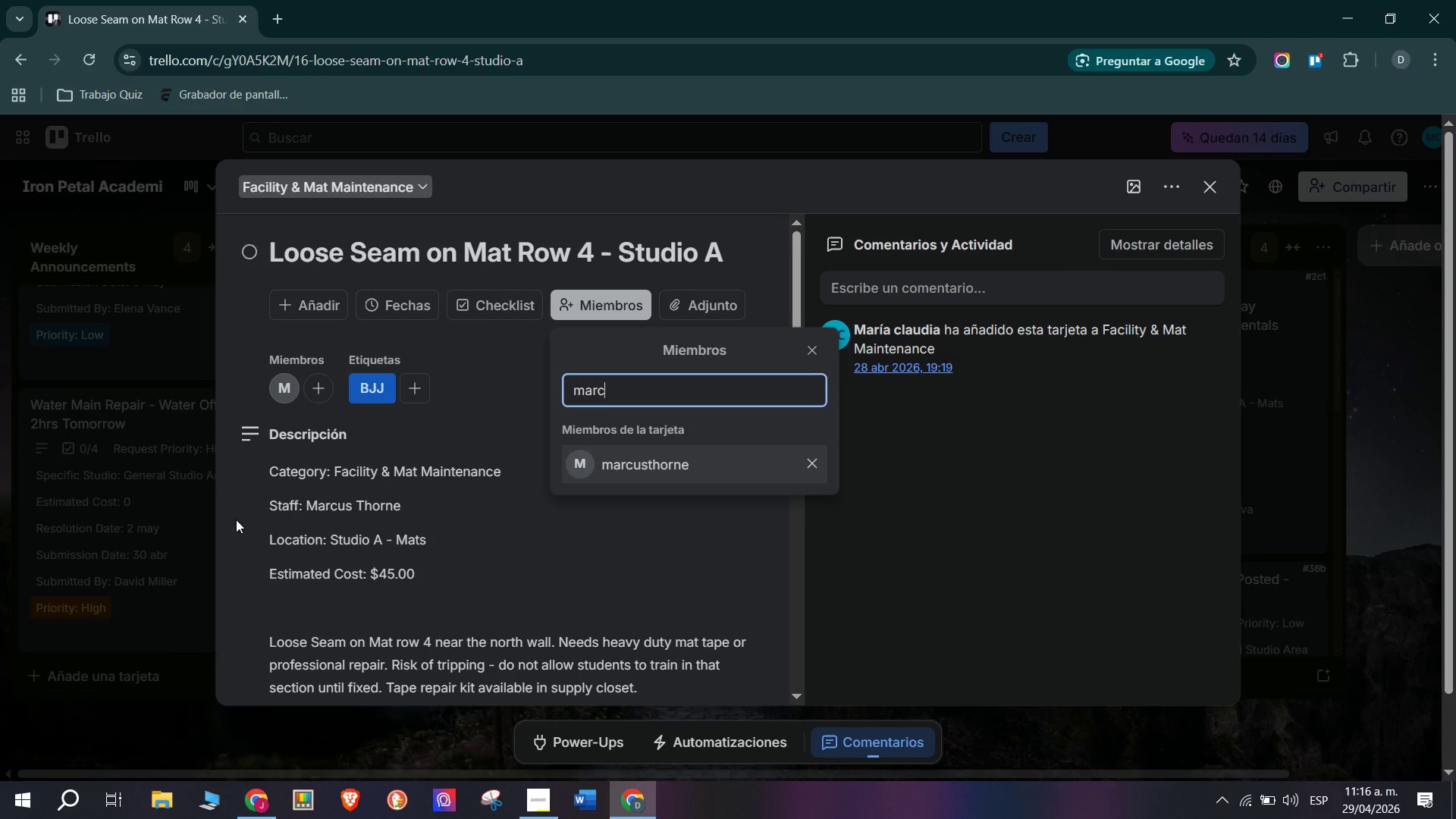 
left_click([198, 529])
 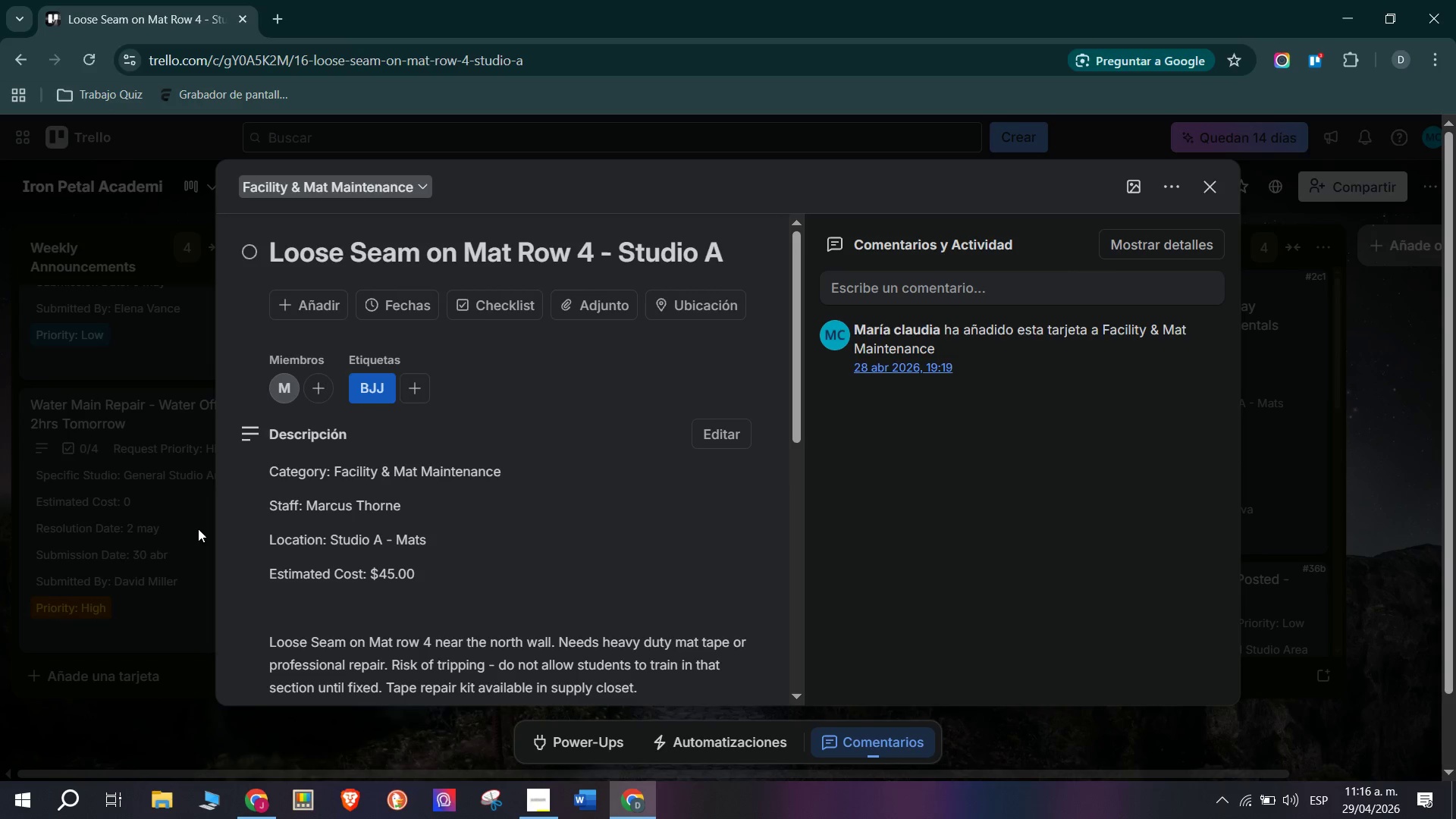 
left_click([198, 529])
 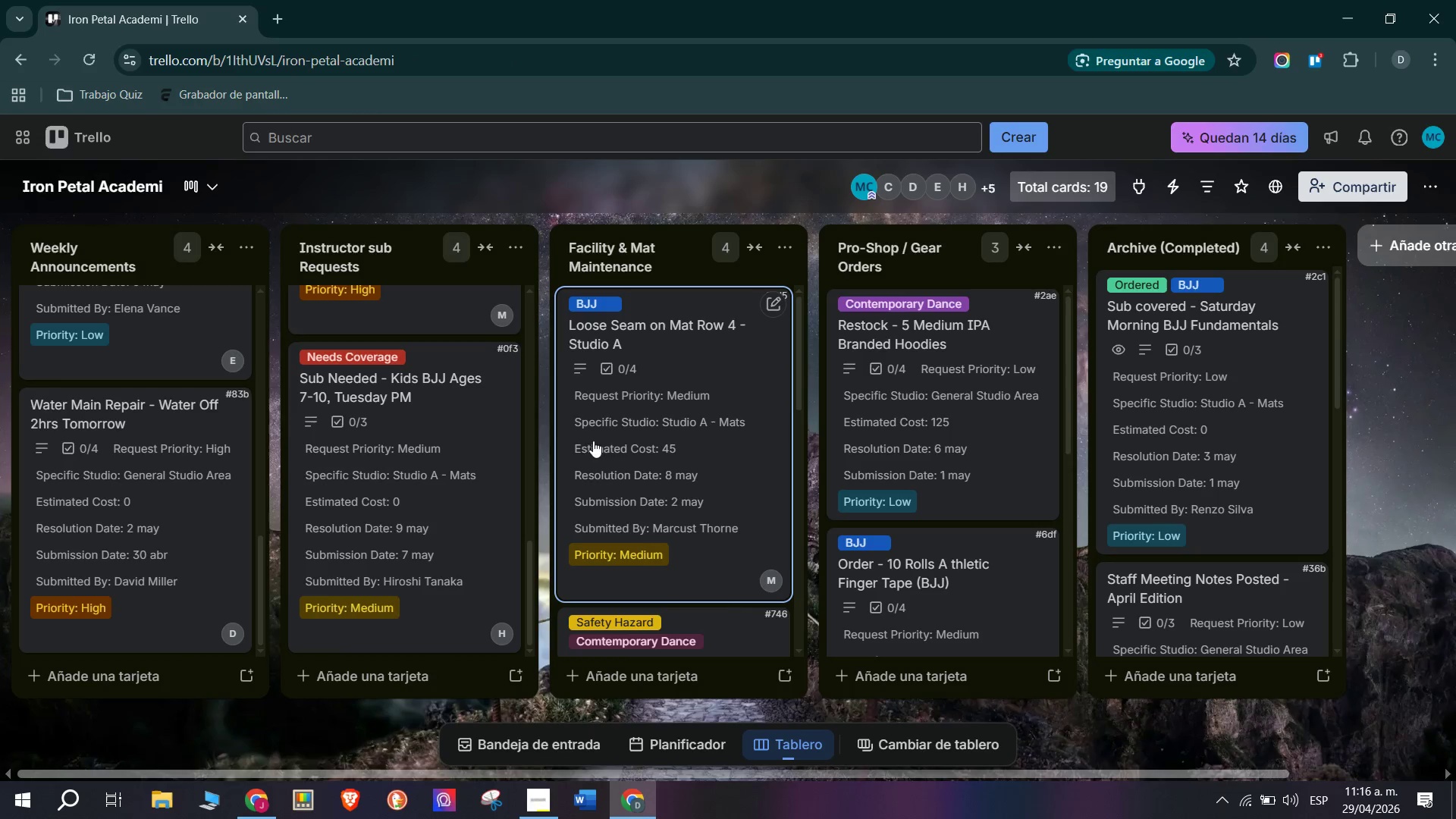 
scroll: coordinate [624, 435], scroll_direction: down, amount: 1.0
 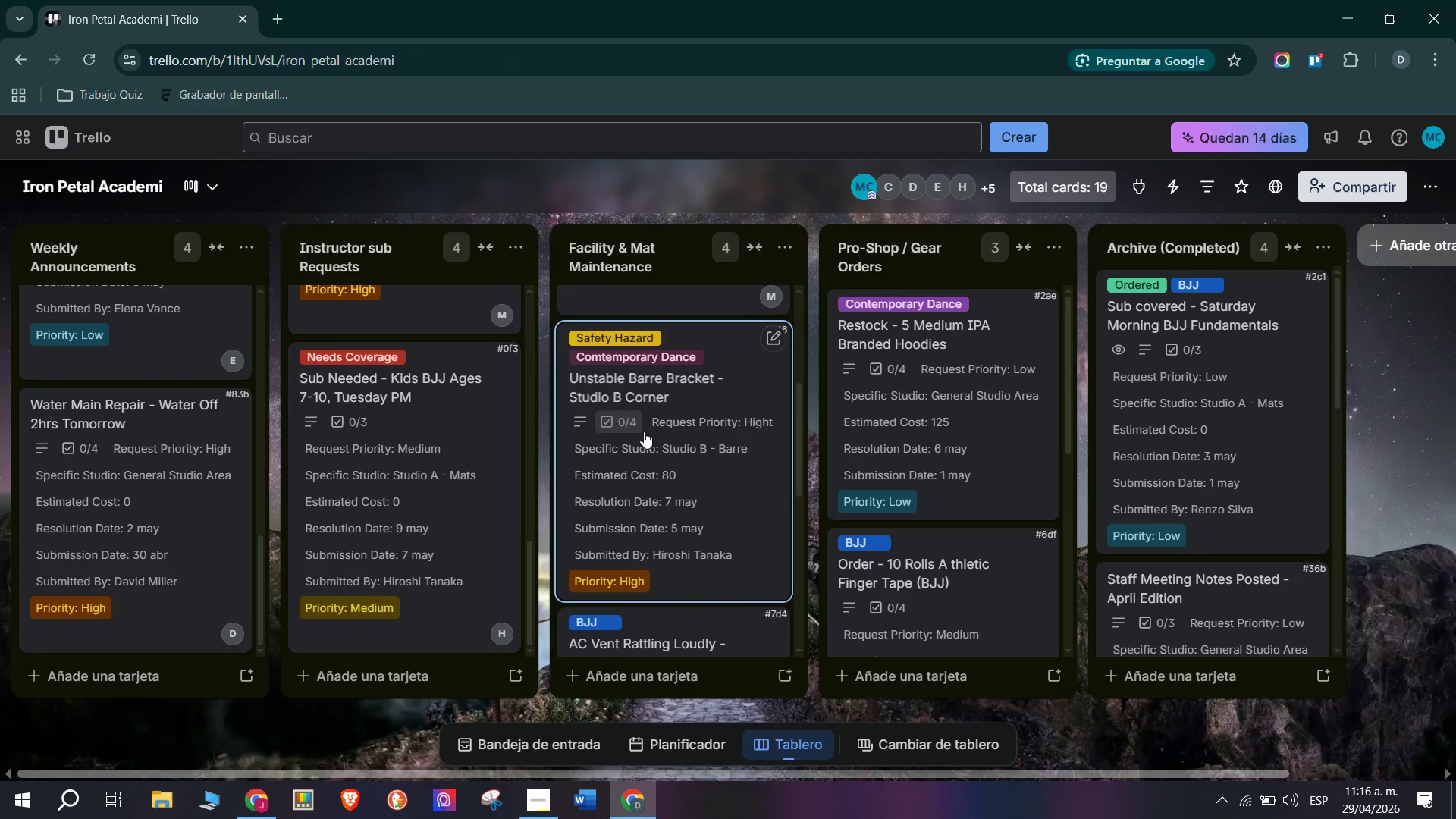 
left_click([683, 463])
 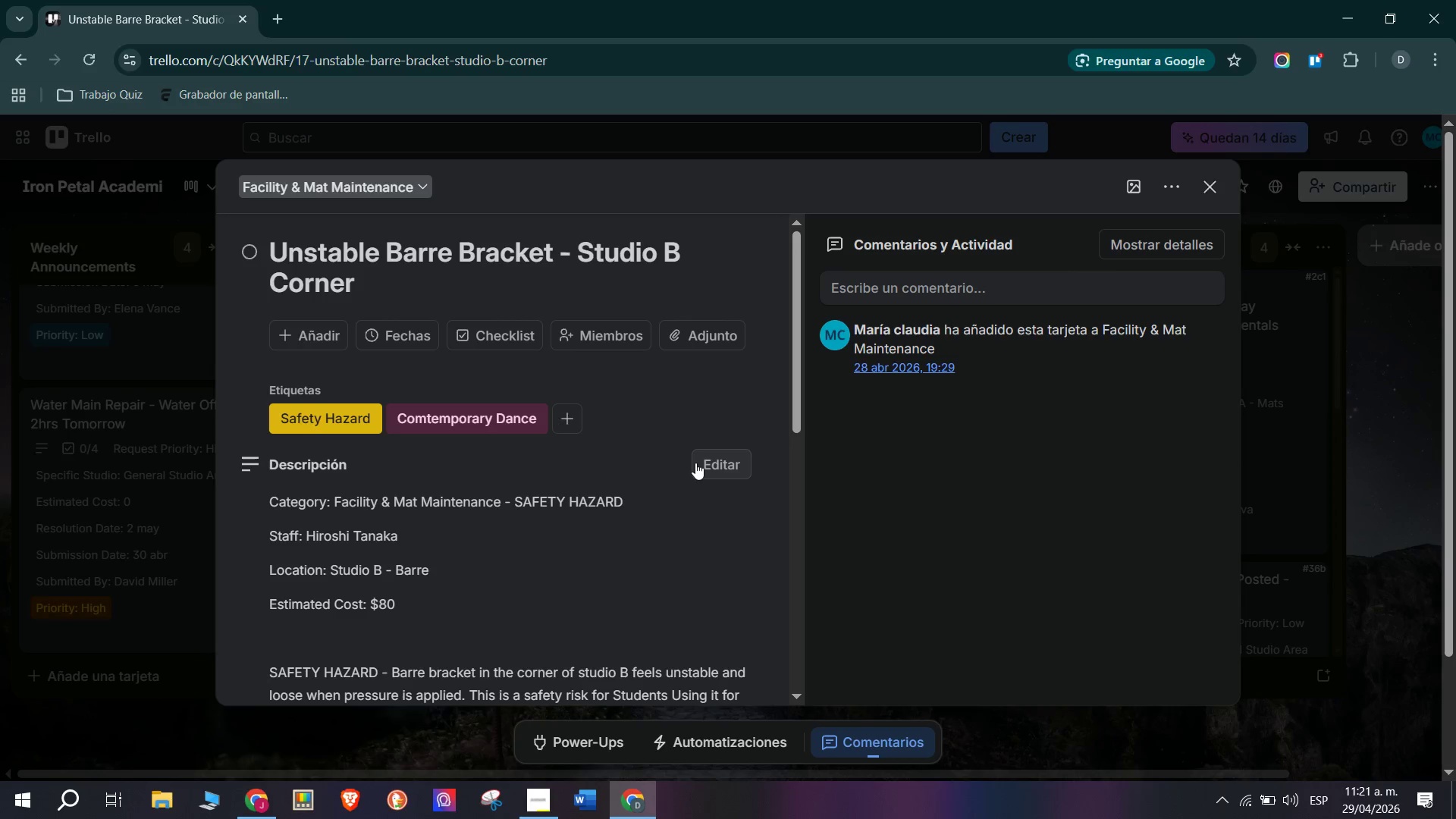 
wait(298.95)
 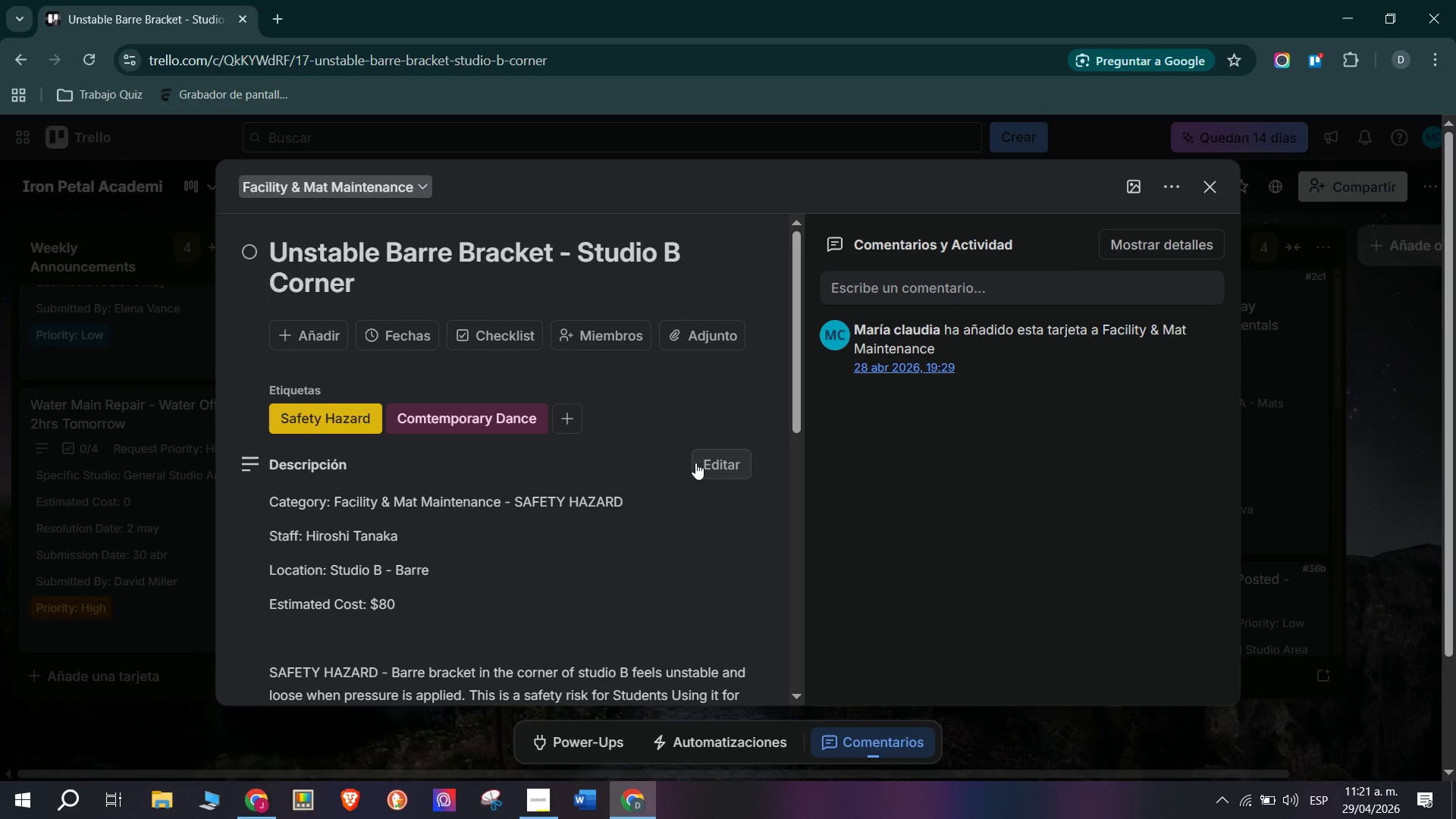 
scroll: coordinate [1294, 516], scroll_direction: down, amount: 4.0
 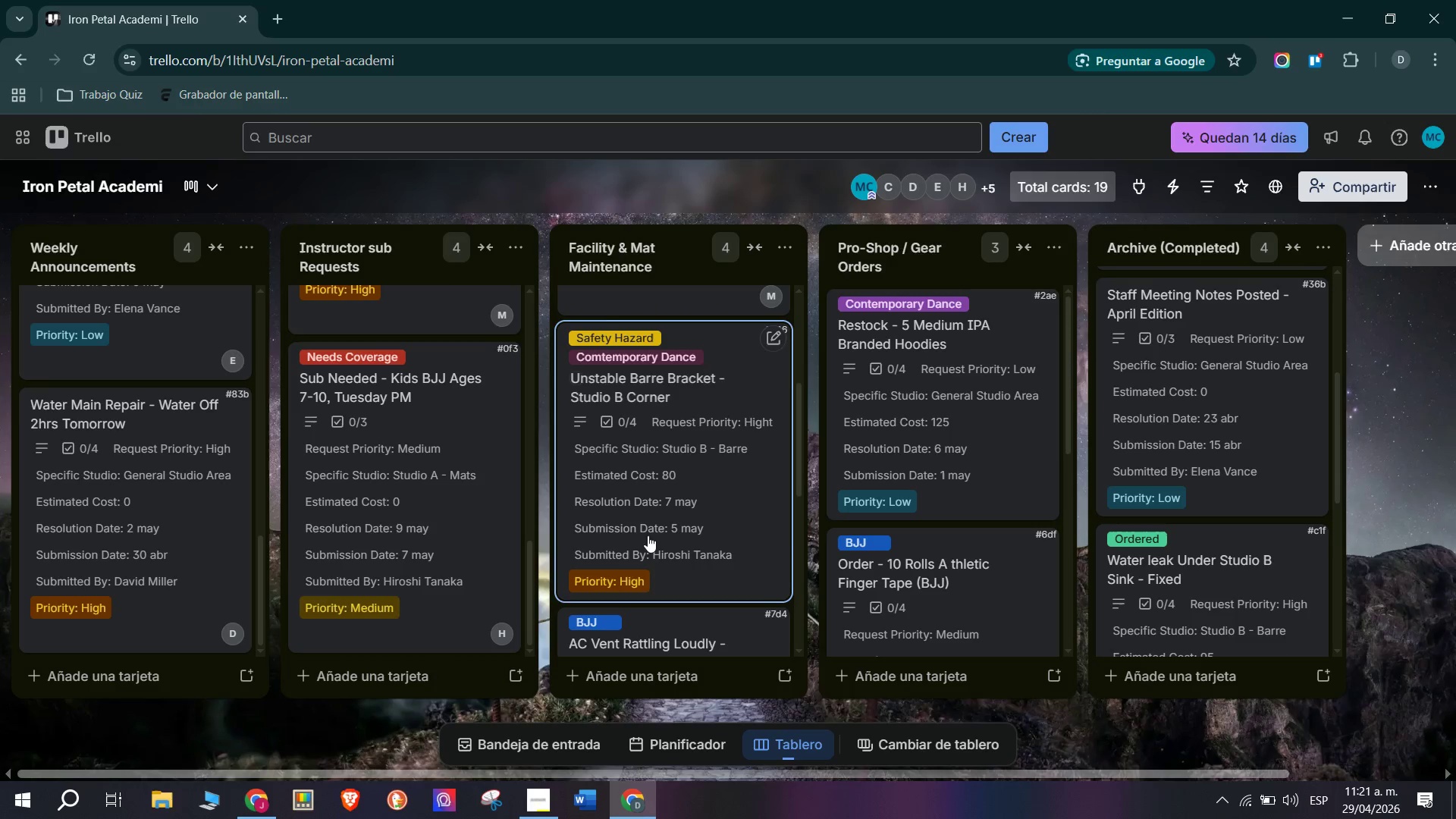 
scroll: coordinate [673, 481], scroll_direction: none, amount: 0.0
 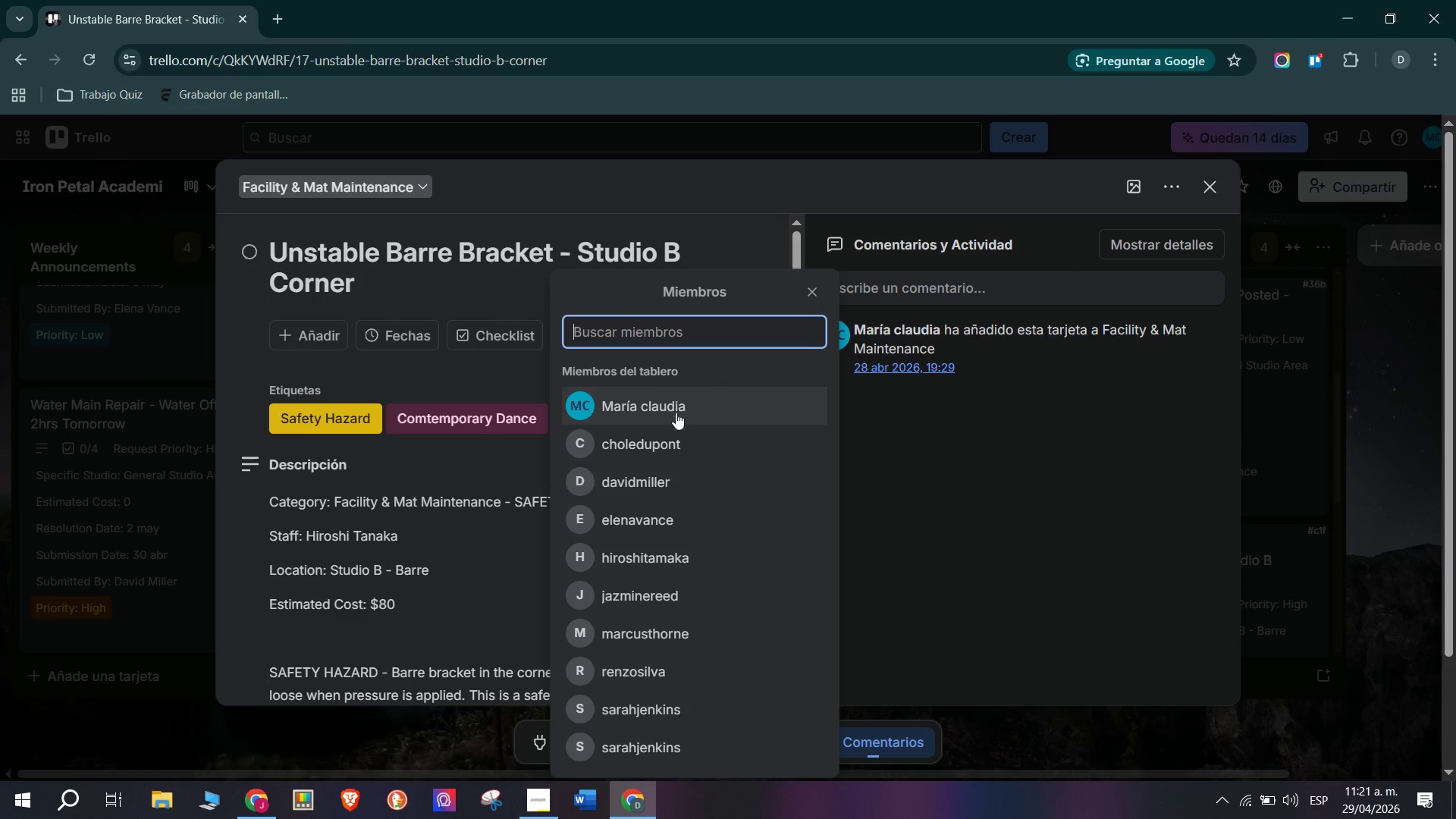 
scroll: coordinate [655, 570], scroll_direction: down, amount: 1.0
 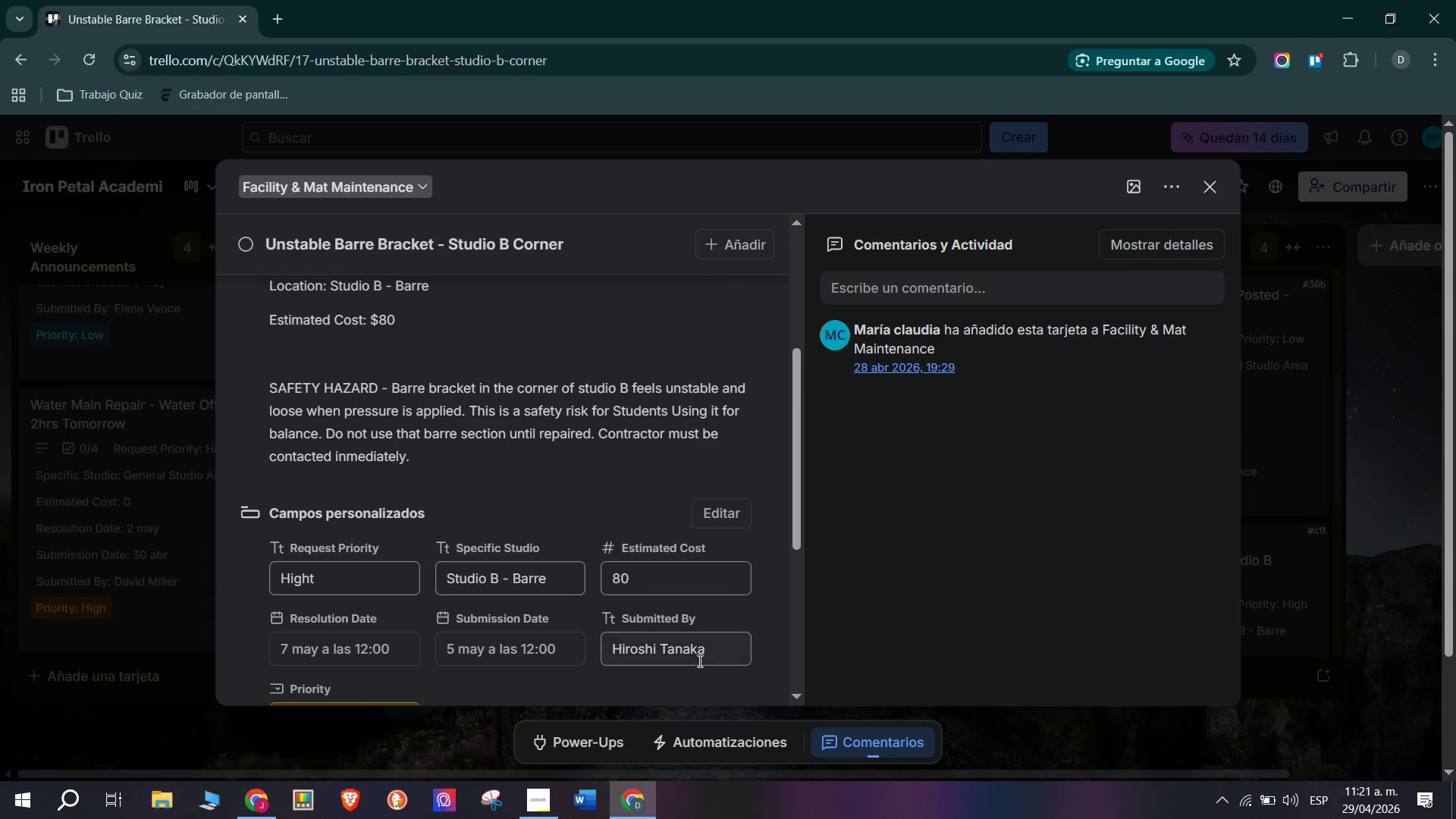 
scroll: coordinate [682, 641], scroll_direction: up, amount: 3.0
 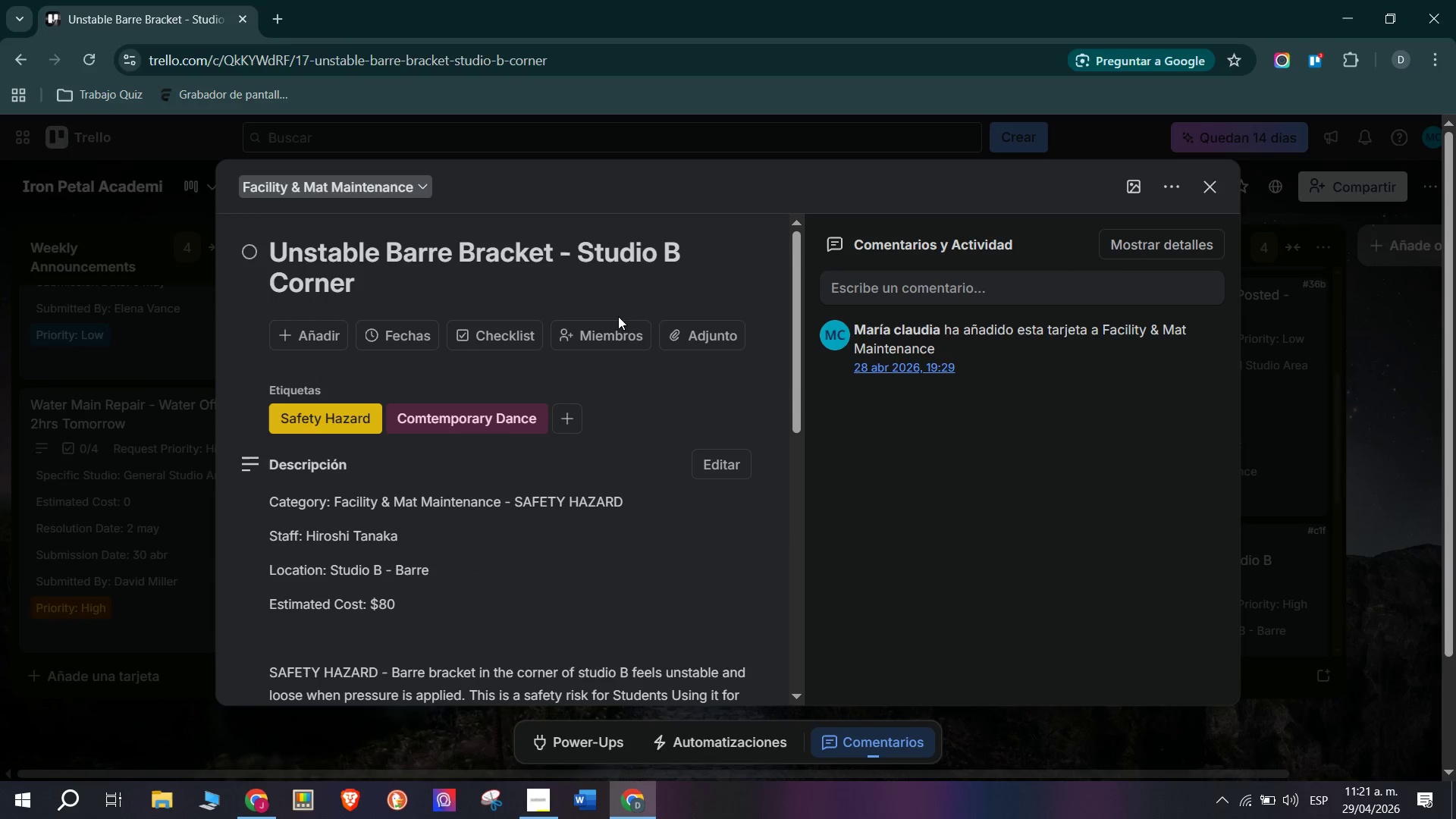 
left_click([622, 344])
 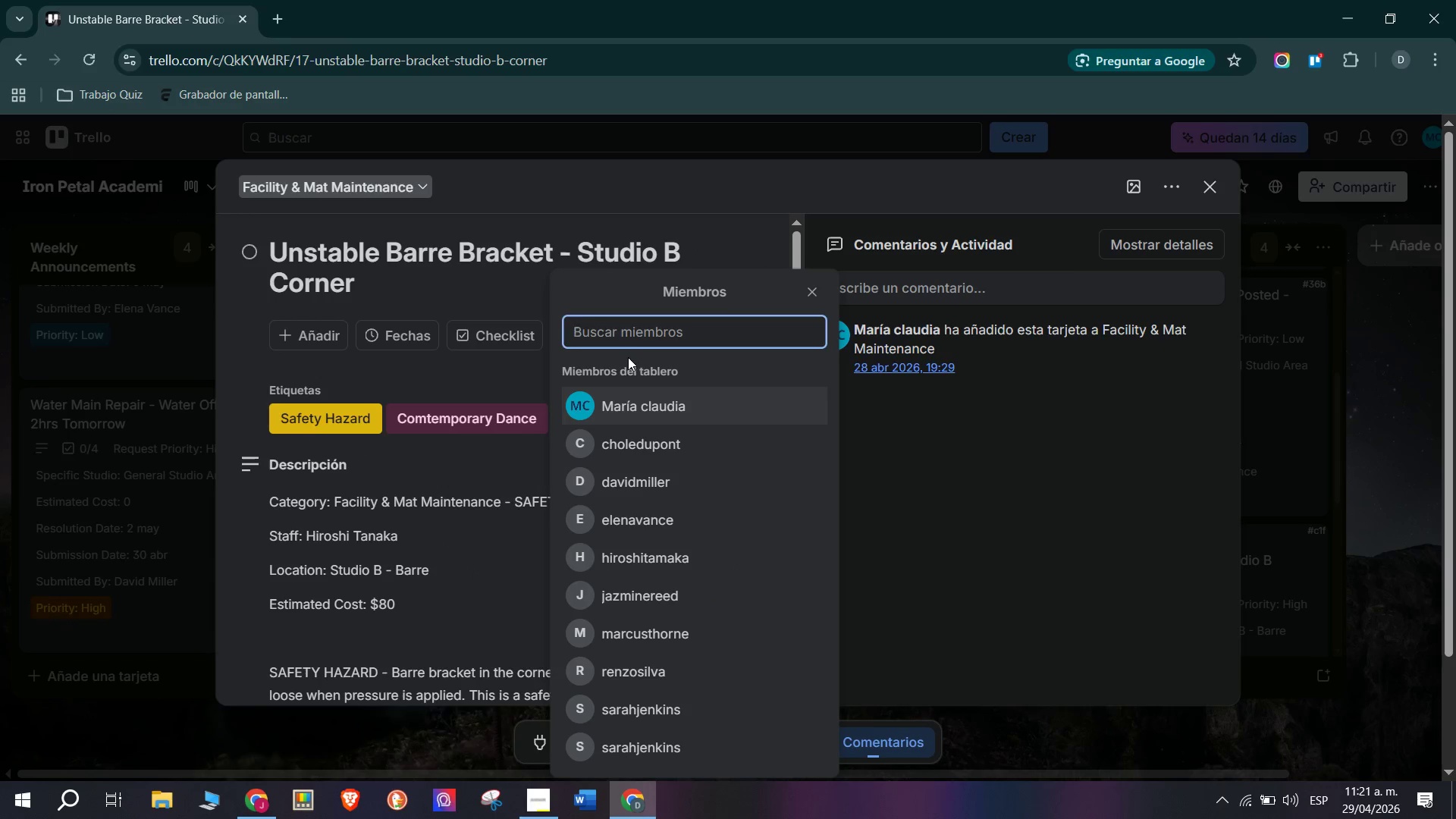 
type(hi)
 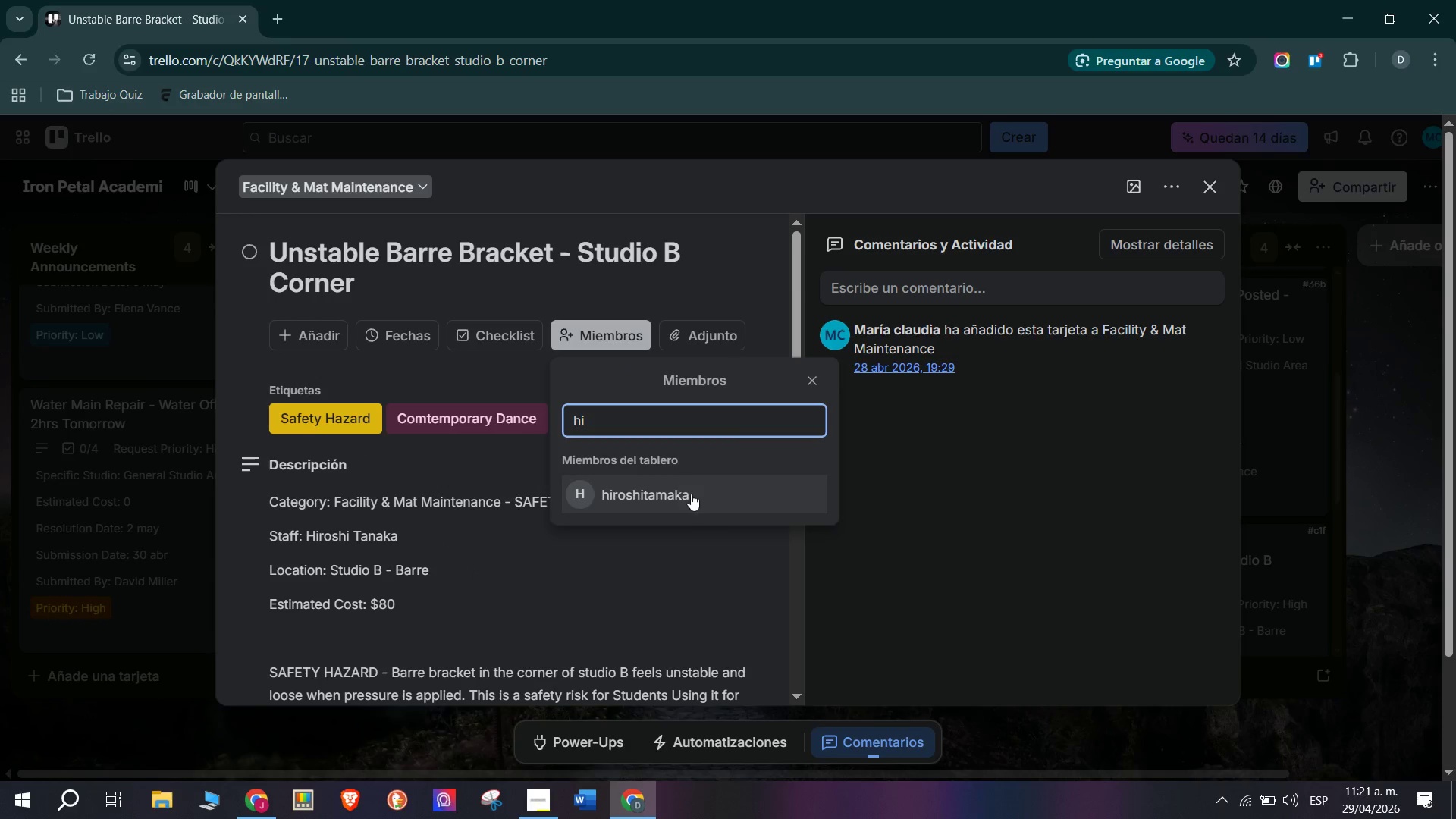 
left_click([695, 497])
 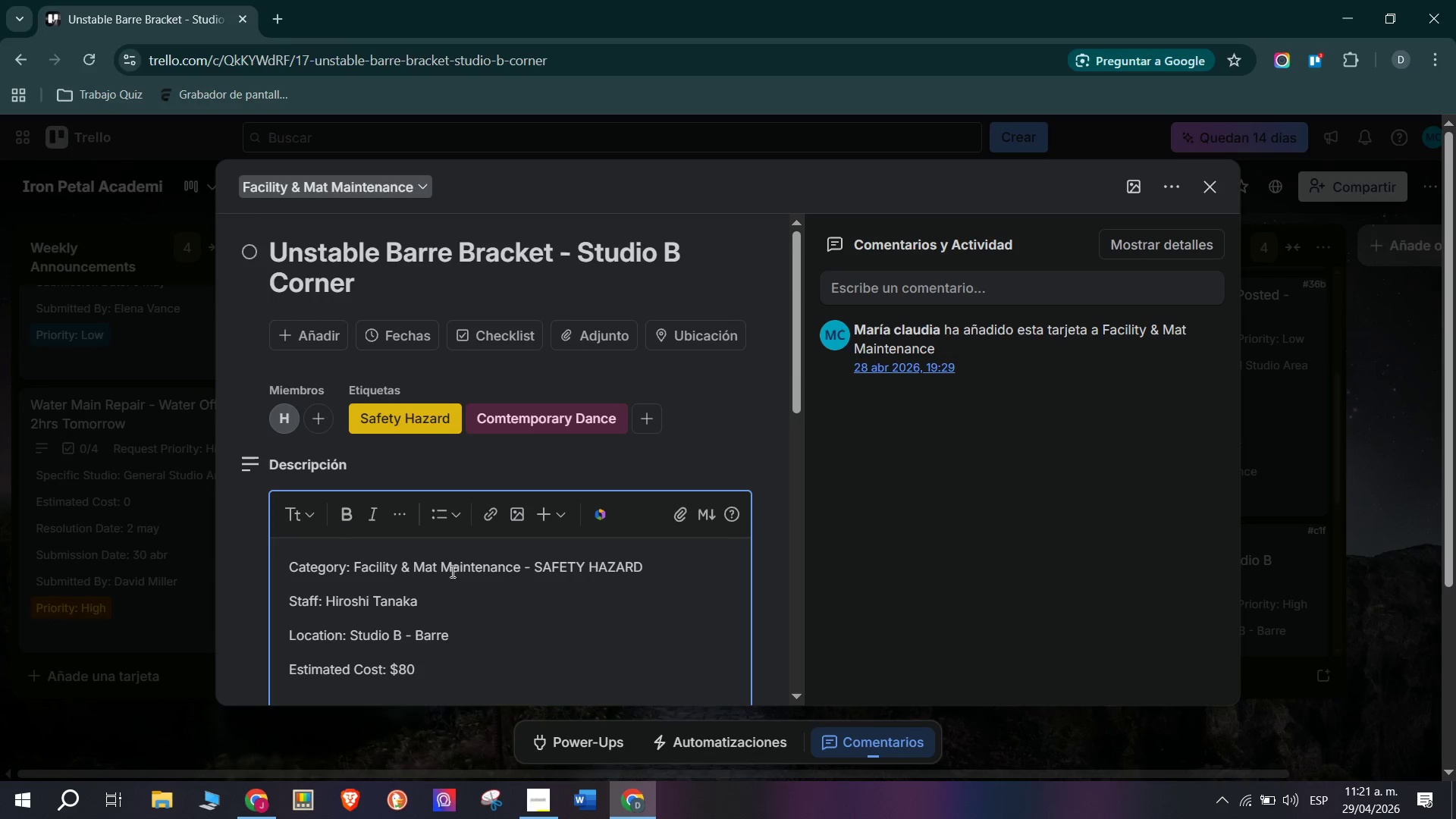 
scroll: coordinate [220, 513], scroll_direction: down, amount: 1.0
 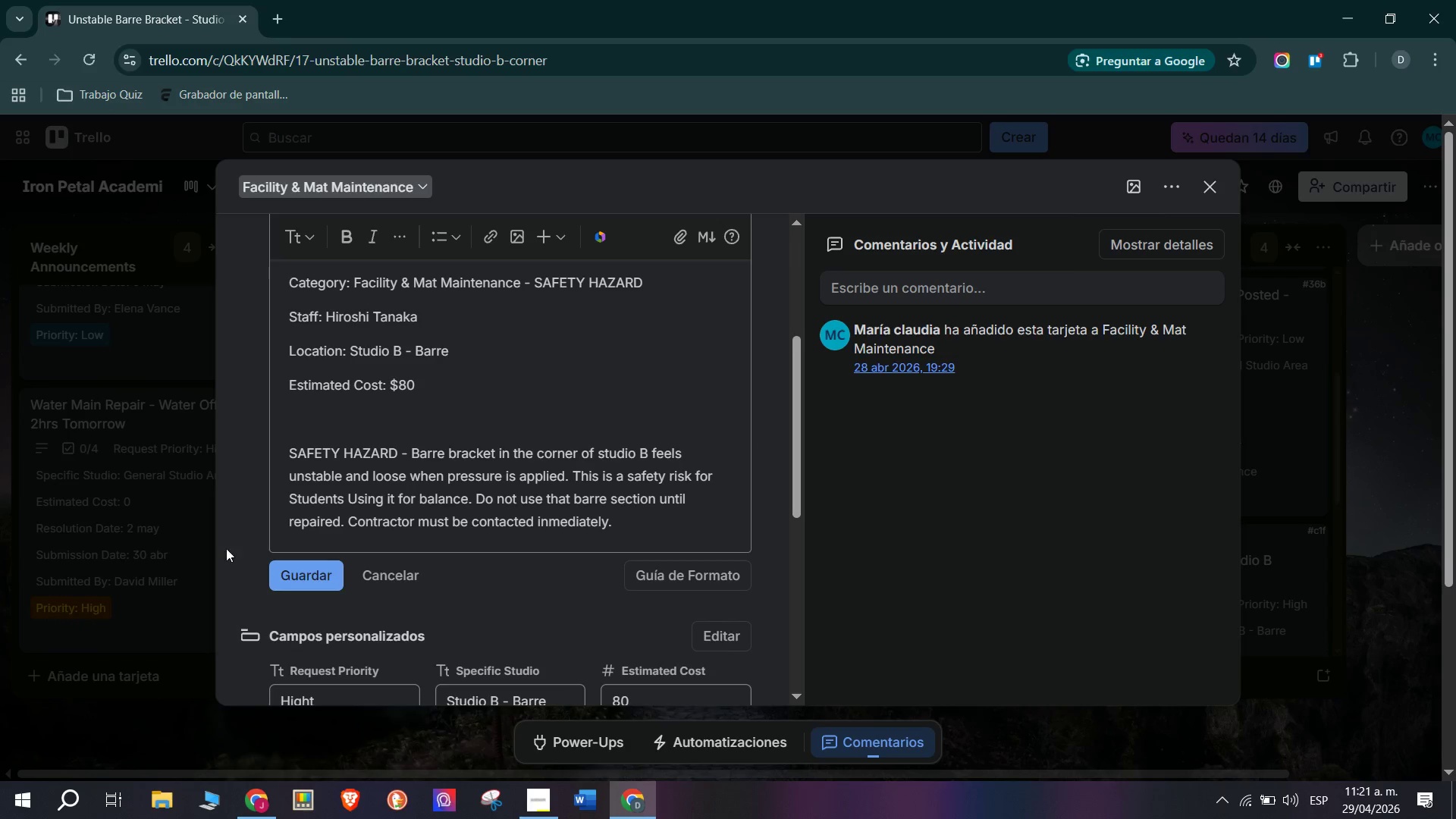 
left_click([281, 573])
 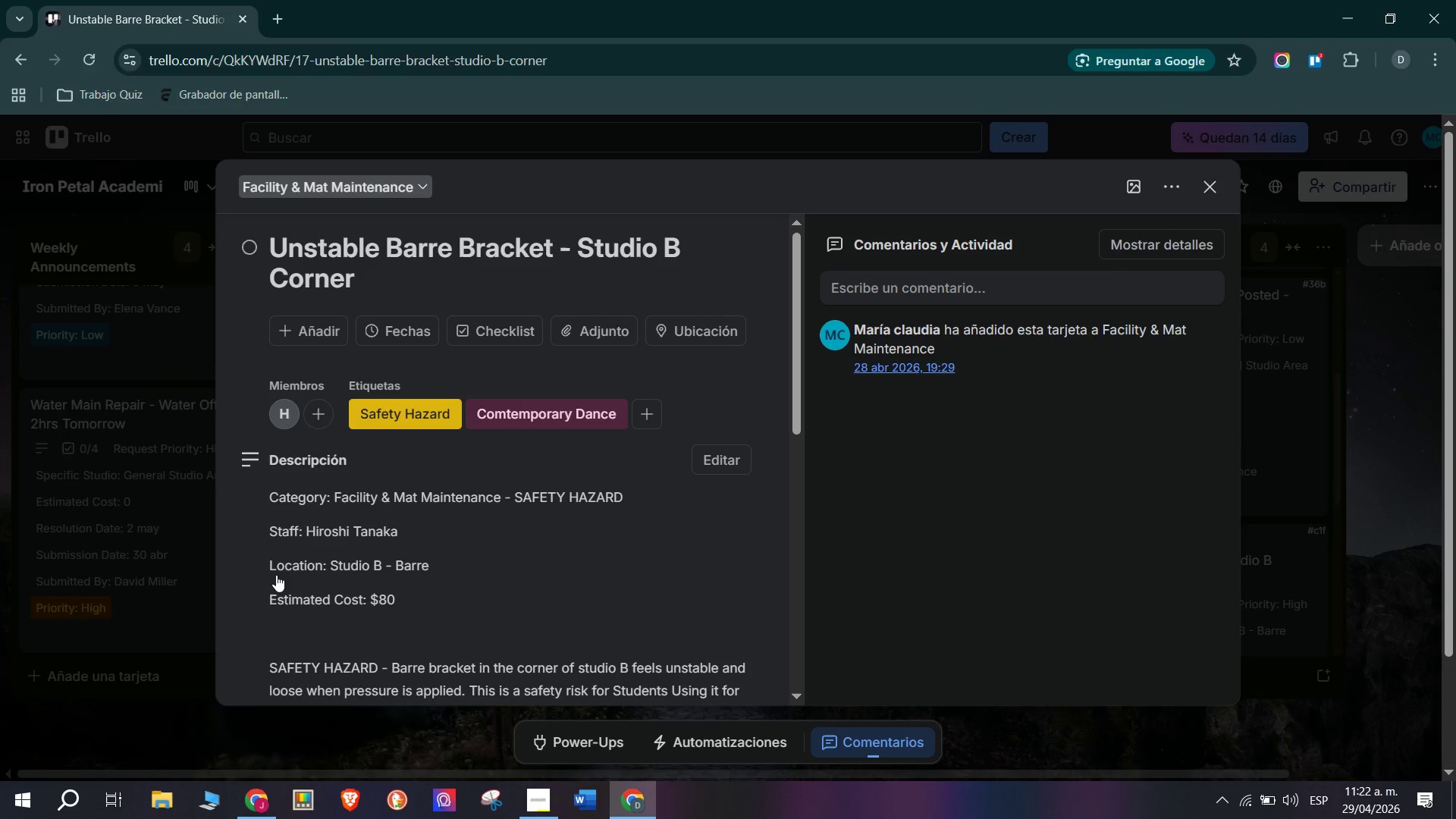 
wait(91.78)
 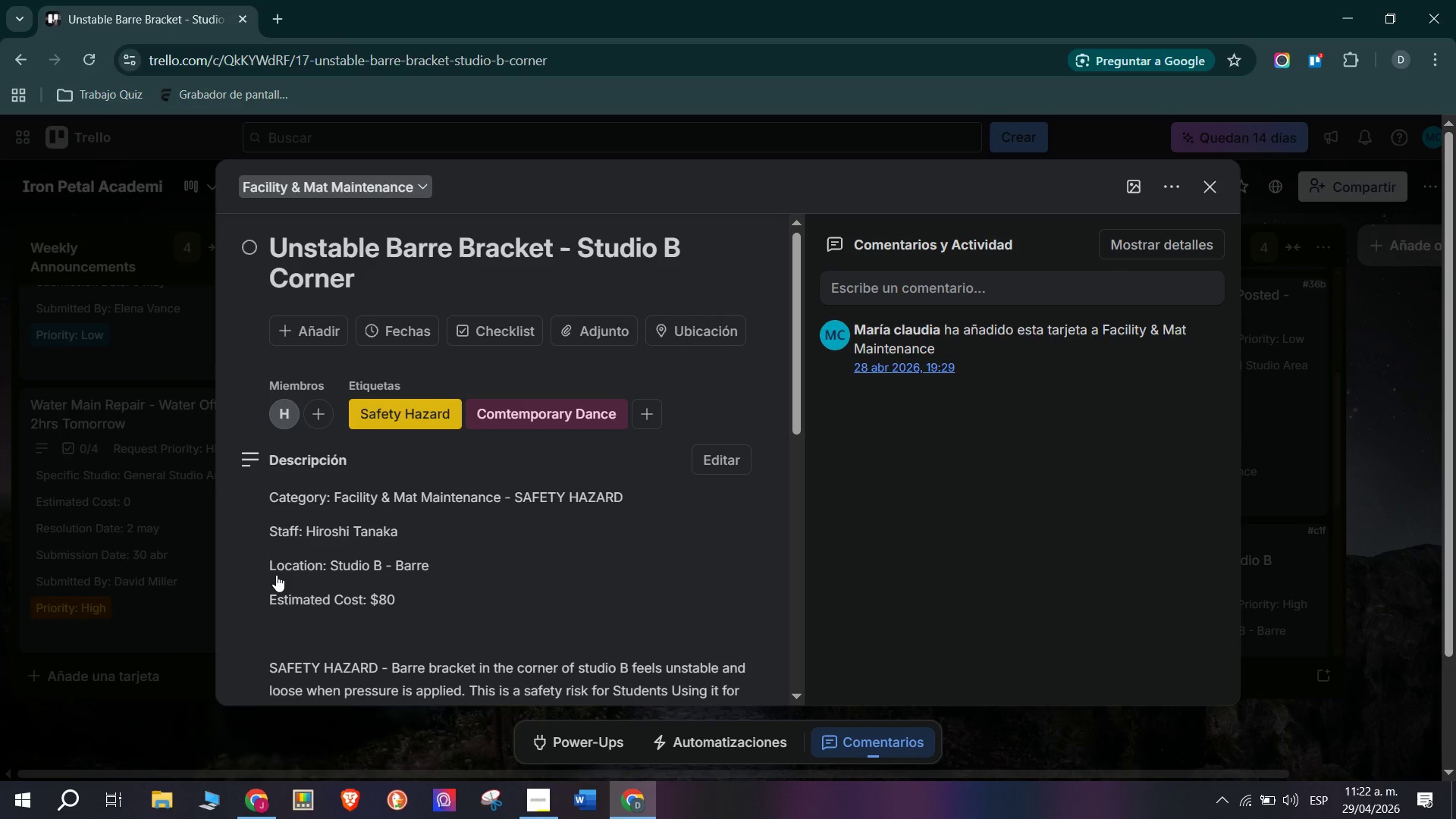 
scroll: coordinate [515, 498], scroll_direction: down, amount: 5.0
 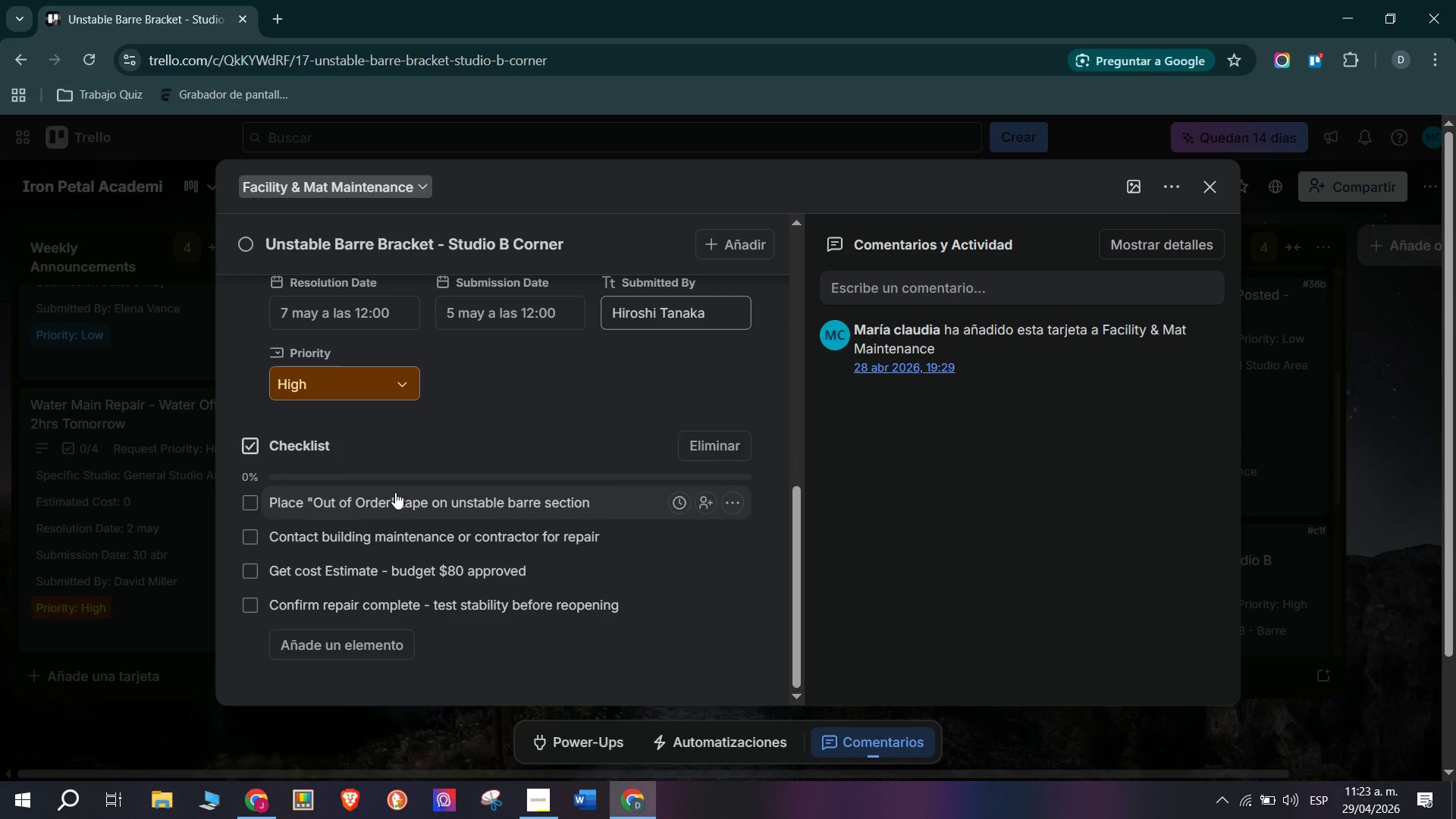 
wait(8.42)
 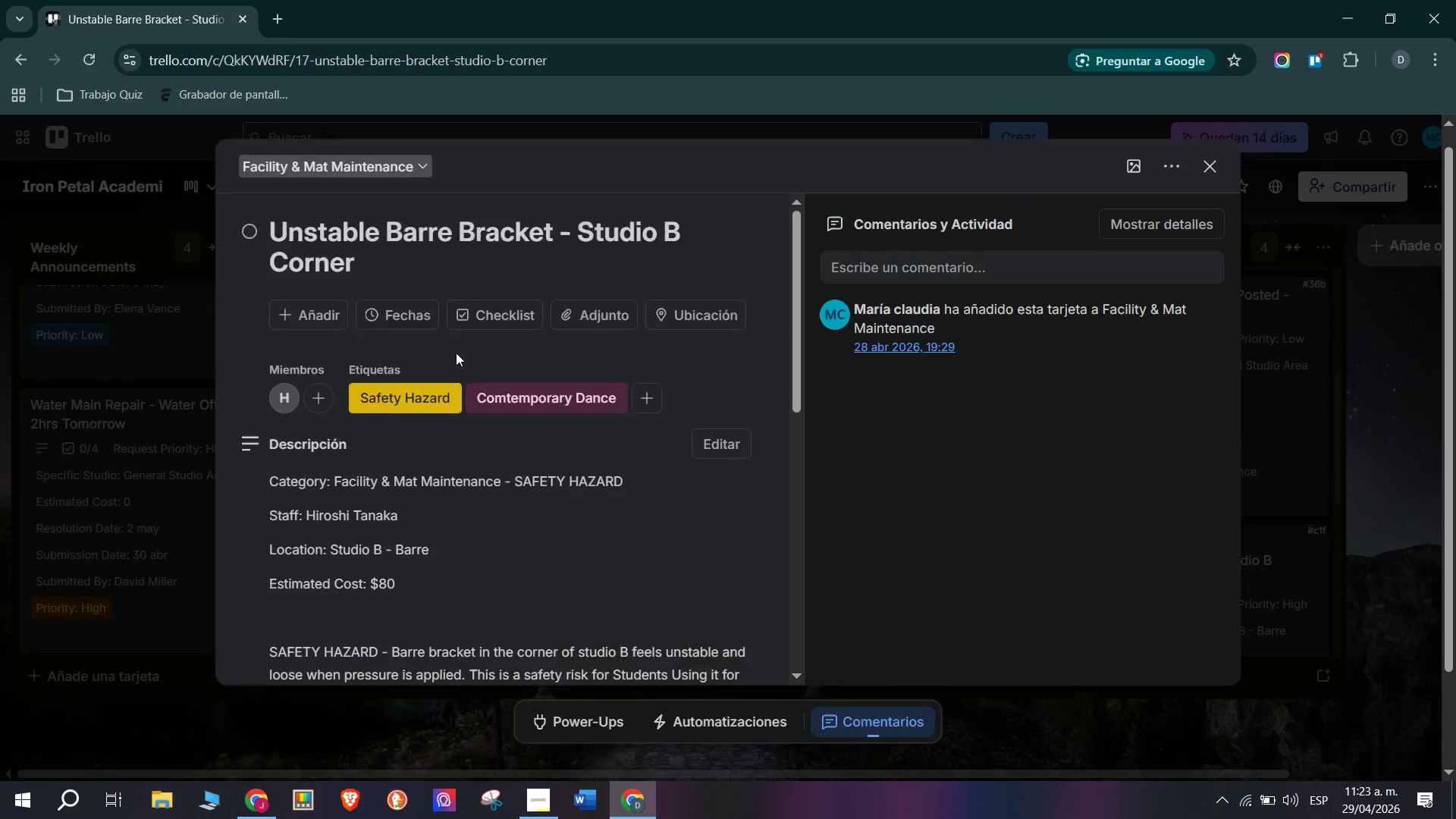 
left_click([192, 347])
 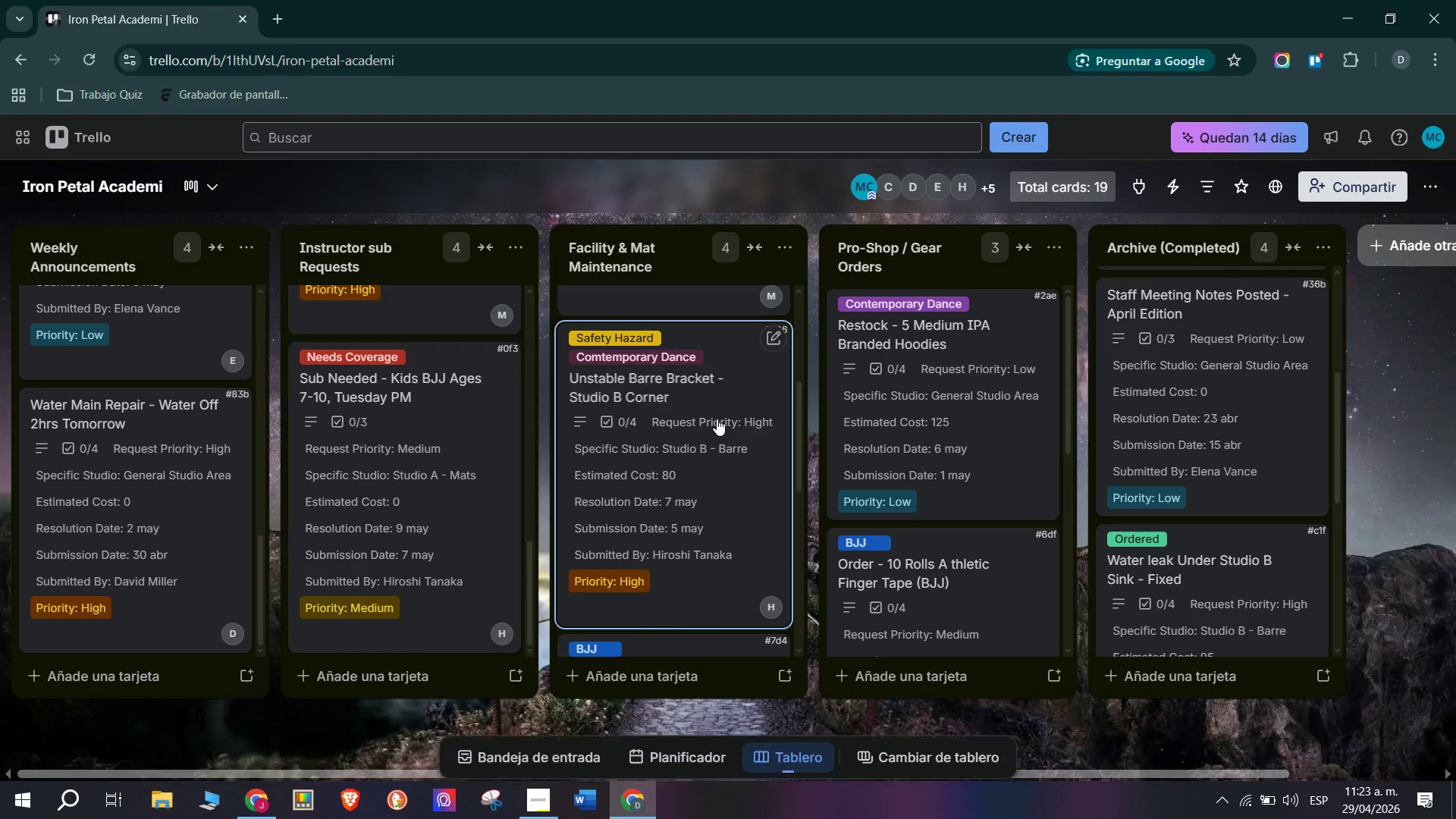 
scroll: coordinate [548, 359], scroll_direction: up, amount: 3.0
 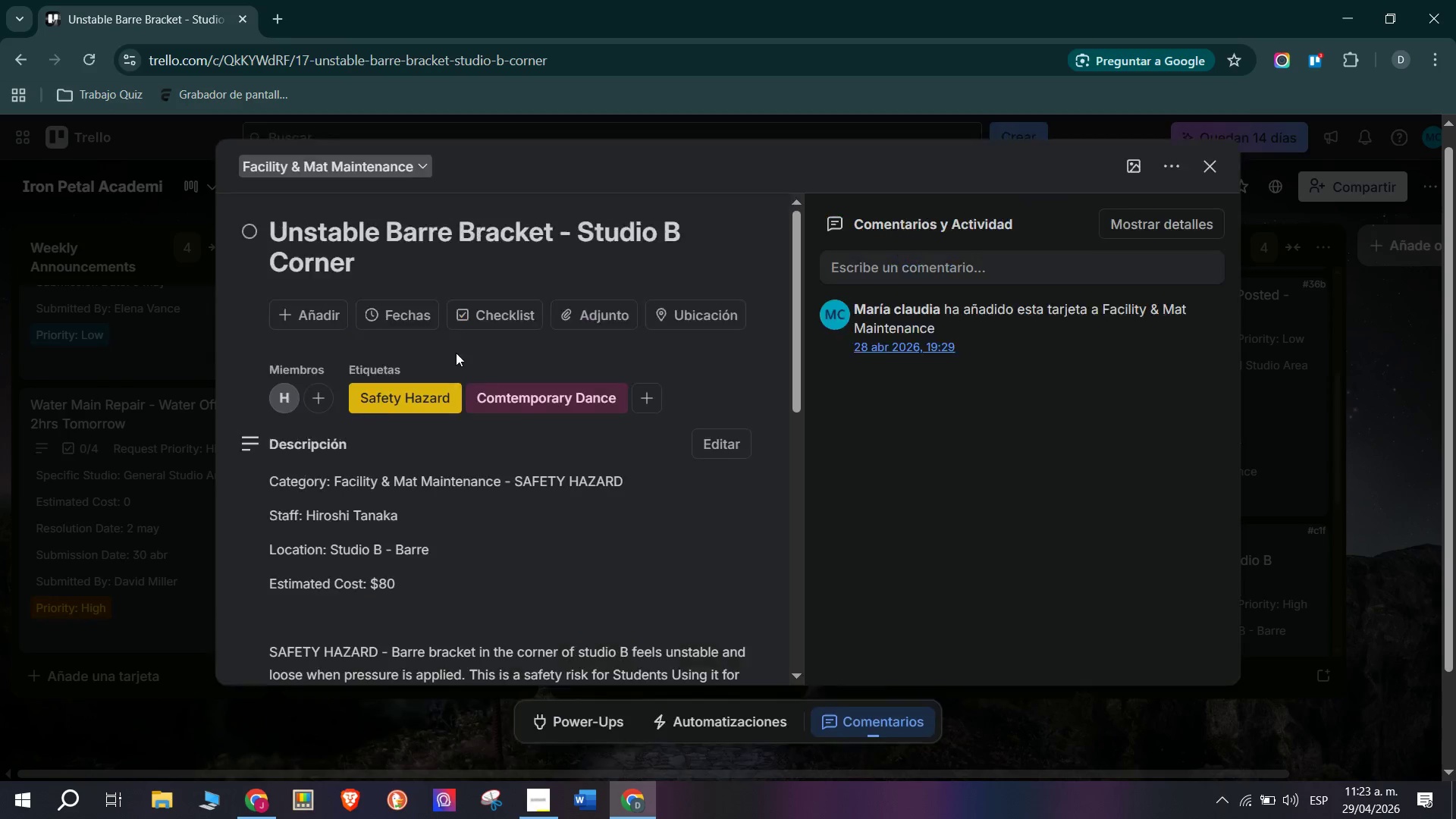 
scroll: coordinate [717, 422], scroll_direction: down, amount: 1.0
 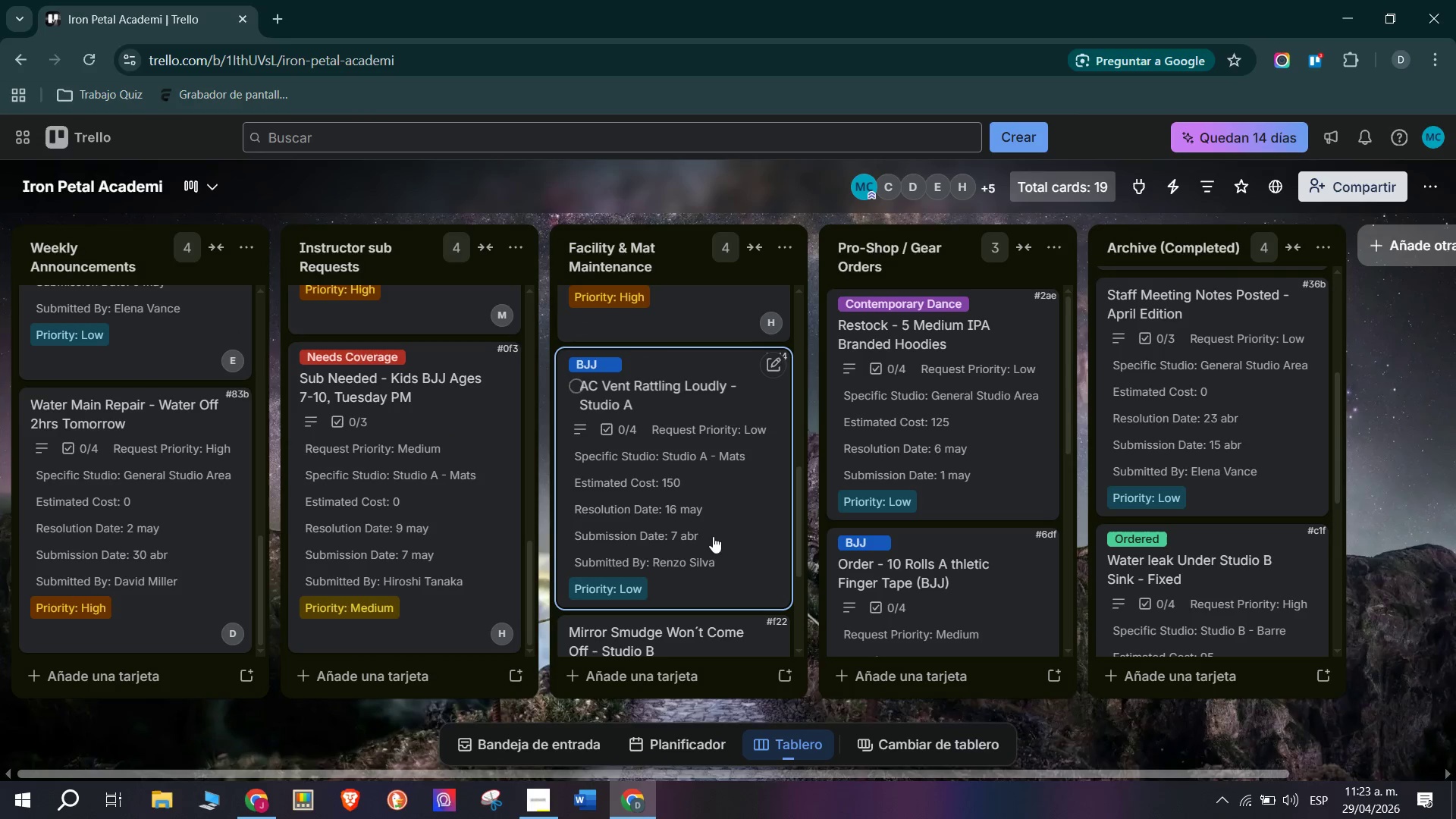 
left_click([713, 520])
 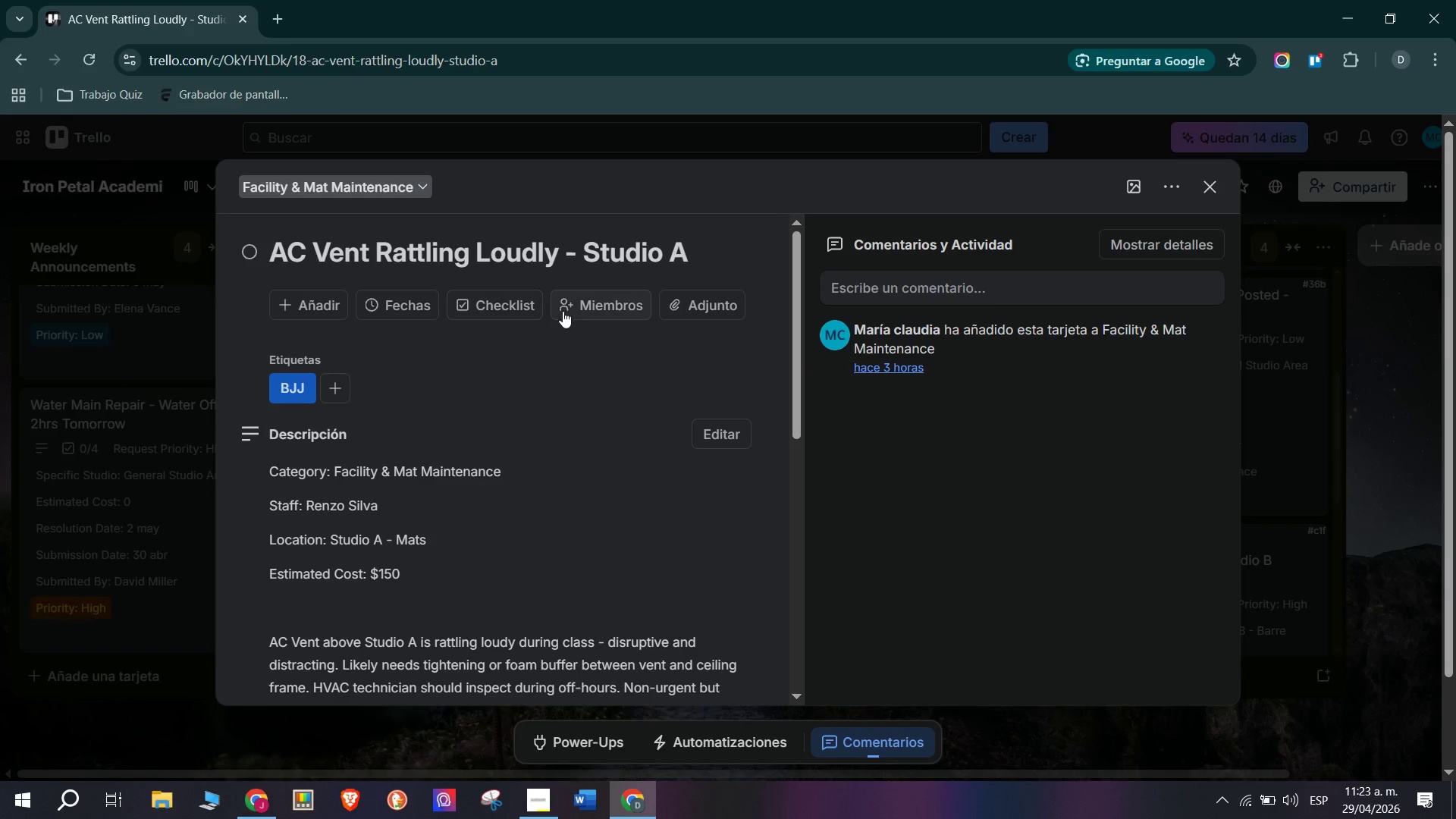 
left_click([593, 307])
 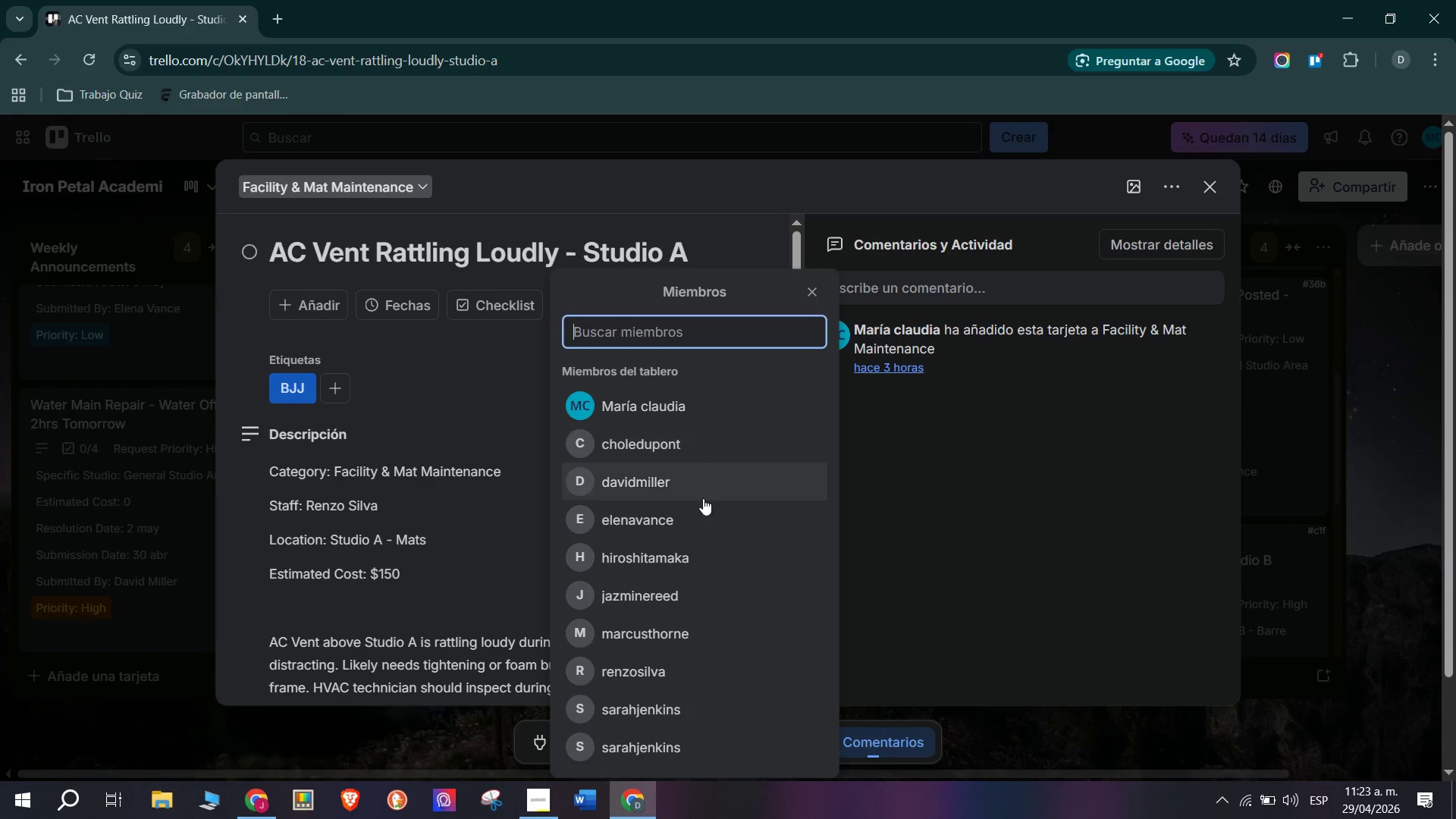 
scroll: coordinate [710, 528], scroll_direction: down, amount: 2.0
 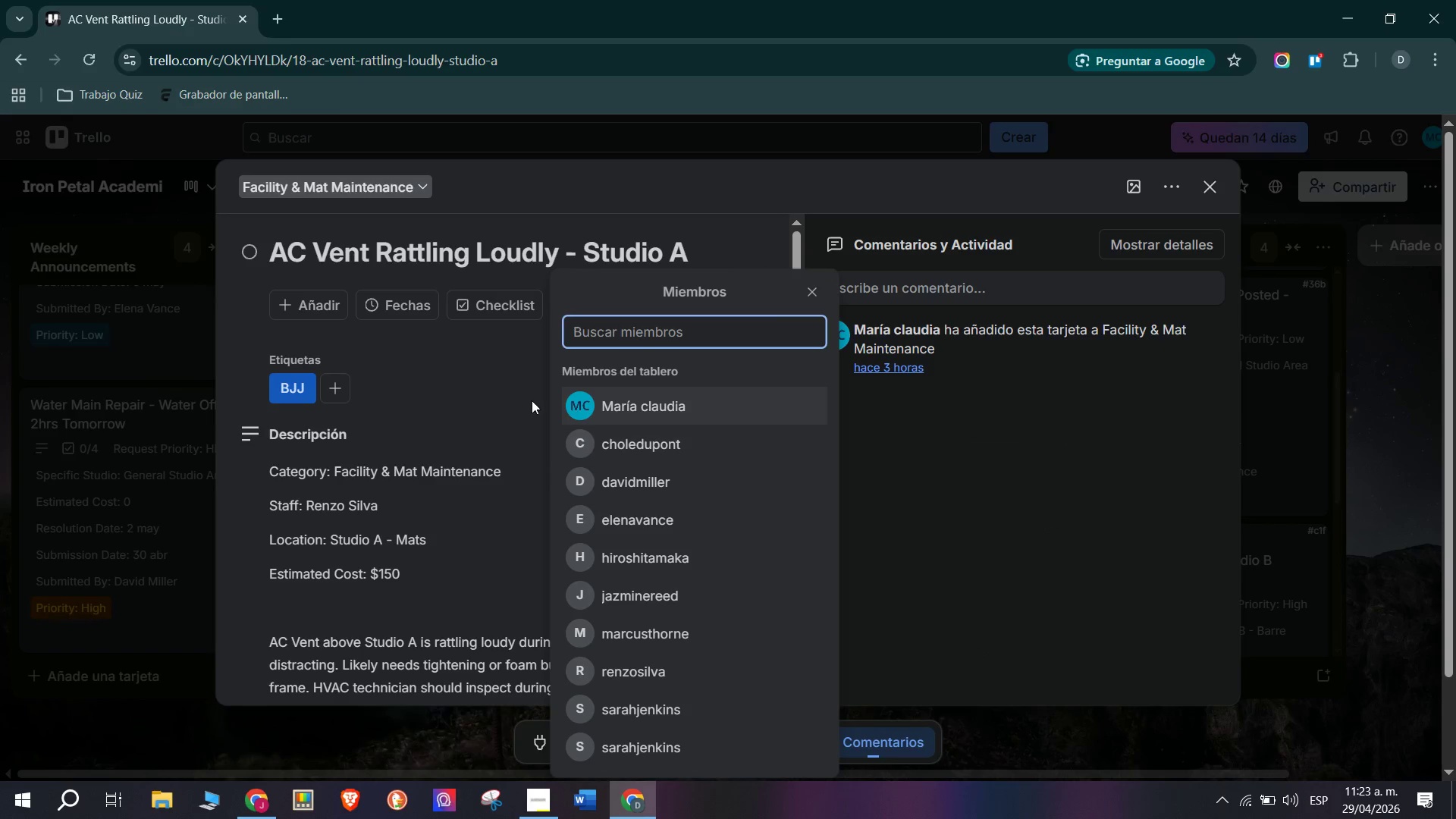 
left_click([413, 418])
 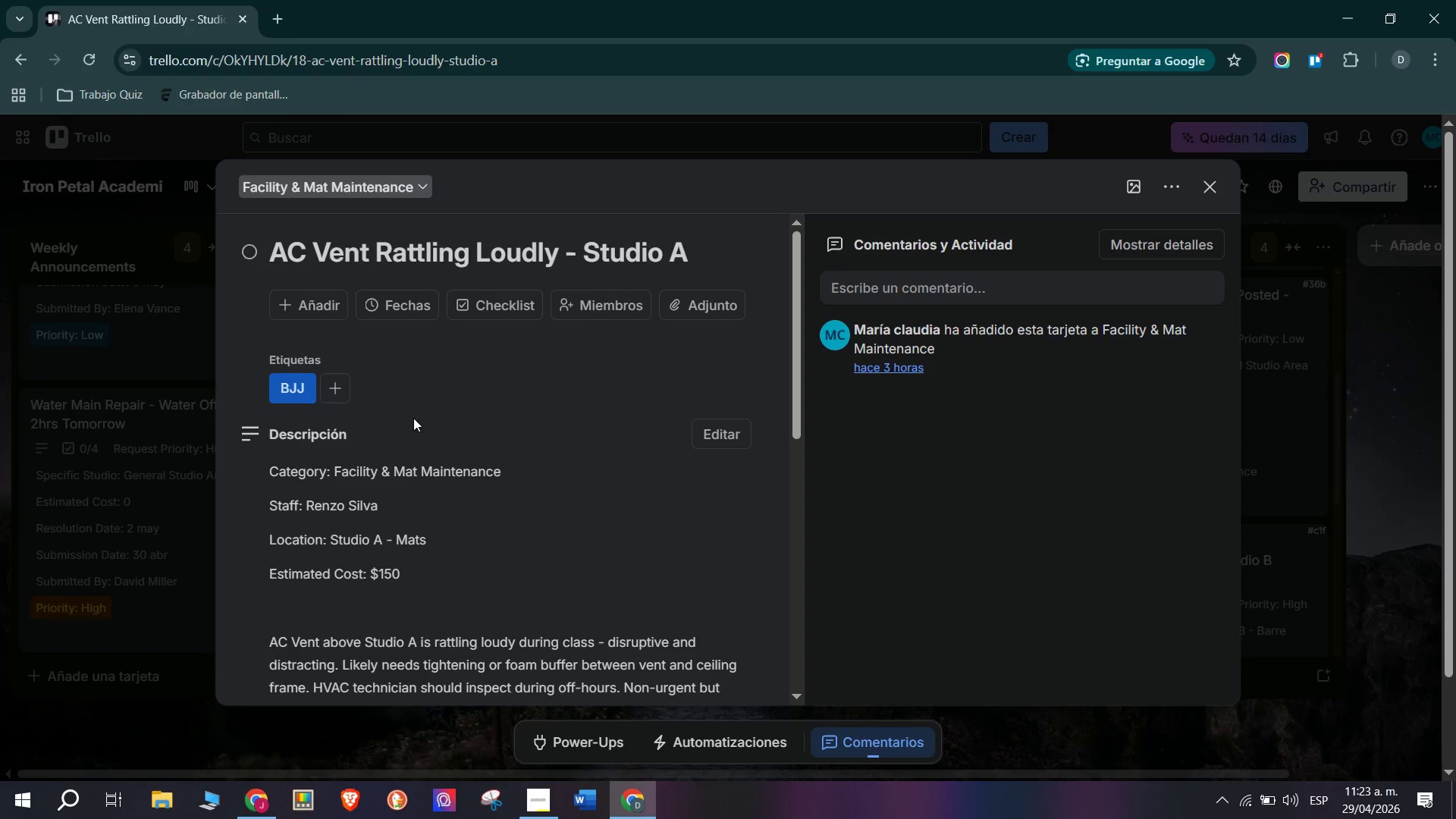 
scroll: coordinate [457, 461], scroll_direction: down, amount: 4.0
 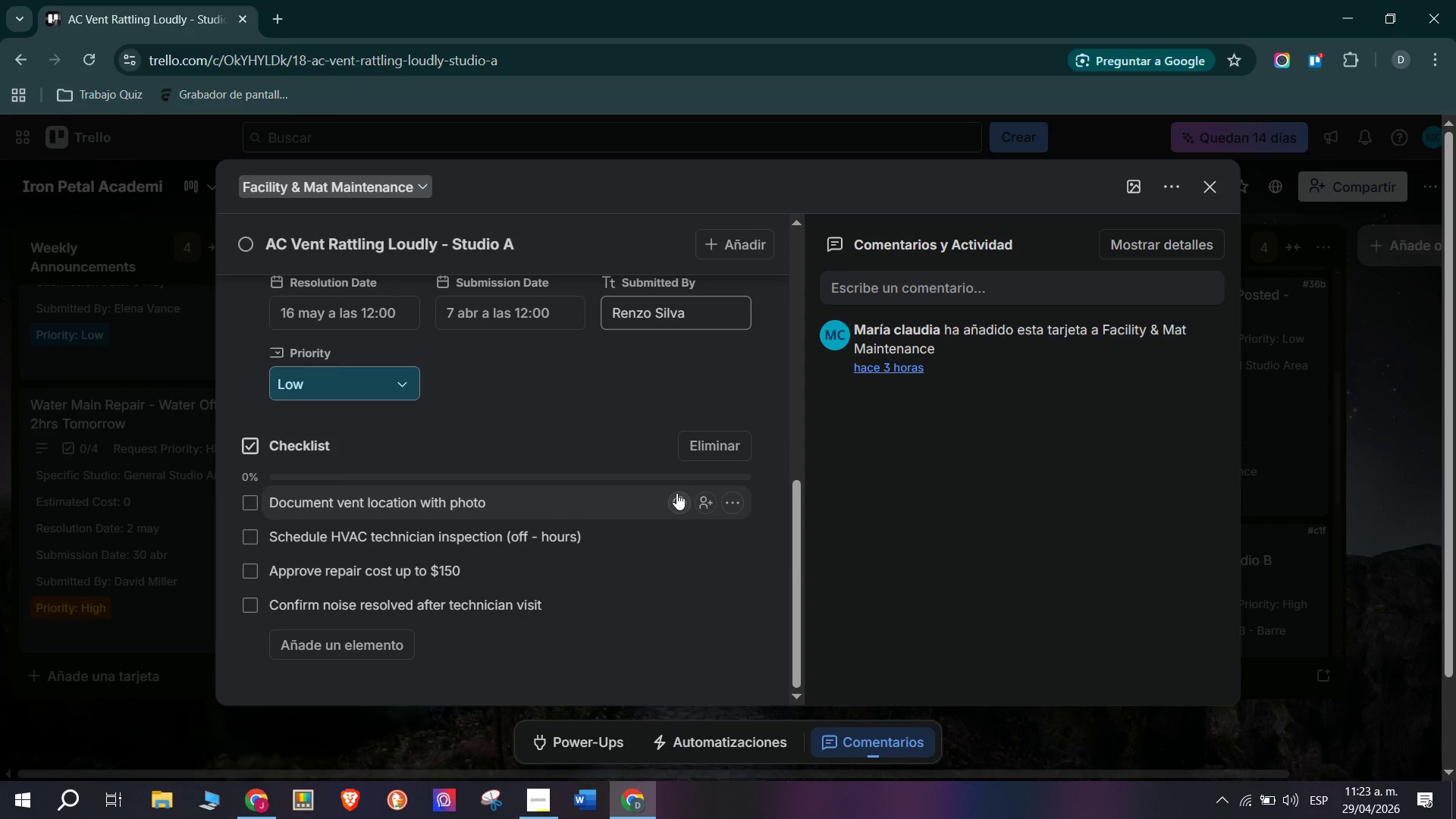 
left_click([604, 300])
 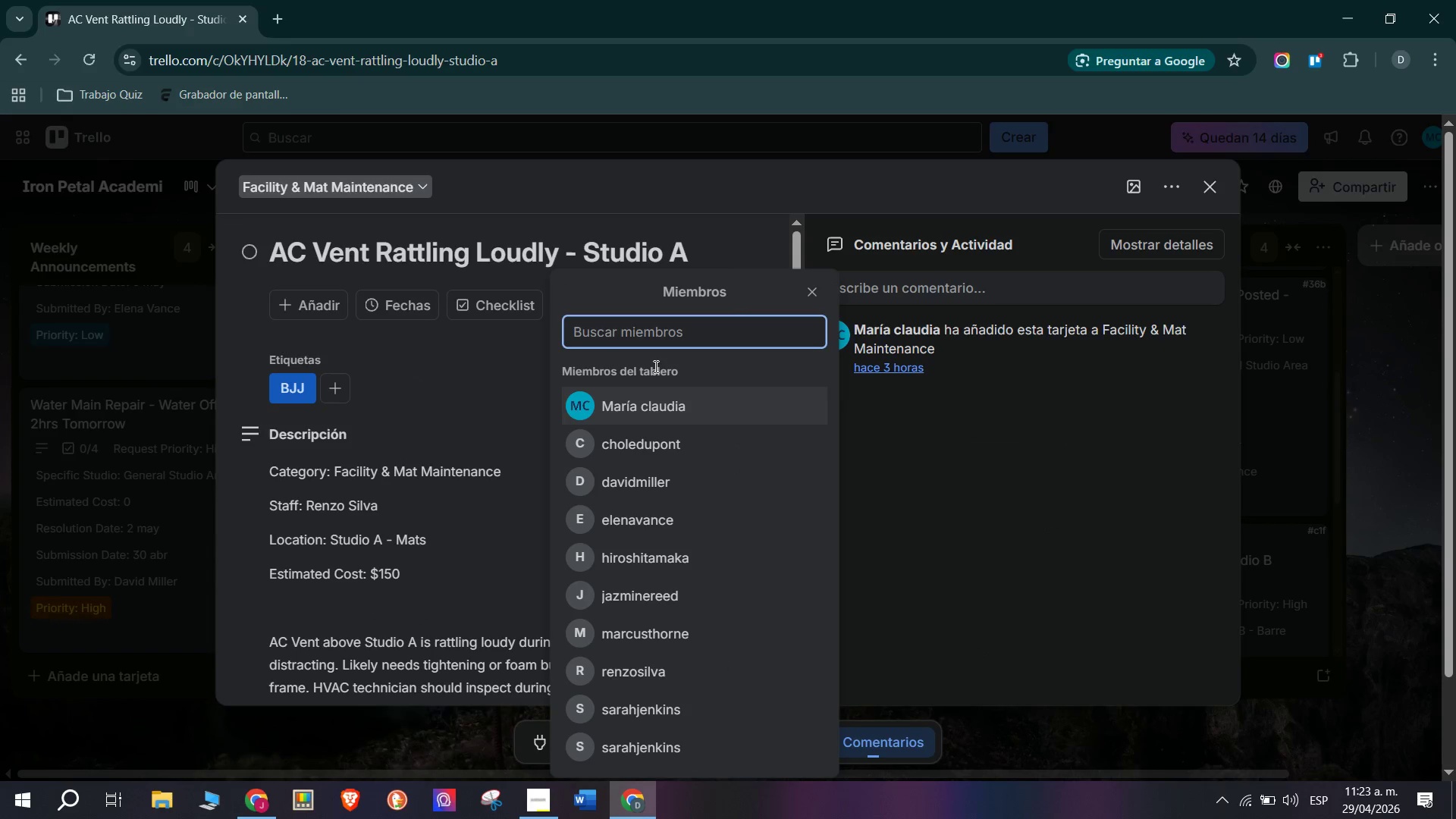 
scroll: coordinate [664, 451], scroll_direction: up, amount: 9.0
 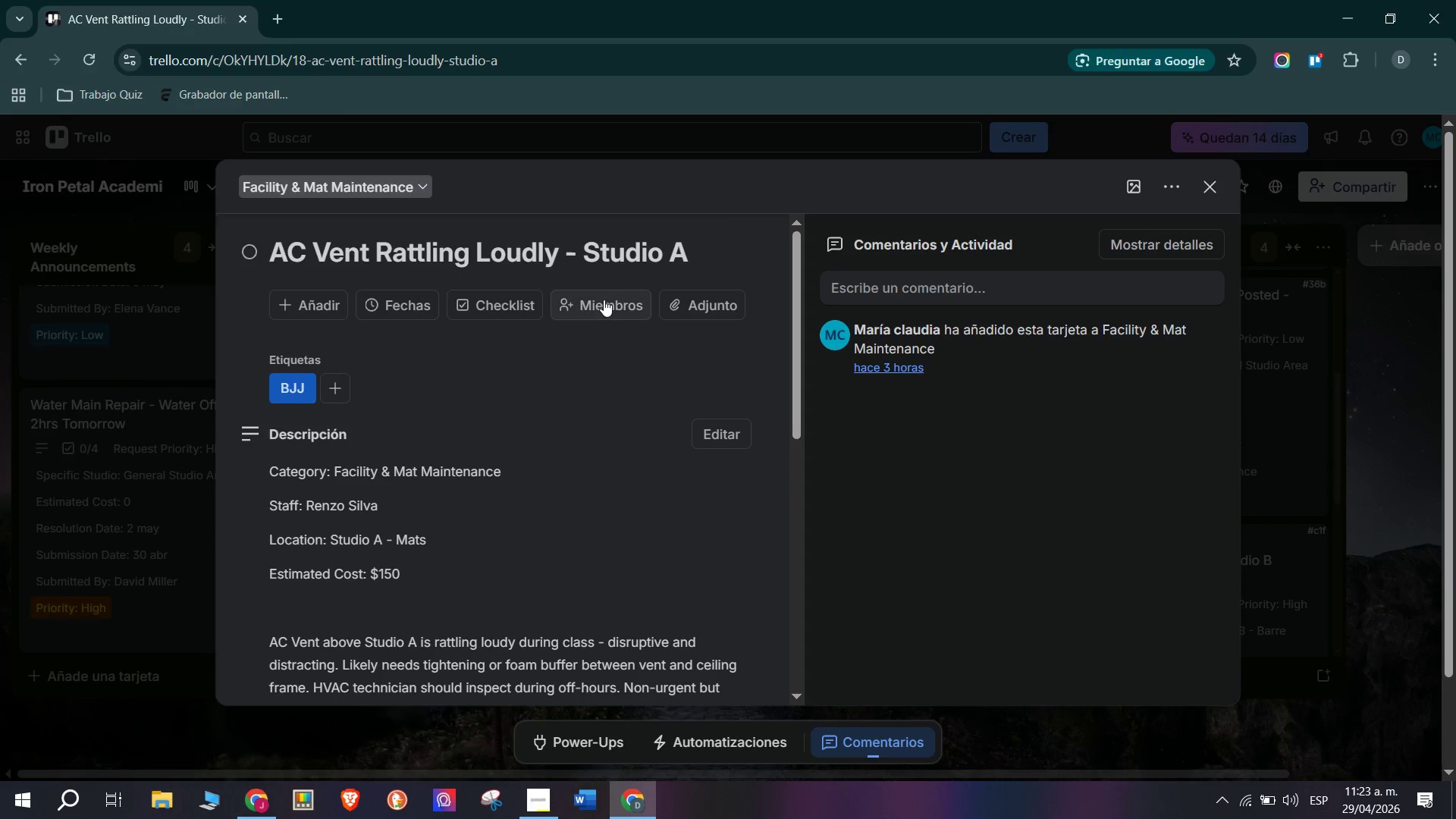 
type(ren)
 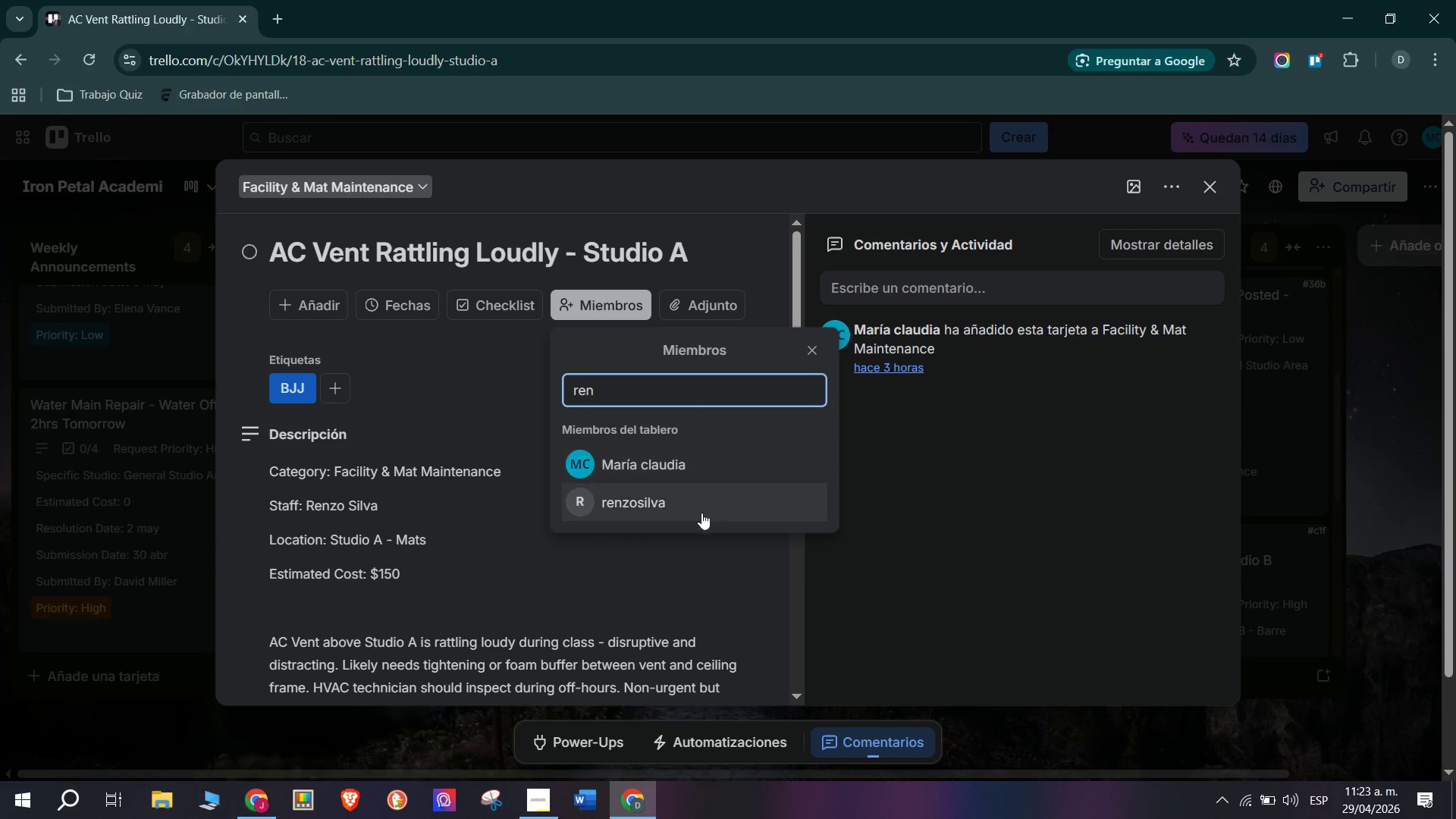 
left_click([693, 516])
 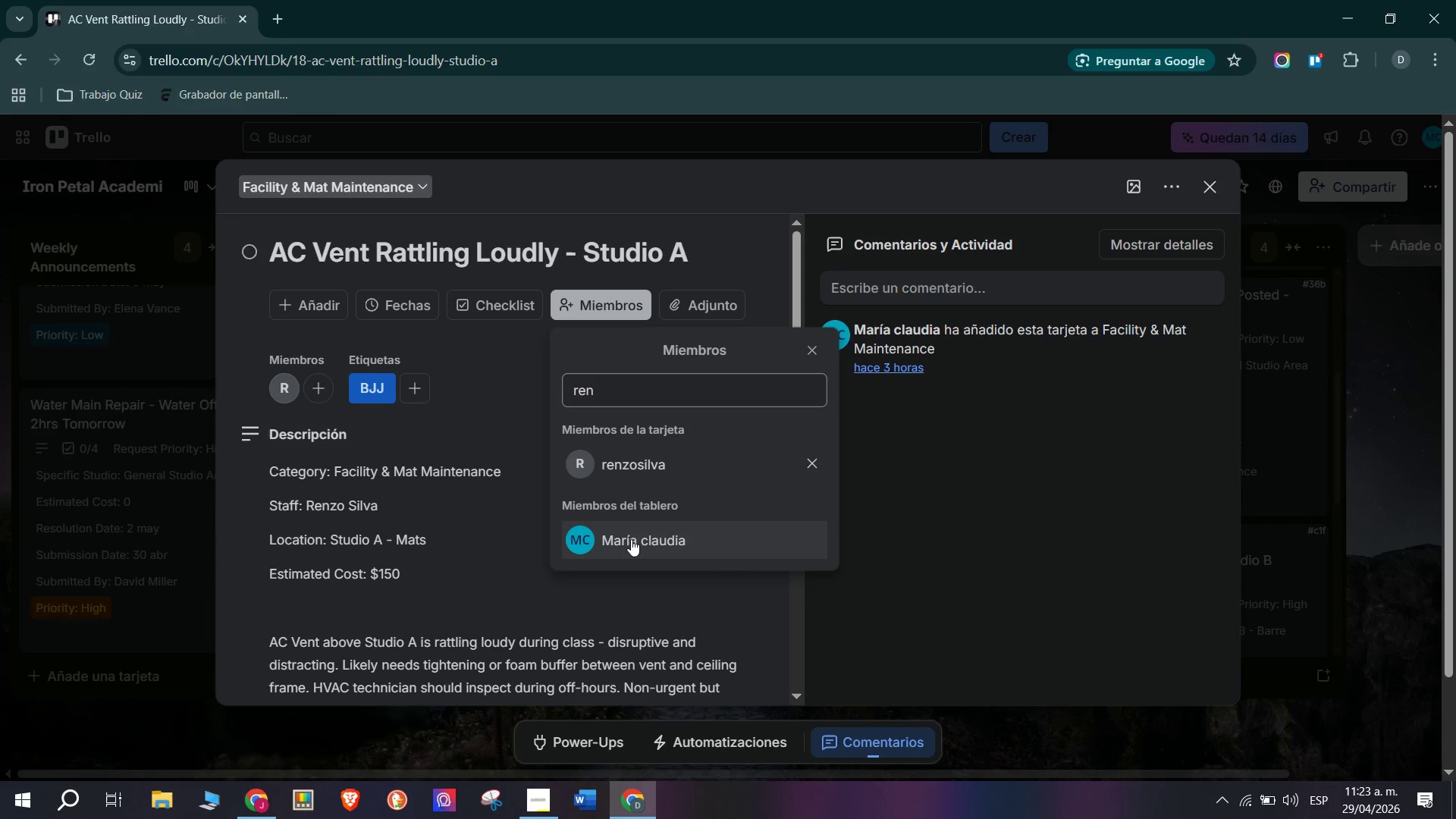 
scroll: coordinate [470, 542], scroll_direction: down, amount: 9.0
 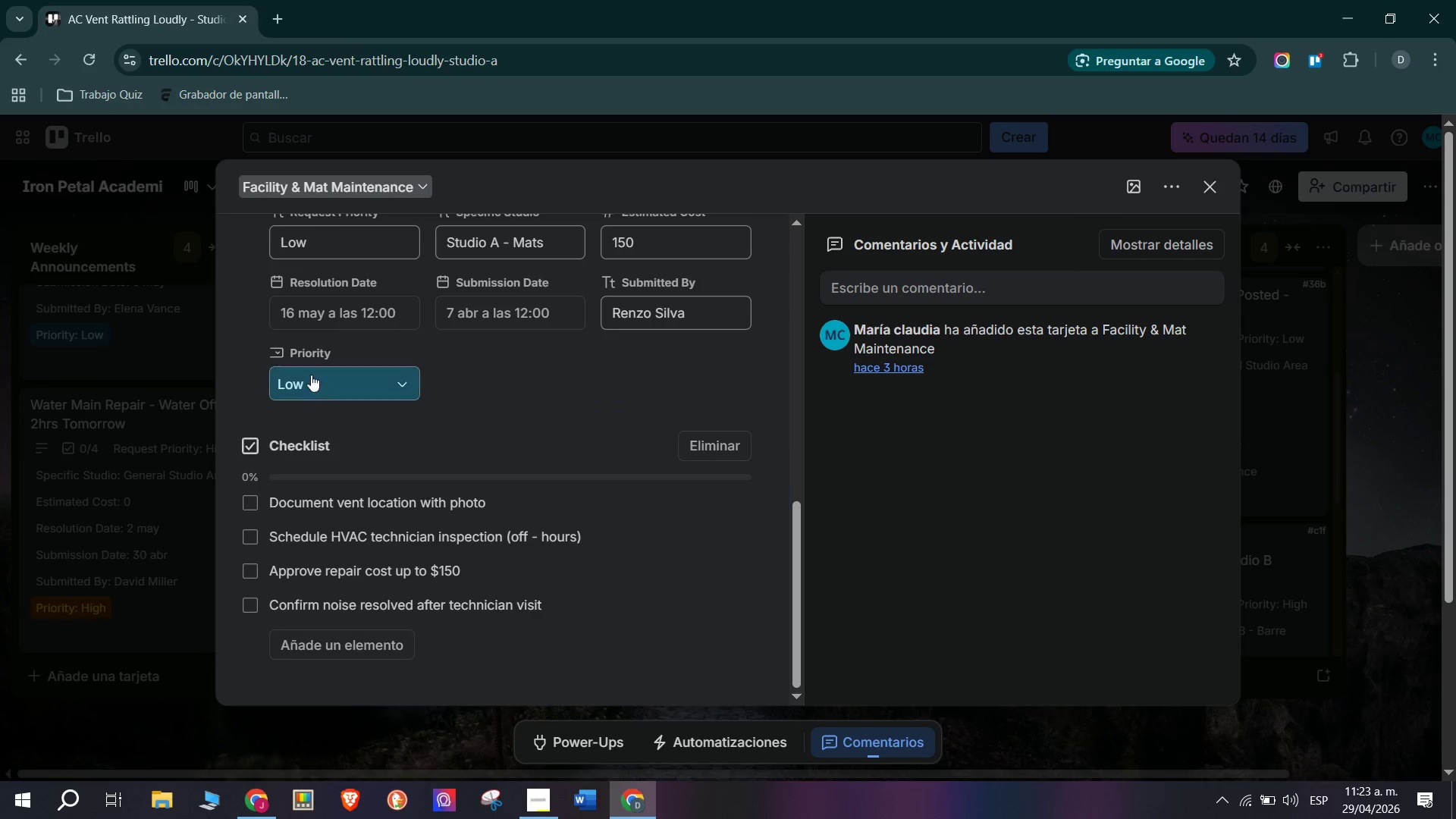 
scroll: coordinate [323, 356], scroll_direction: up, amount: 2.0
 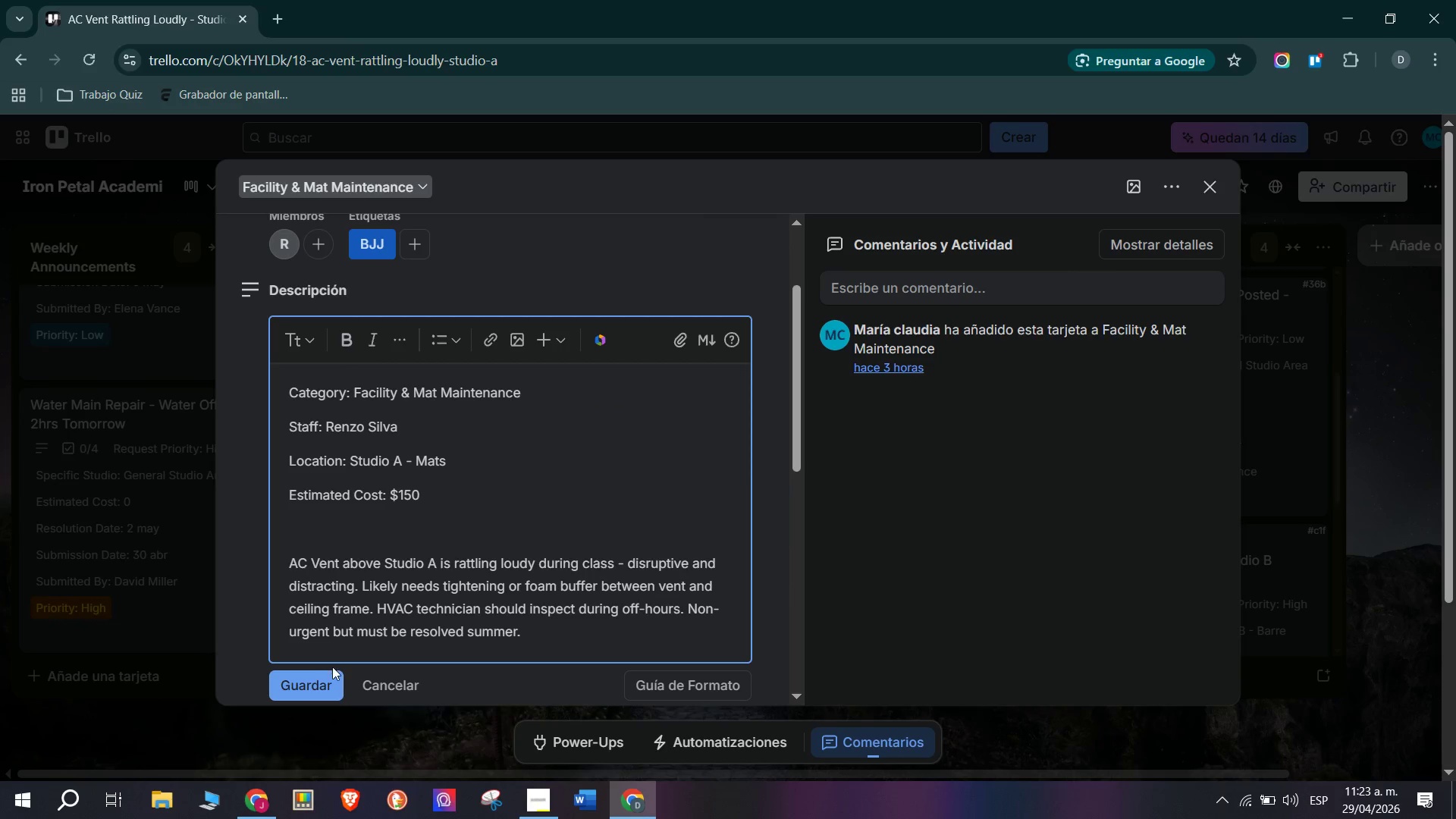 
left_click([328, 676])
 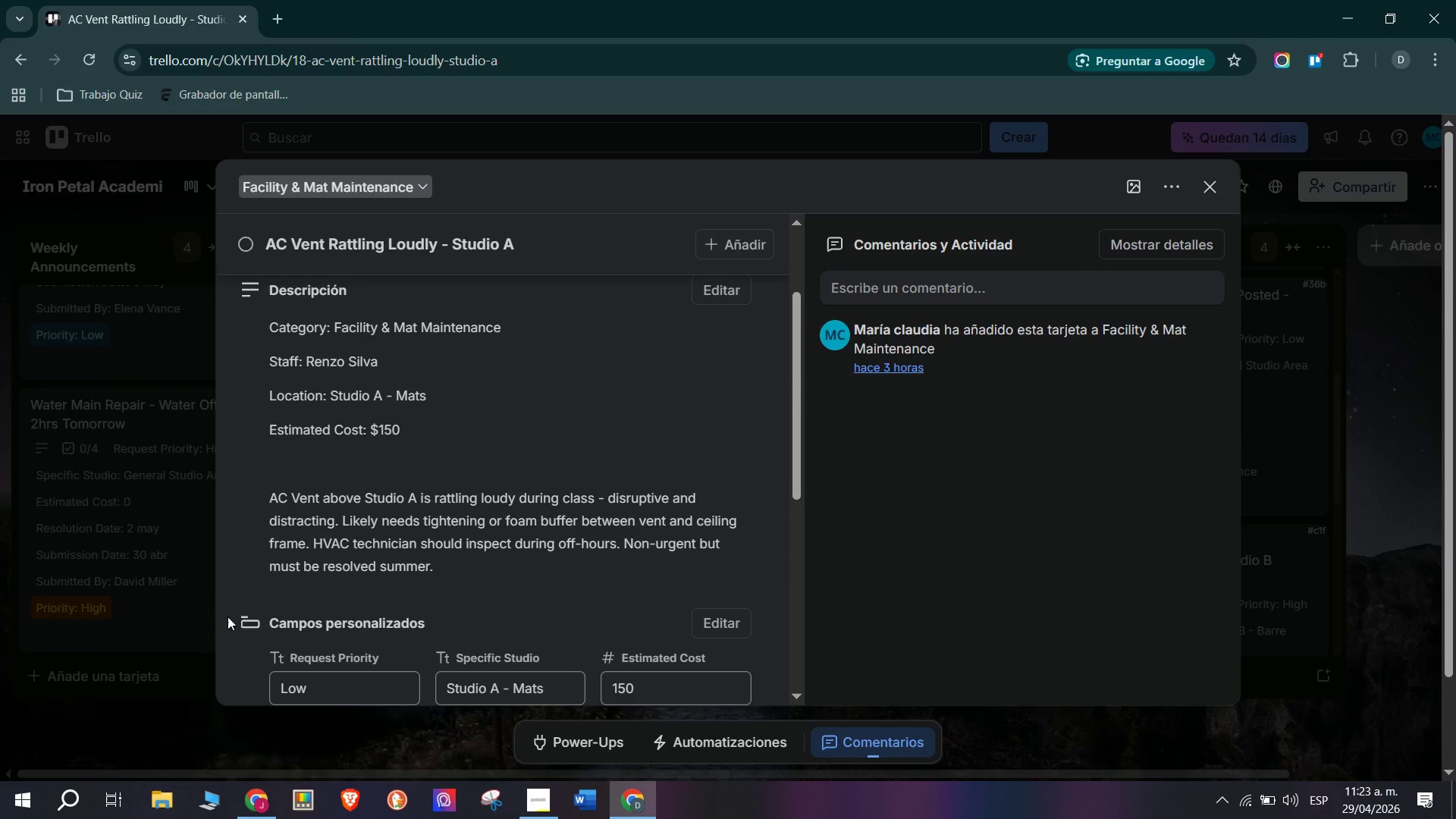 
scroll: coordinate [140, 571], scroll_direction: down, amount: 2.0
 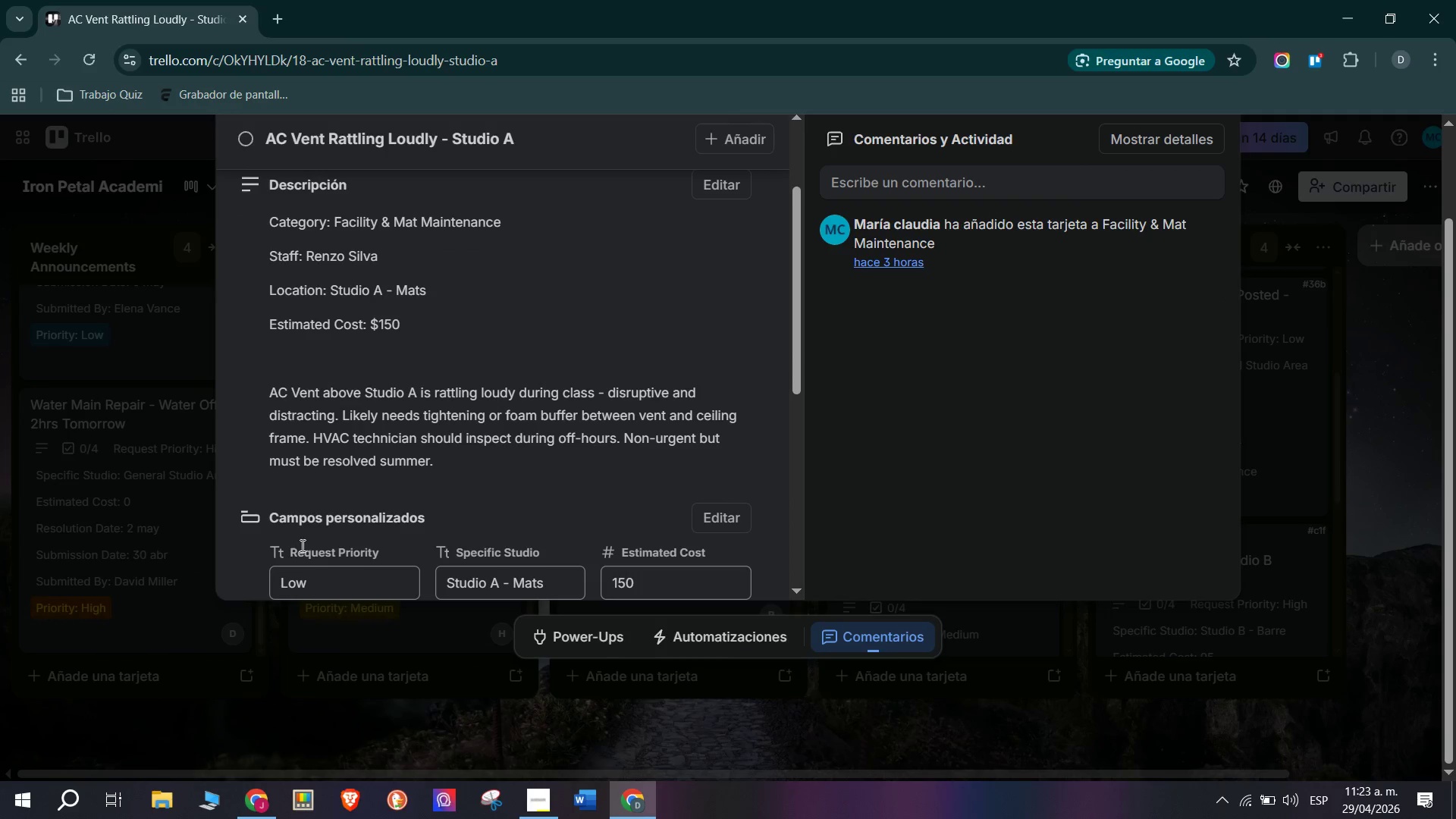 
scroll: coordinate [475, 499], scroll_direction: up, amount: 2.0
 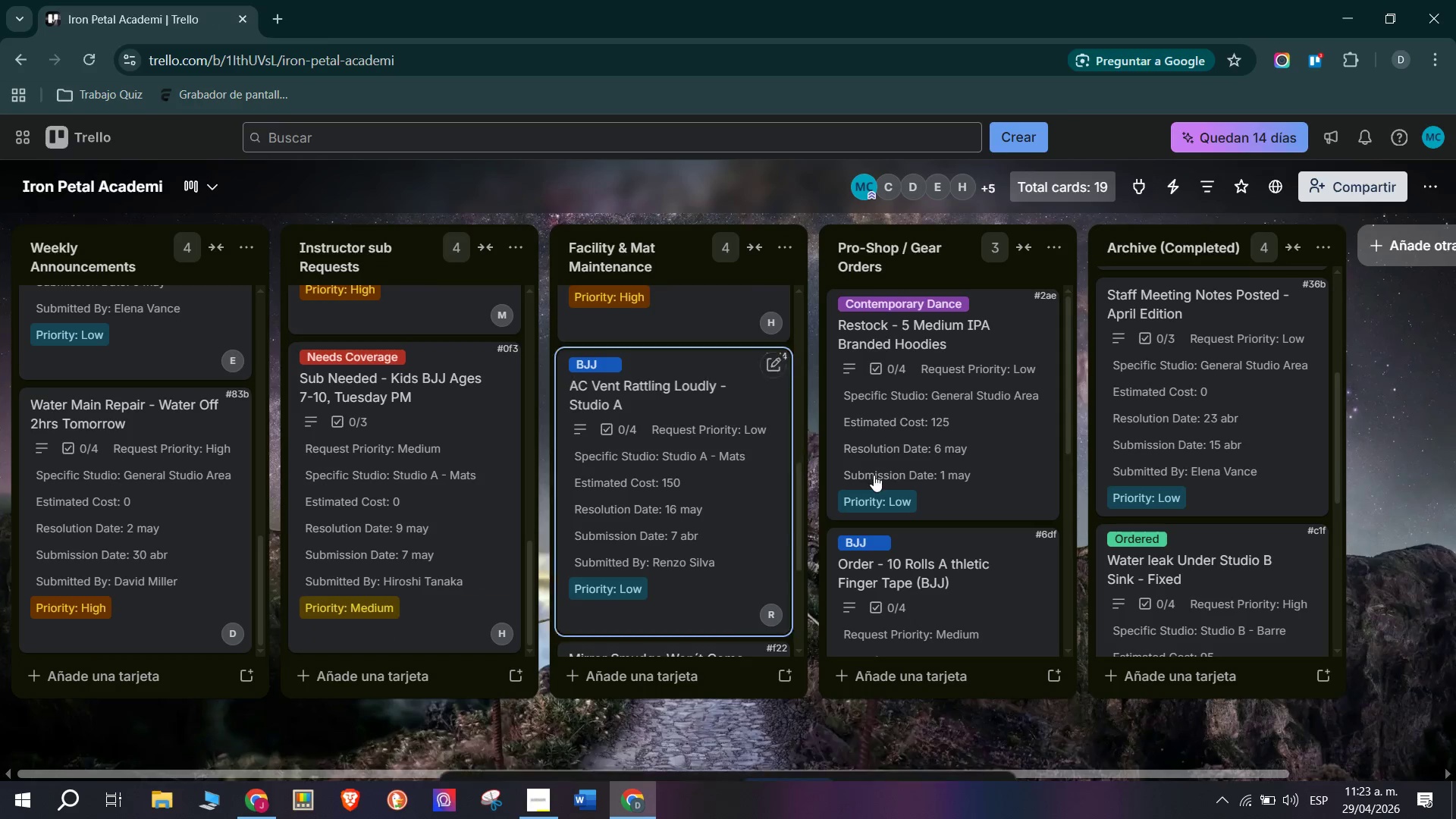 
scroll: coordinate [704, 497], scroll_direction: down, amount: 3.0
 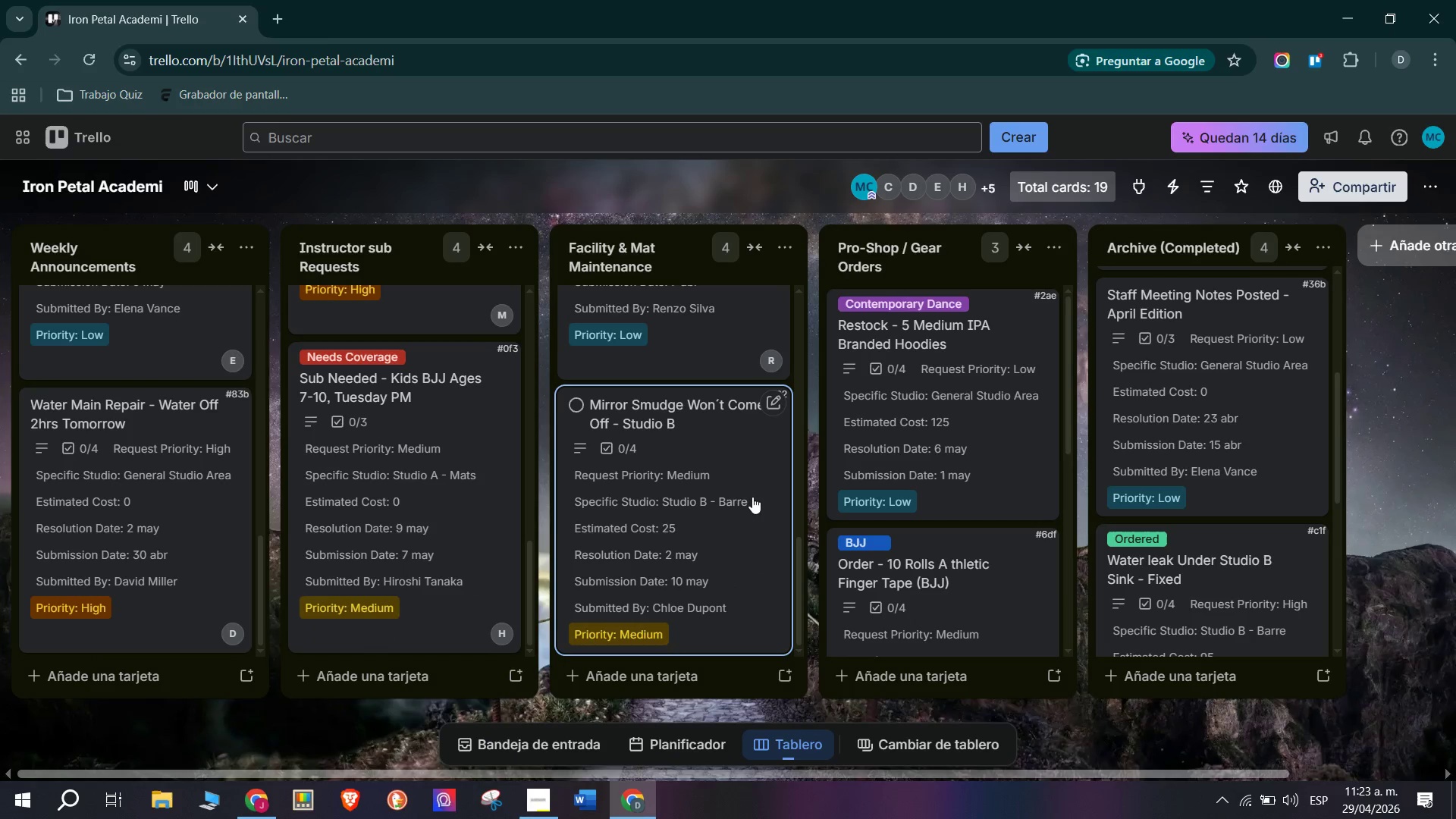 
left_click([744, 497])
 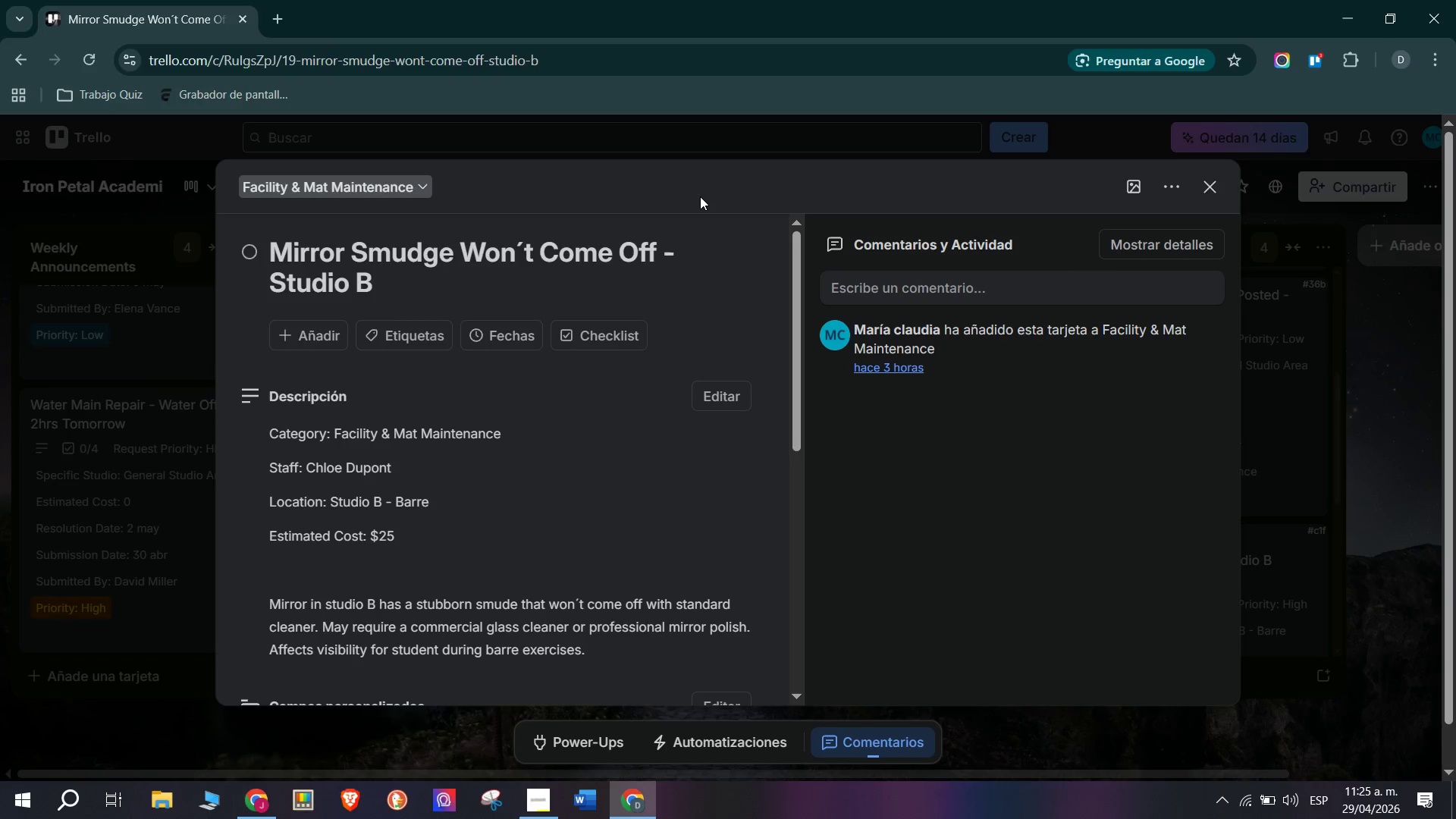 
wait(161.98)
 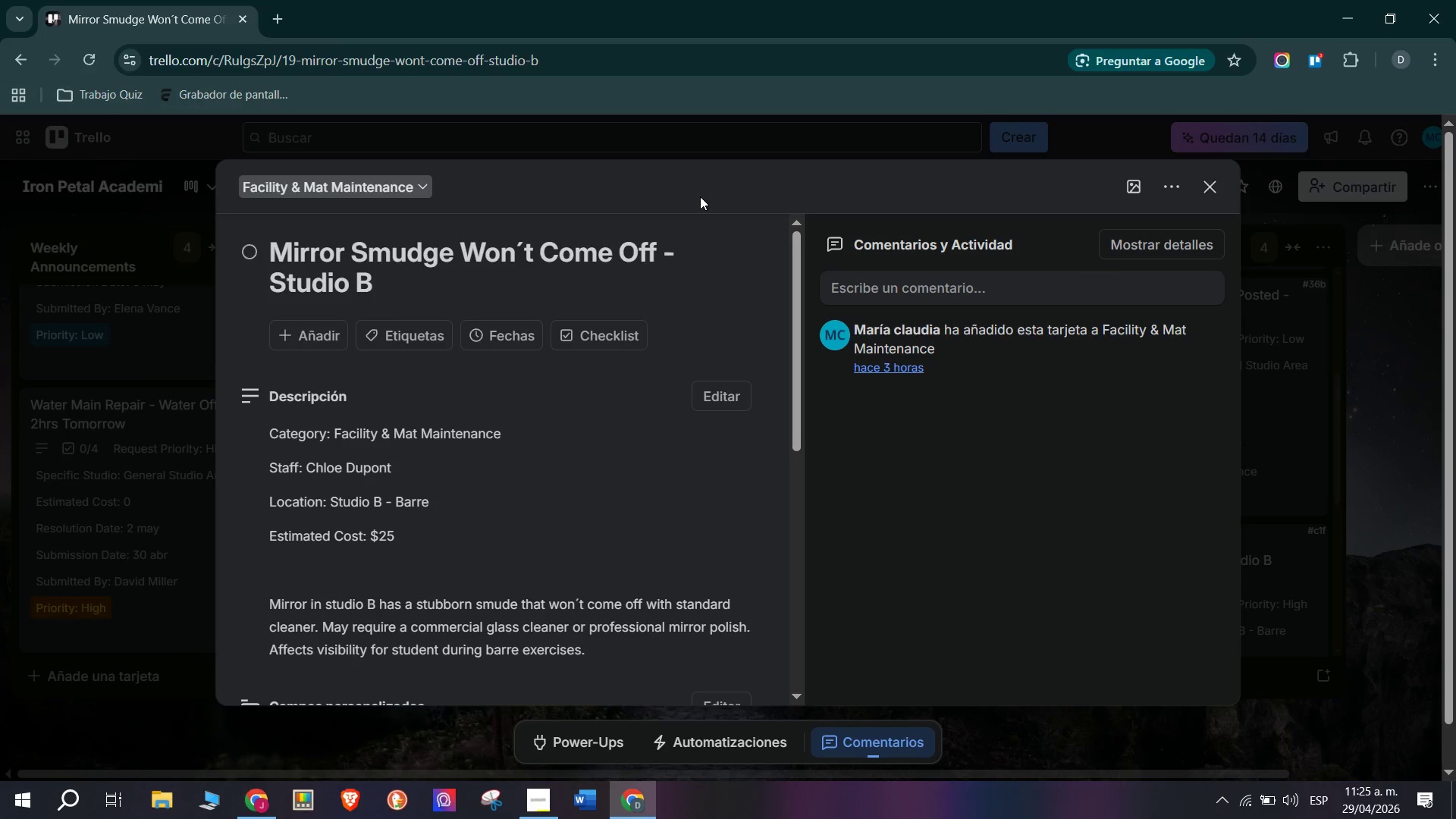 
scroll: coordinate [334, 498], scroll_direction: down, amount: 2.0
 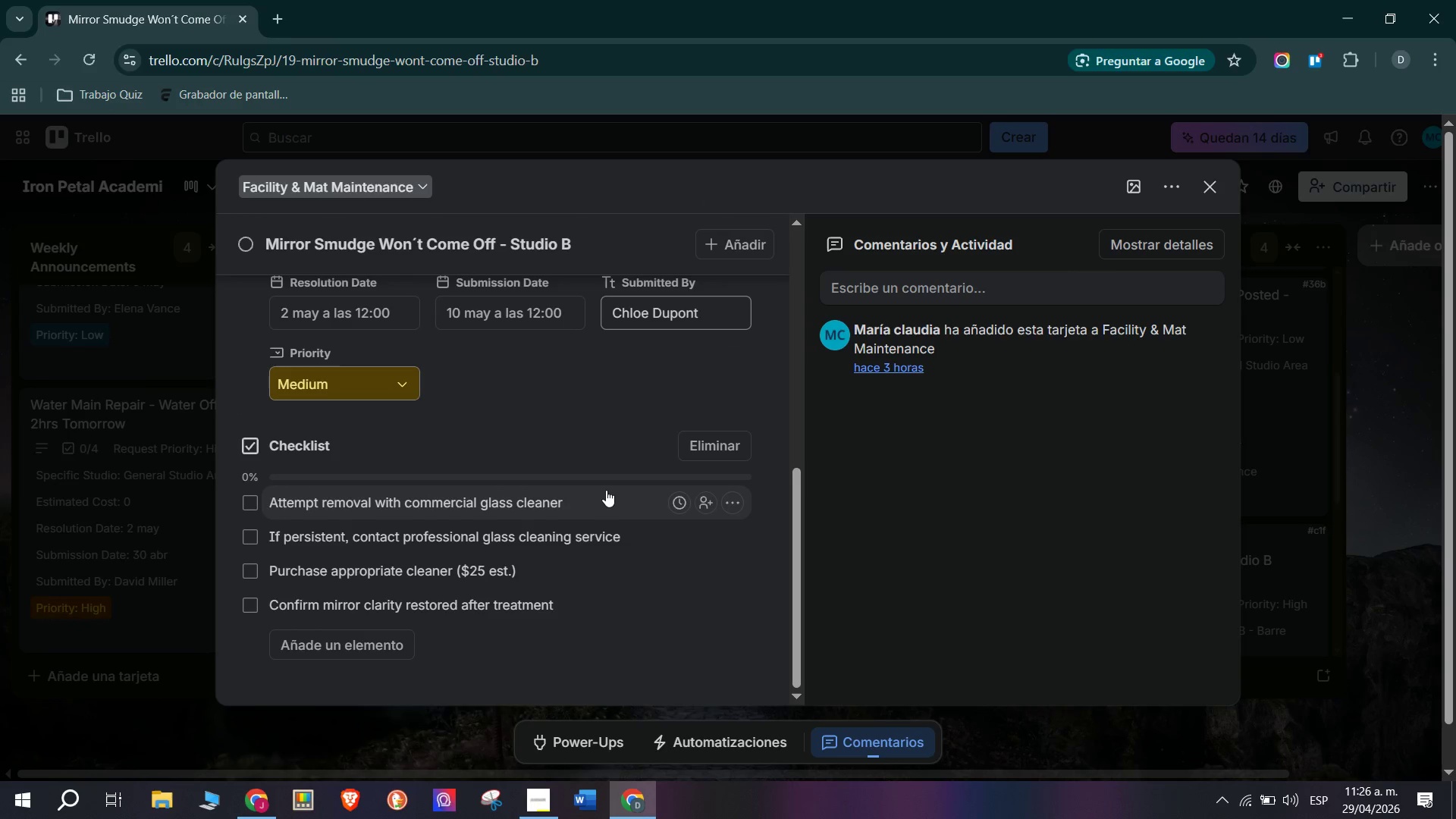 
scroll: coordinate [606, 486], scroll_direction: up, amount: 7.0
 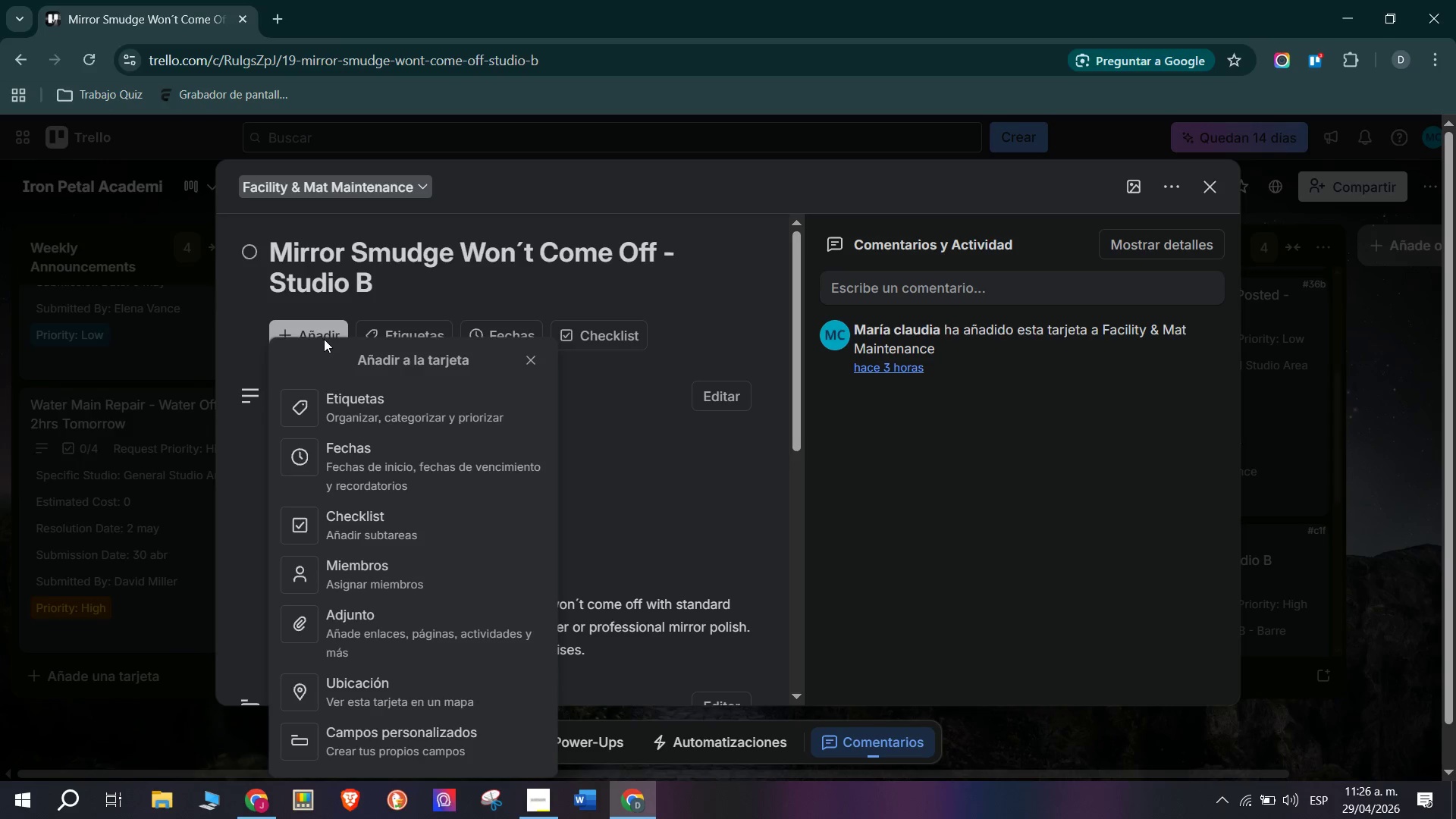 
mouse_move([441, 577])
 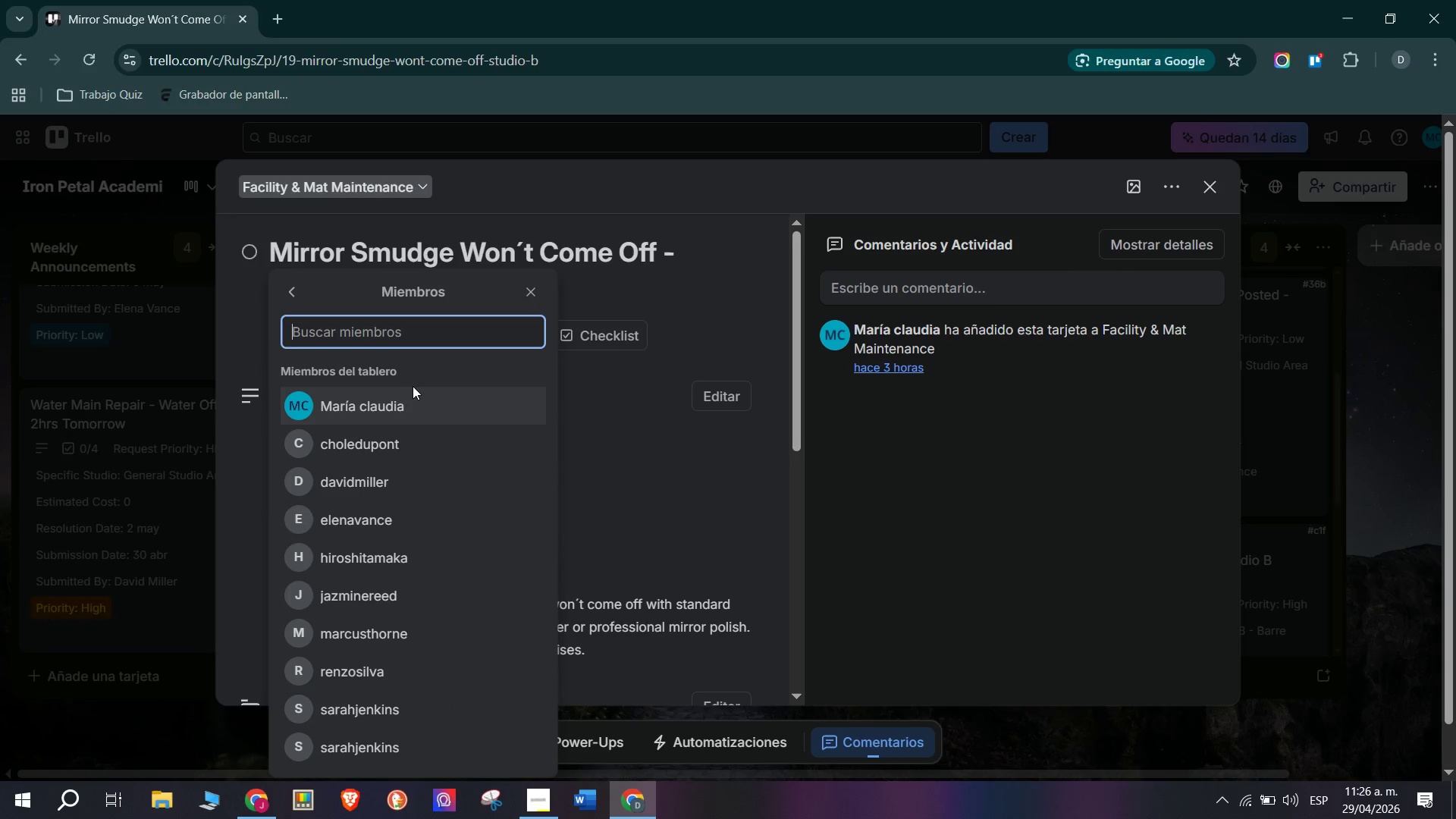 
type(ch)
 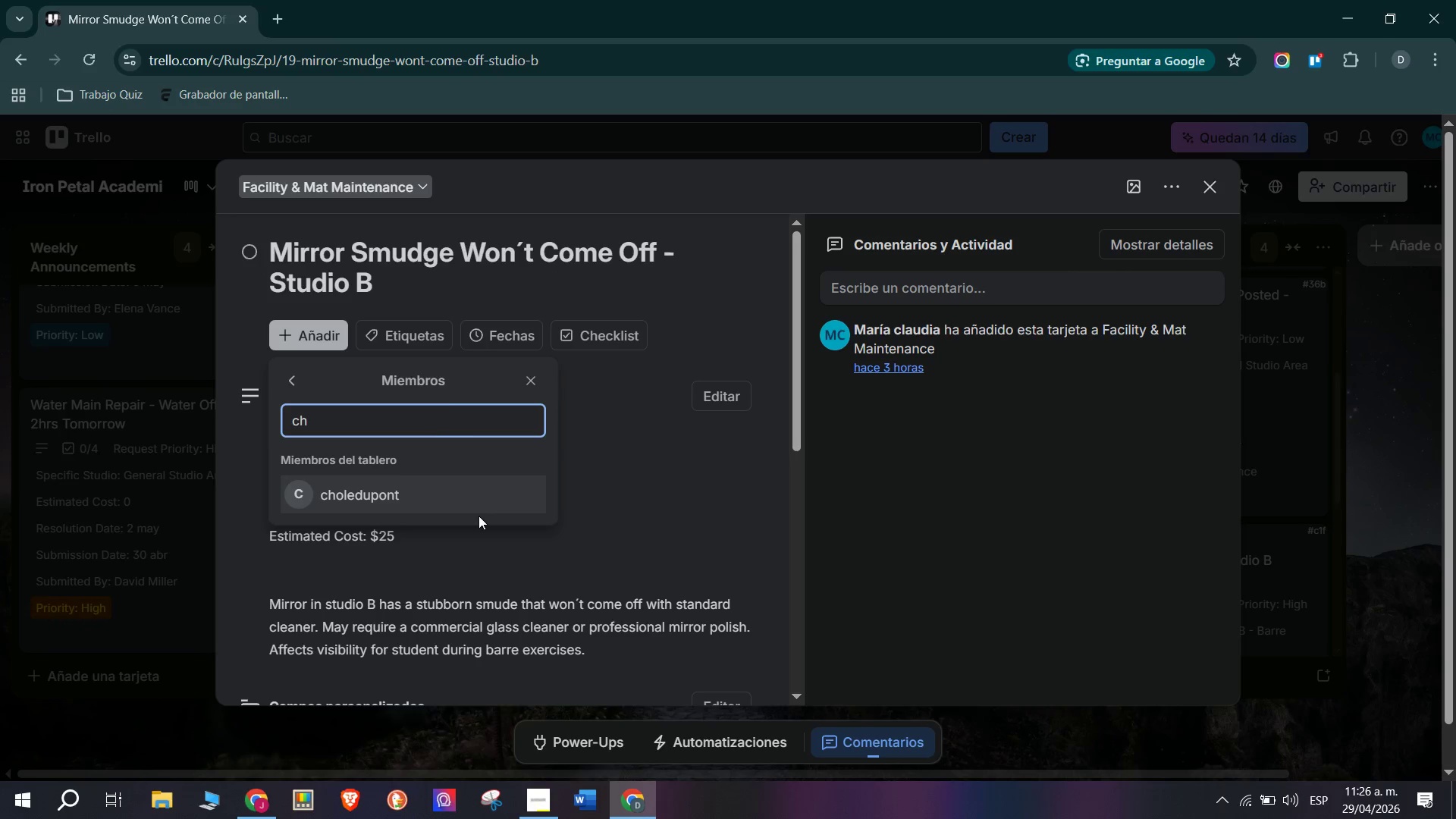 
left_click([468, 504])
 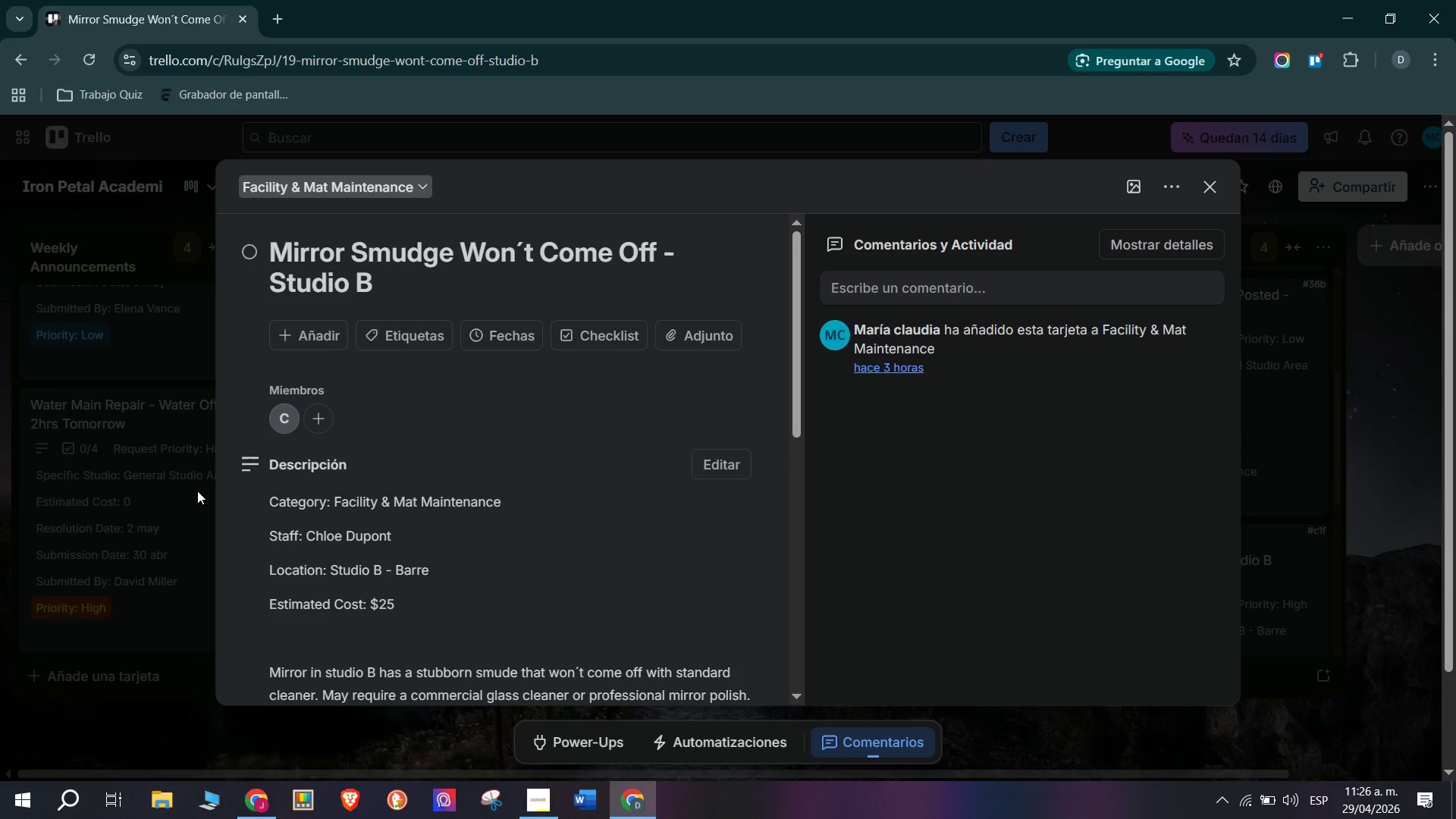 
double_click([161, 529])
 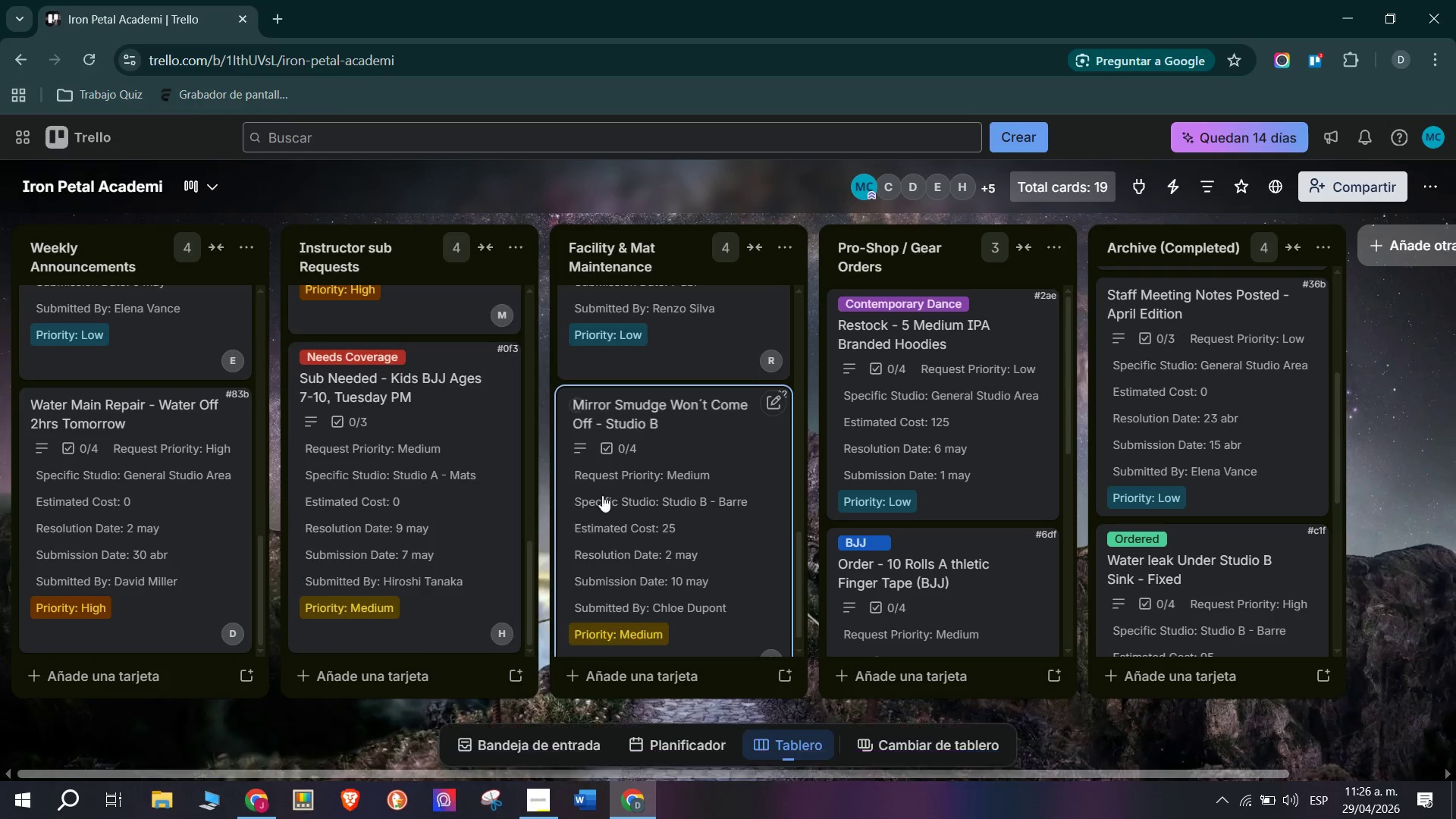 
left_click([954, 394])
 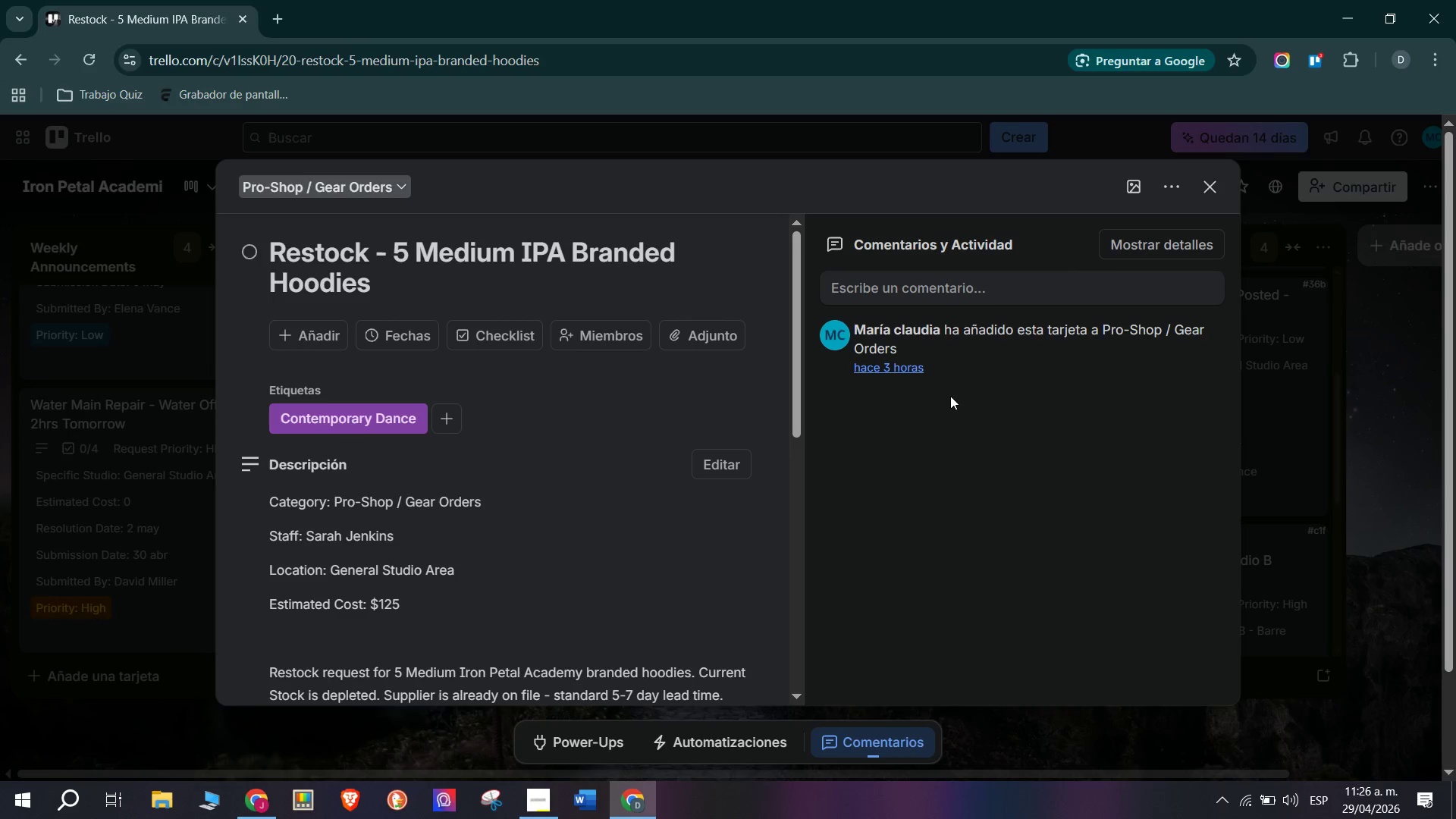 
scroll: coordinate [884, 472], scroll_direction: down, amount: 2.0
 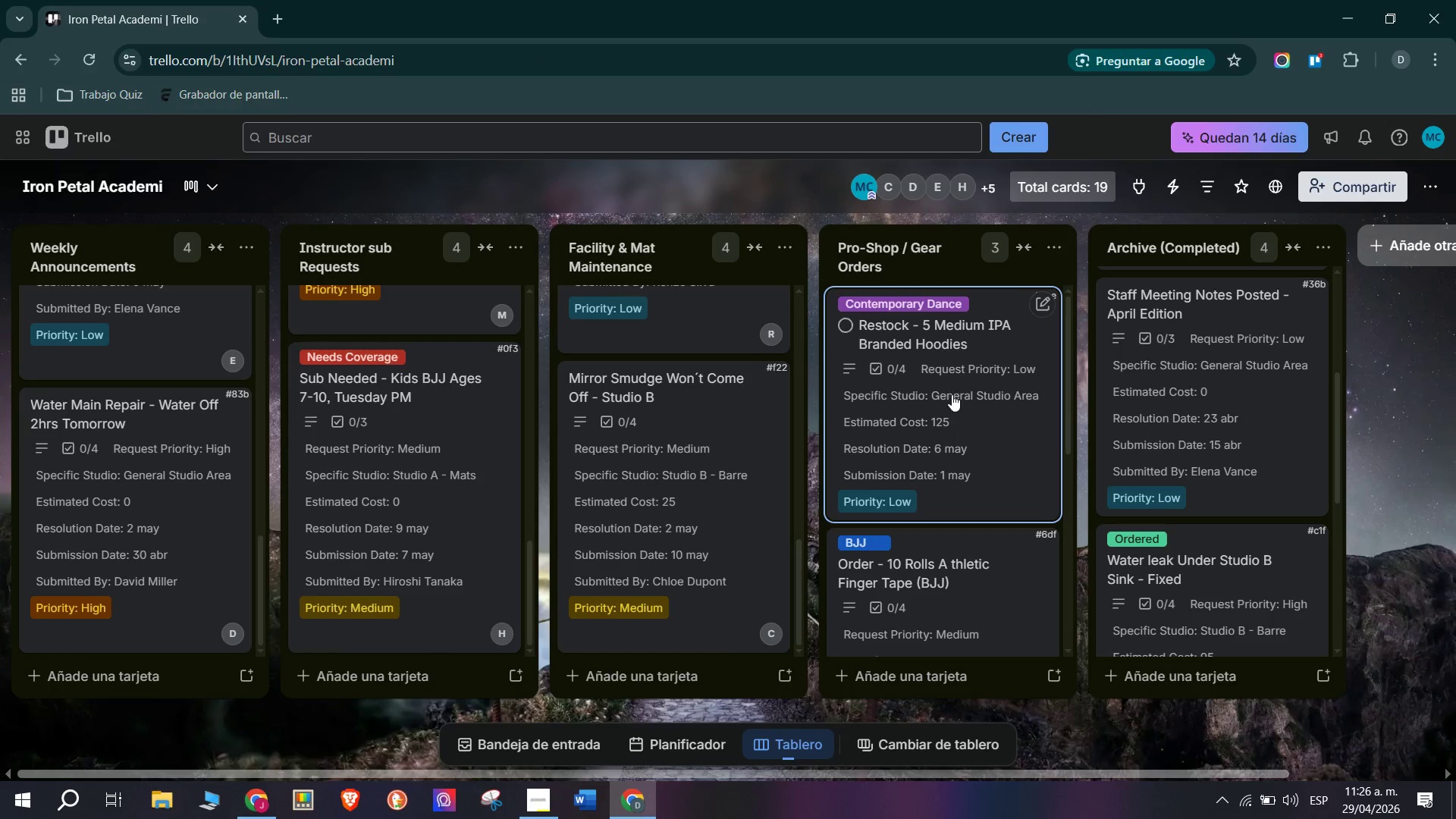 
wait(10.67)
 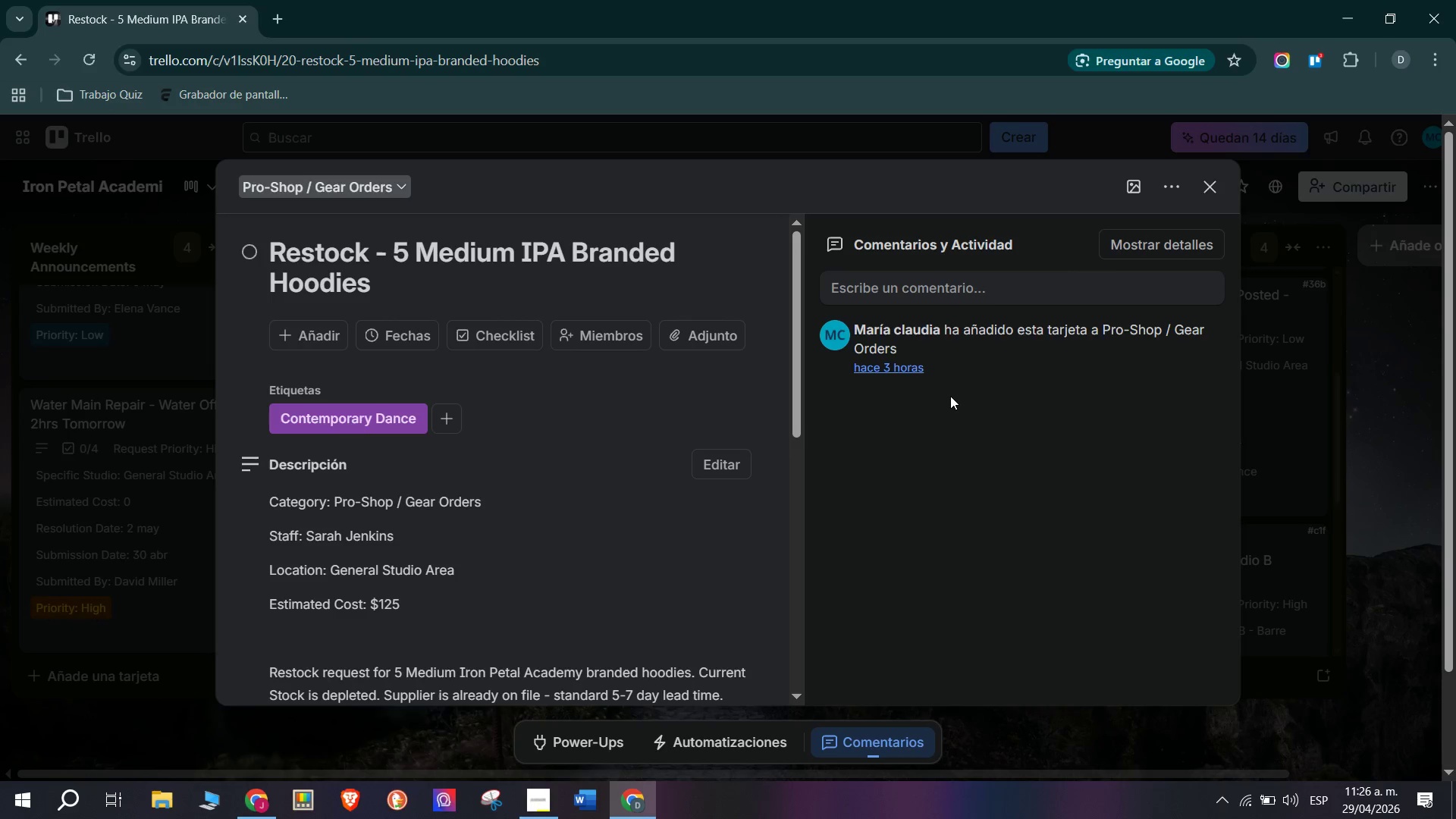 
scroll: coordinate [527, 446], scroll_direction: down, amount: 3.0
 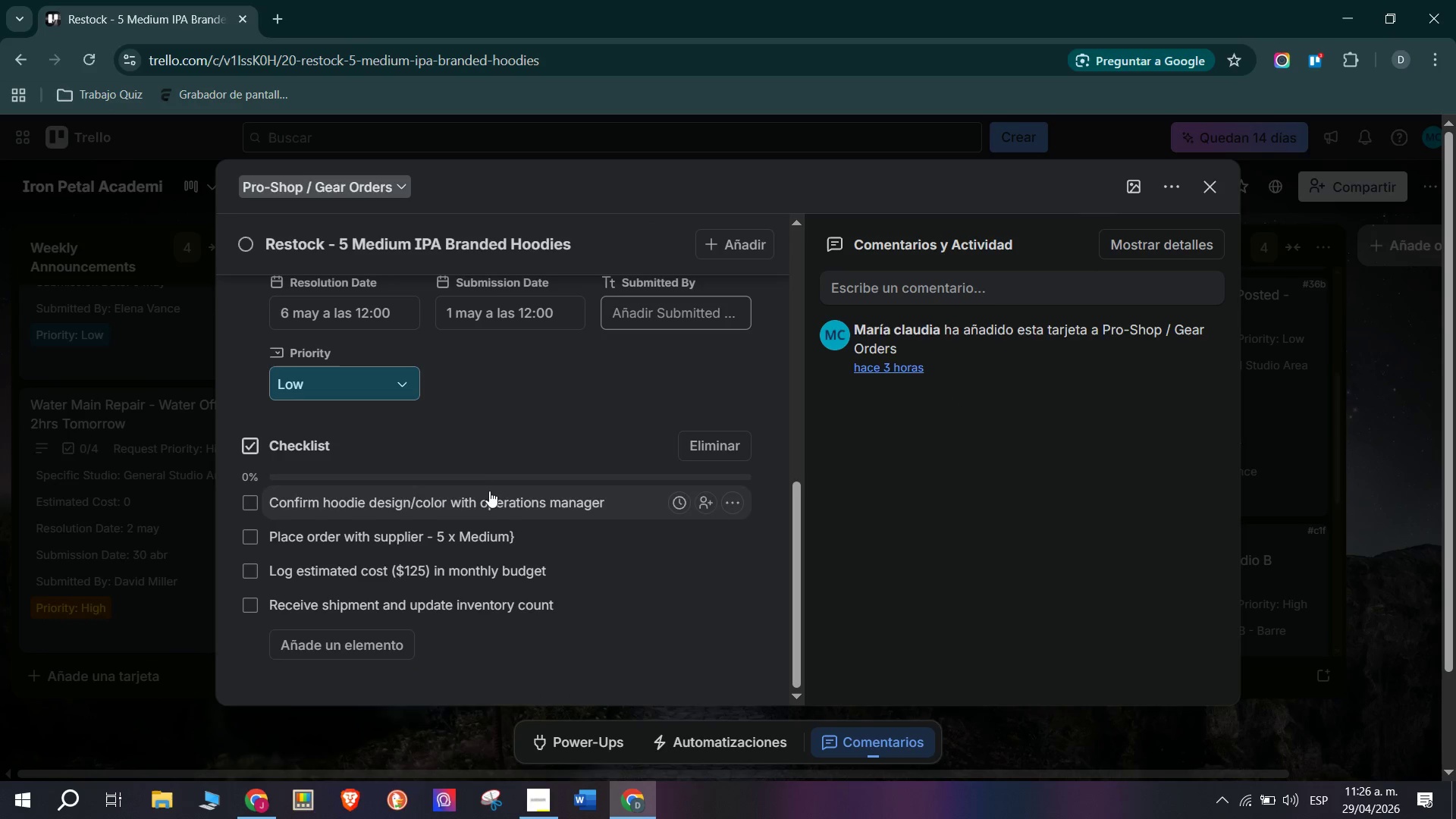 
scroll: coordinate [485, 494], scroll_direction: up, amount: 4.0
 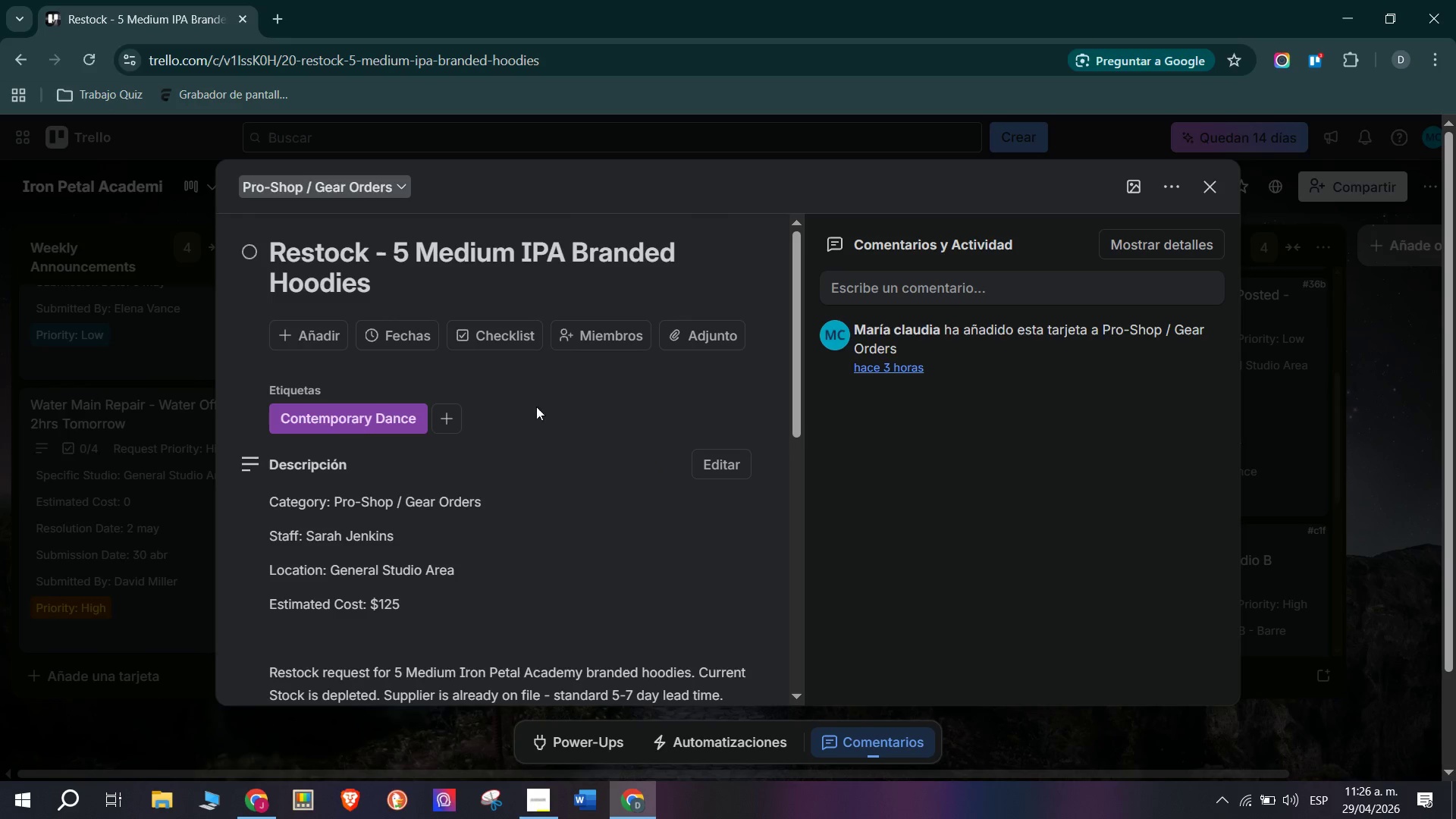 
scroll: coordinate [563, 422], scroll_direction: down, amount: 3.0
 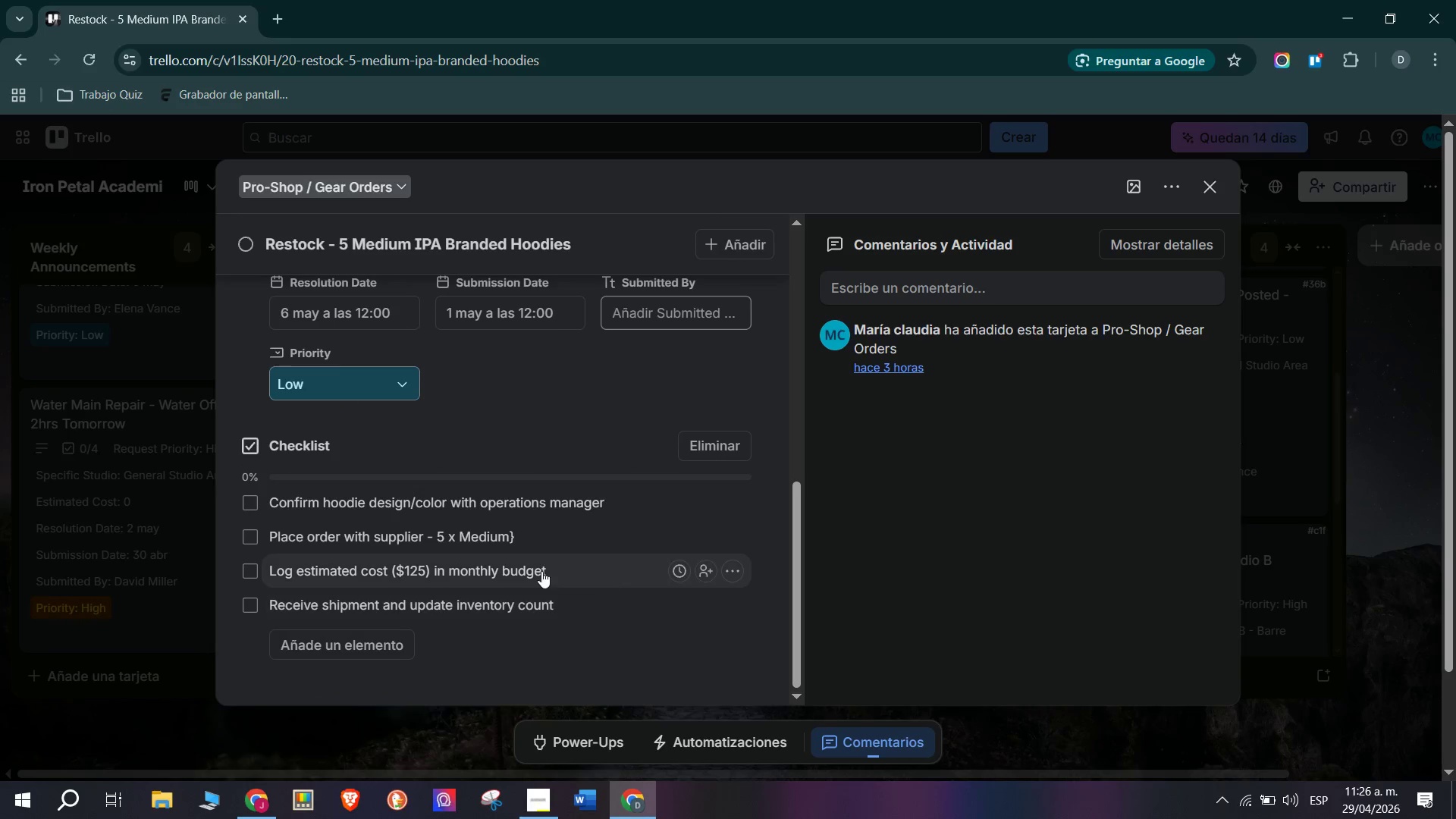 
scroll: coordinate [525, 579], scroll_direction: up, amount: 1.0
 